 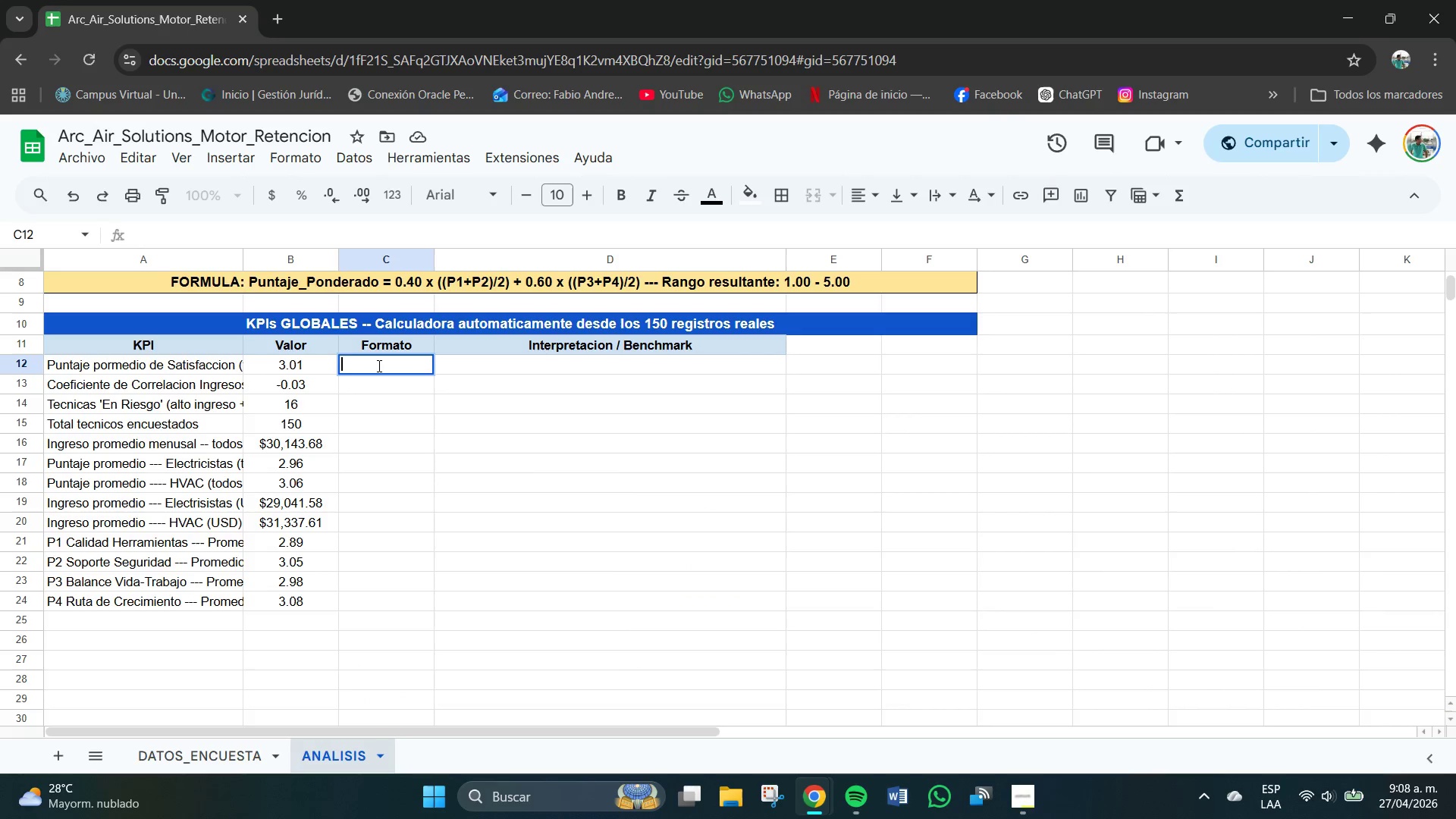 
key(Numpad0)
 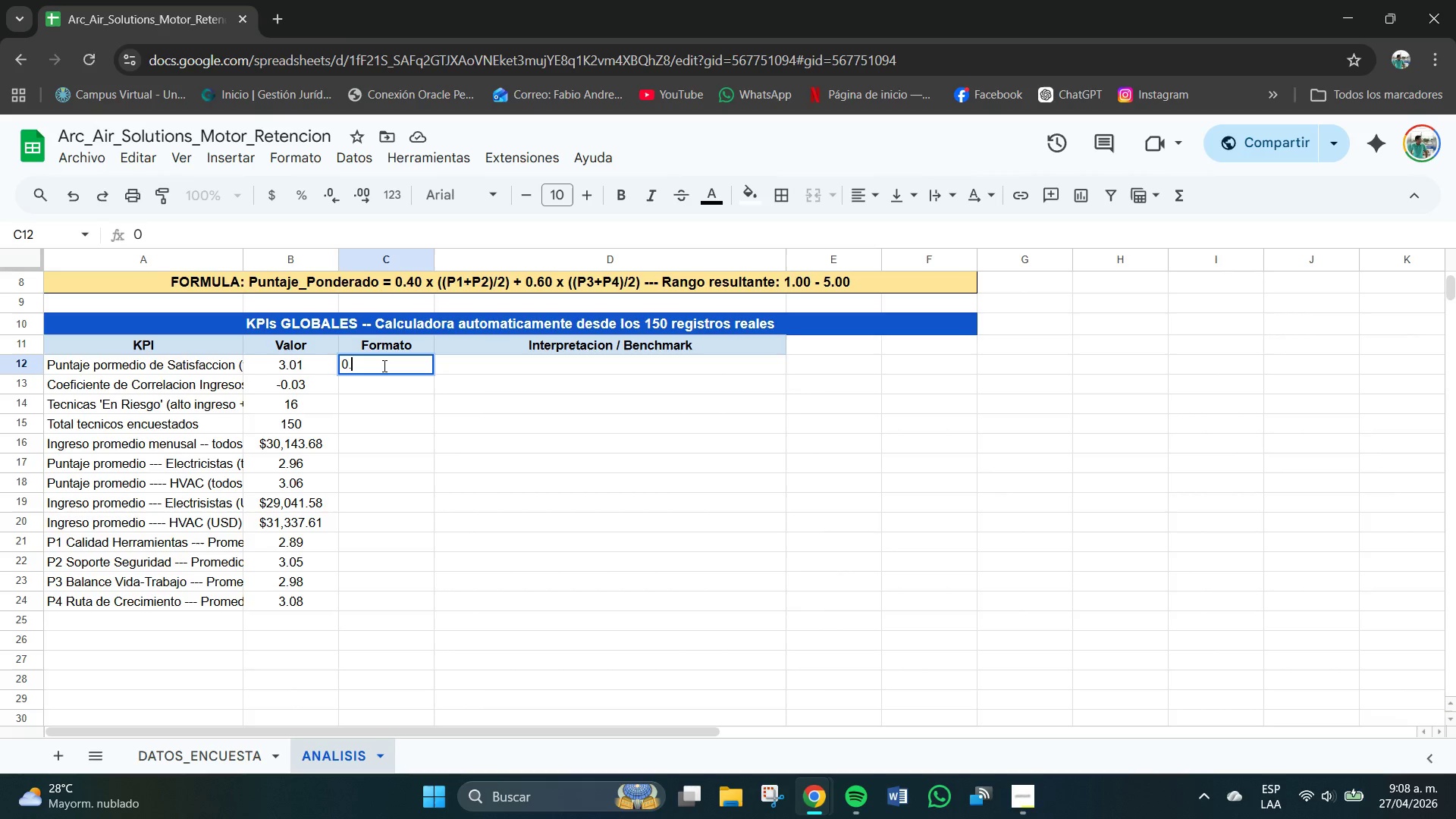 
key(NumpadDecimal)
 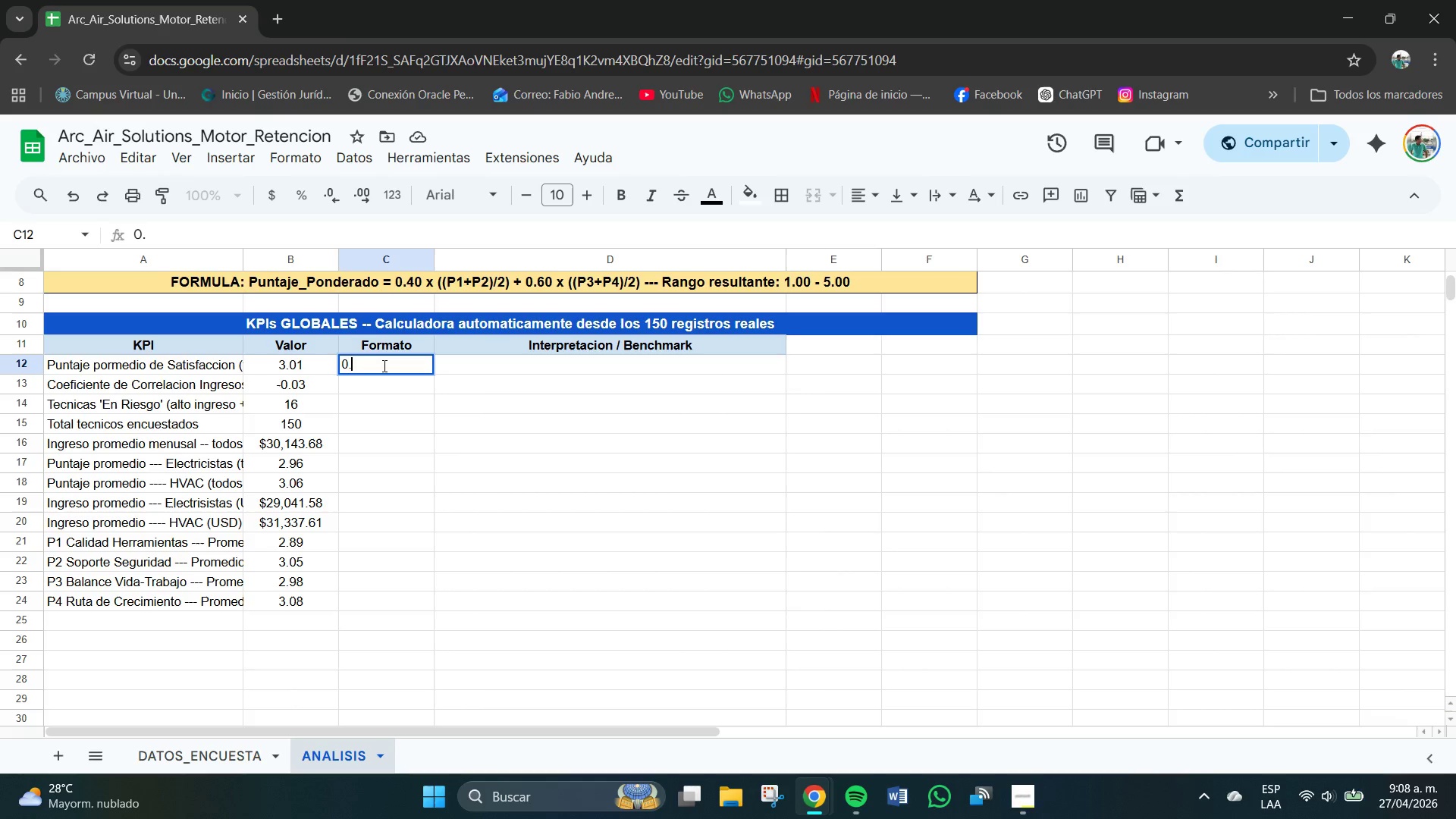 
key(Numpad0)
 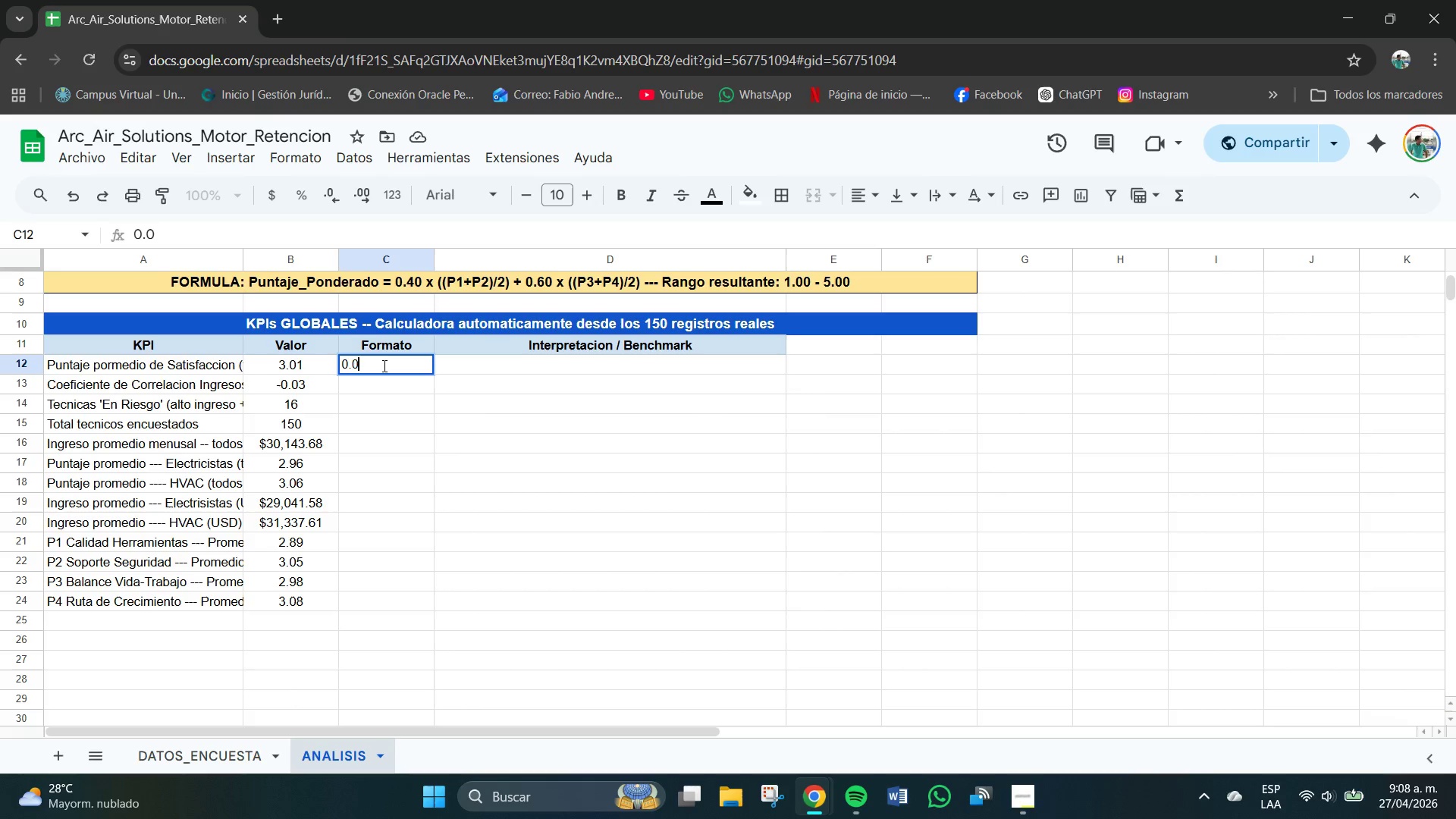 
key(Numpad0)
 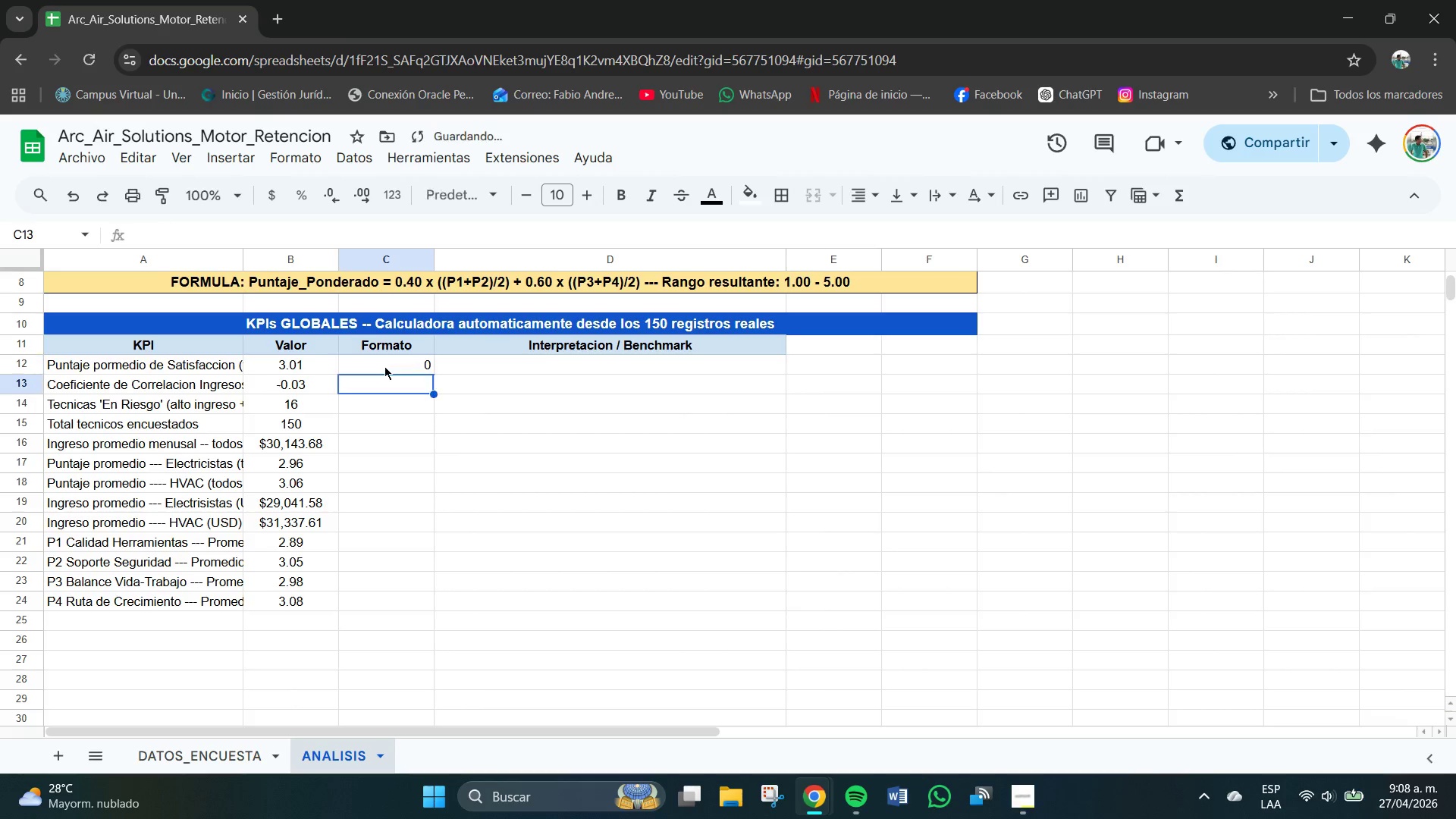 
key(NumpadEnter)
 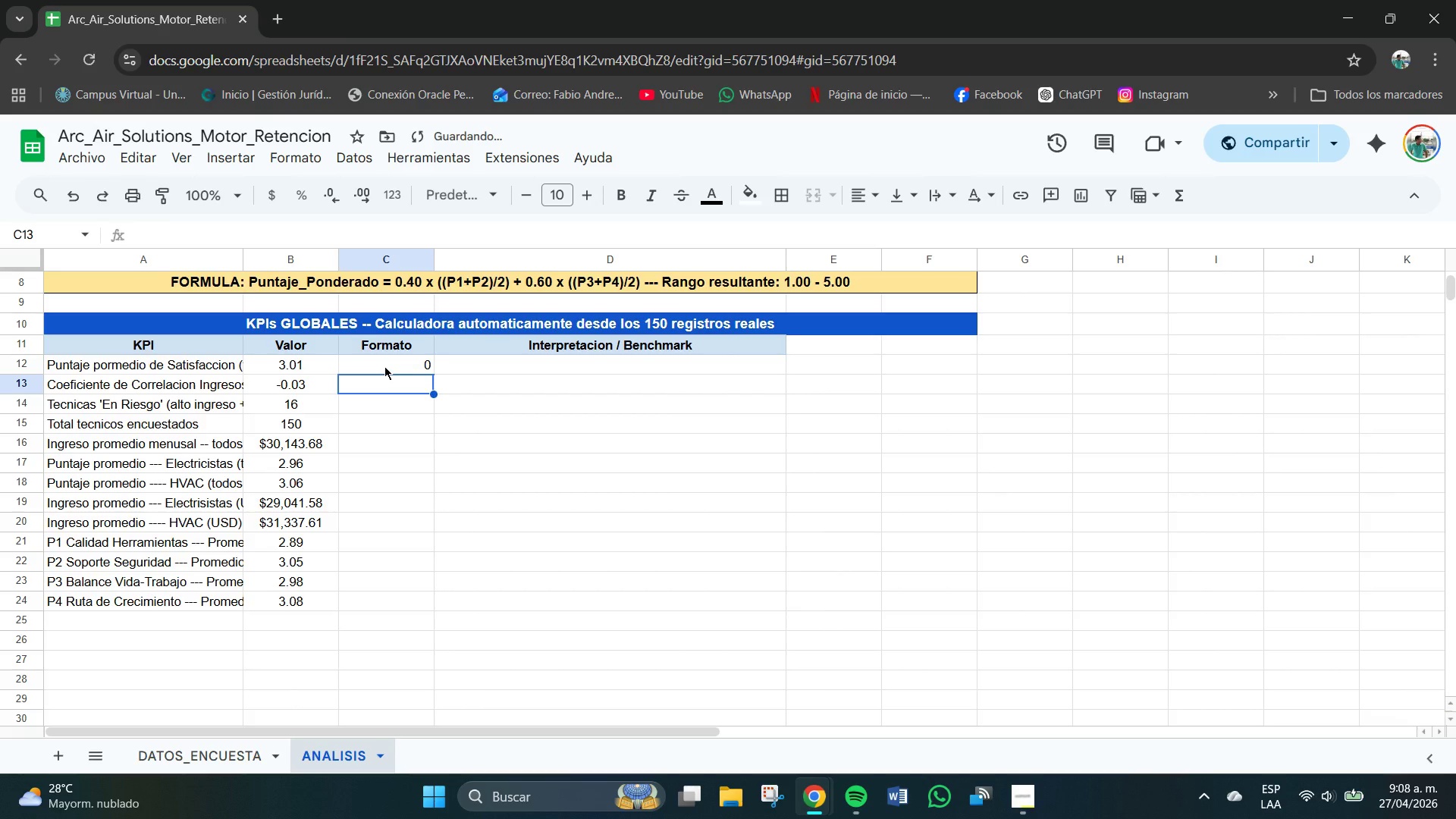 
left_click([384, 366])
 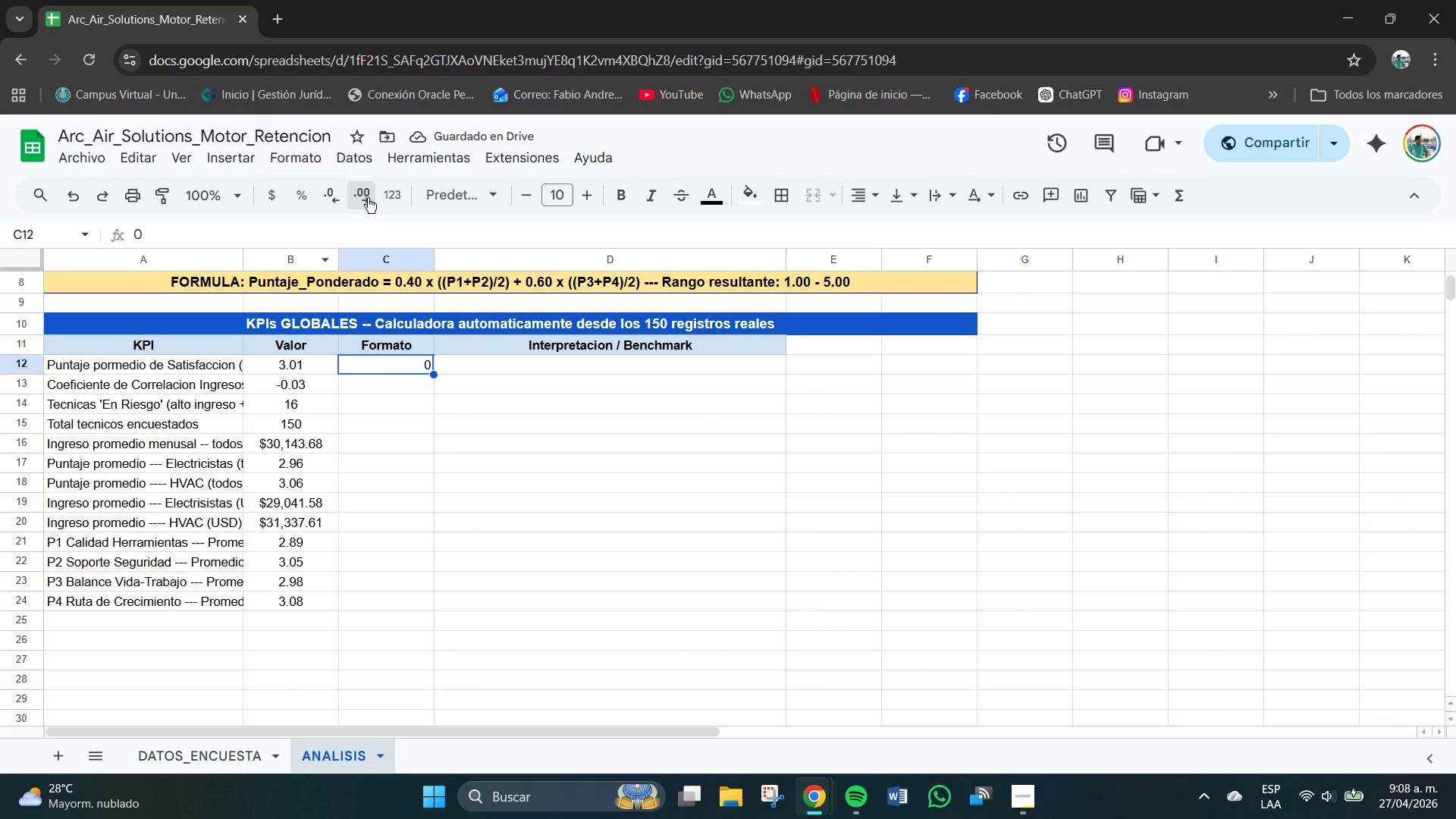 
double_click([367, 198])
 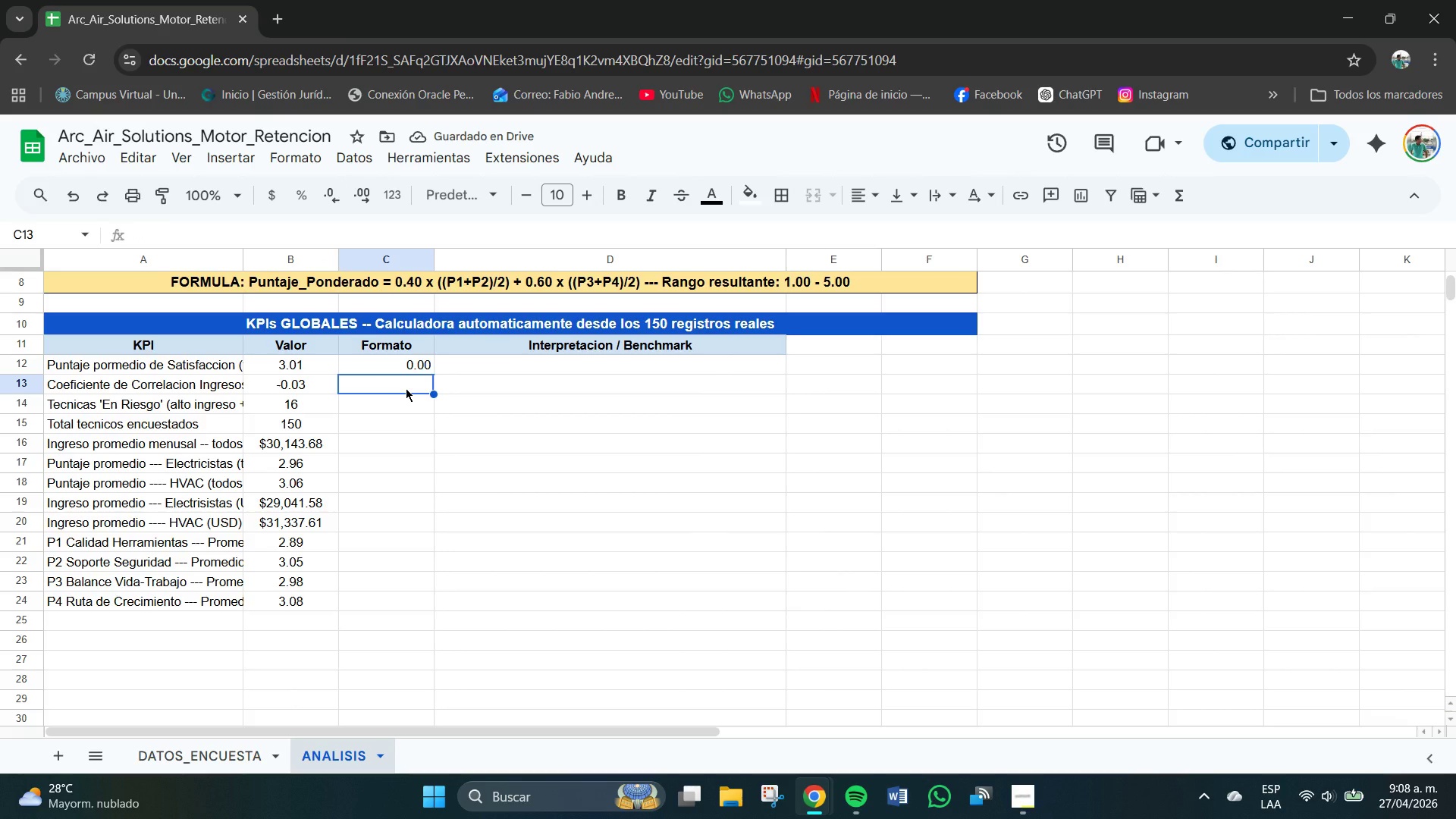 
wait(5.11)
 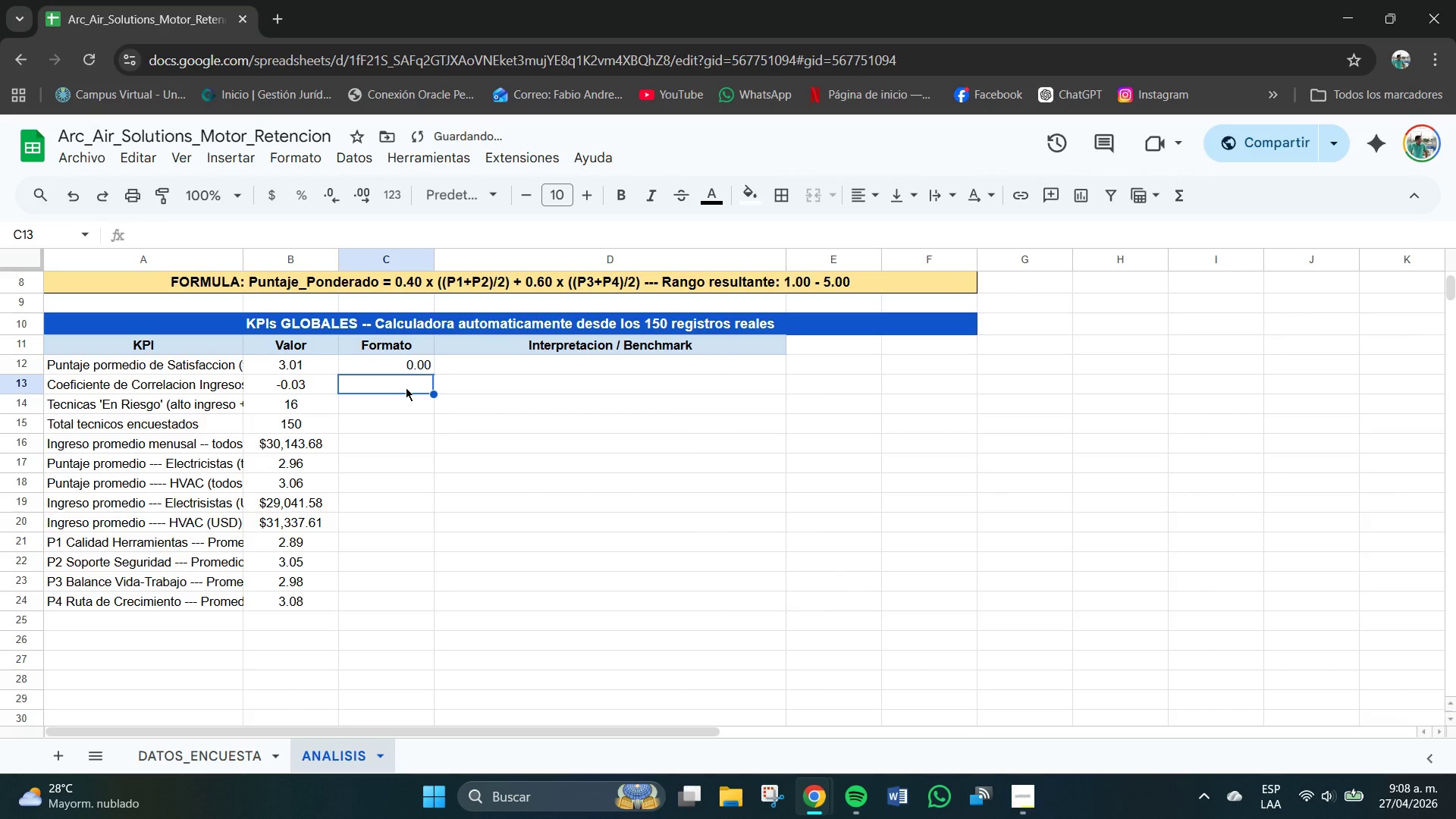 
key(NumpadAdd)
 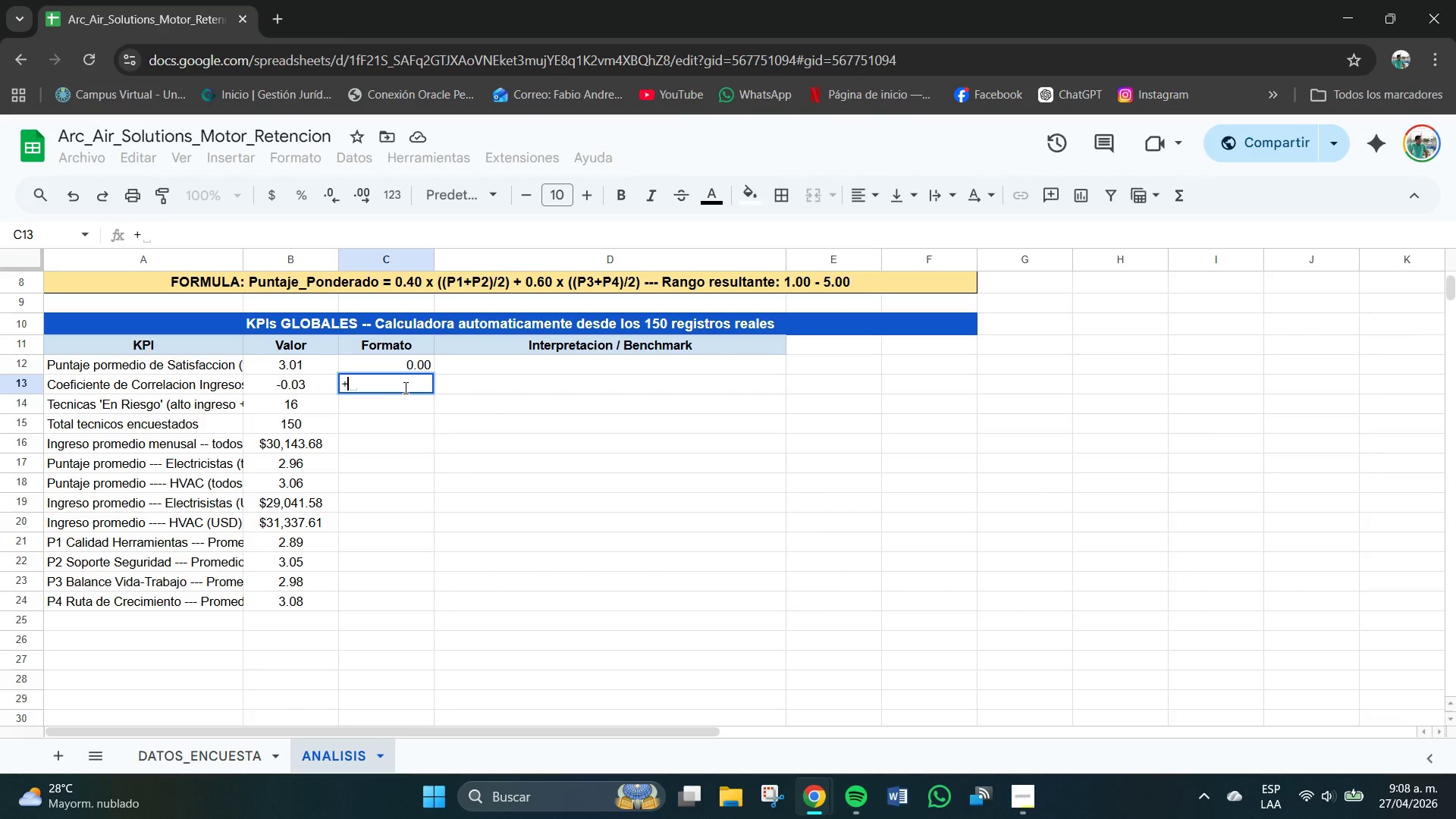 
key(0)
 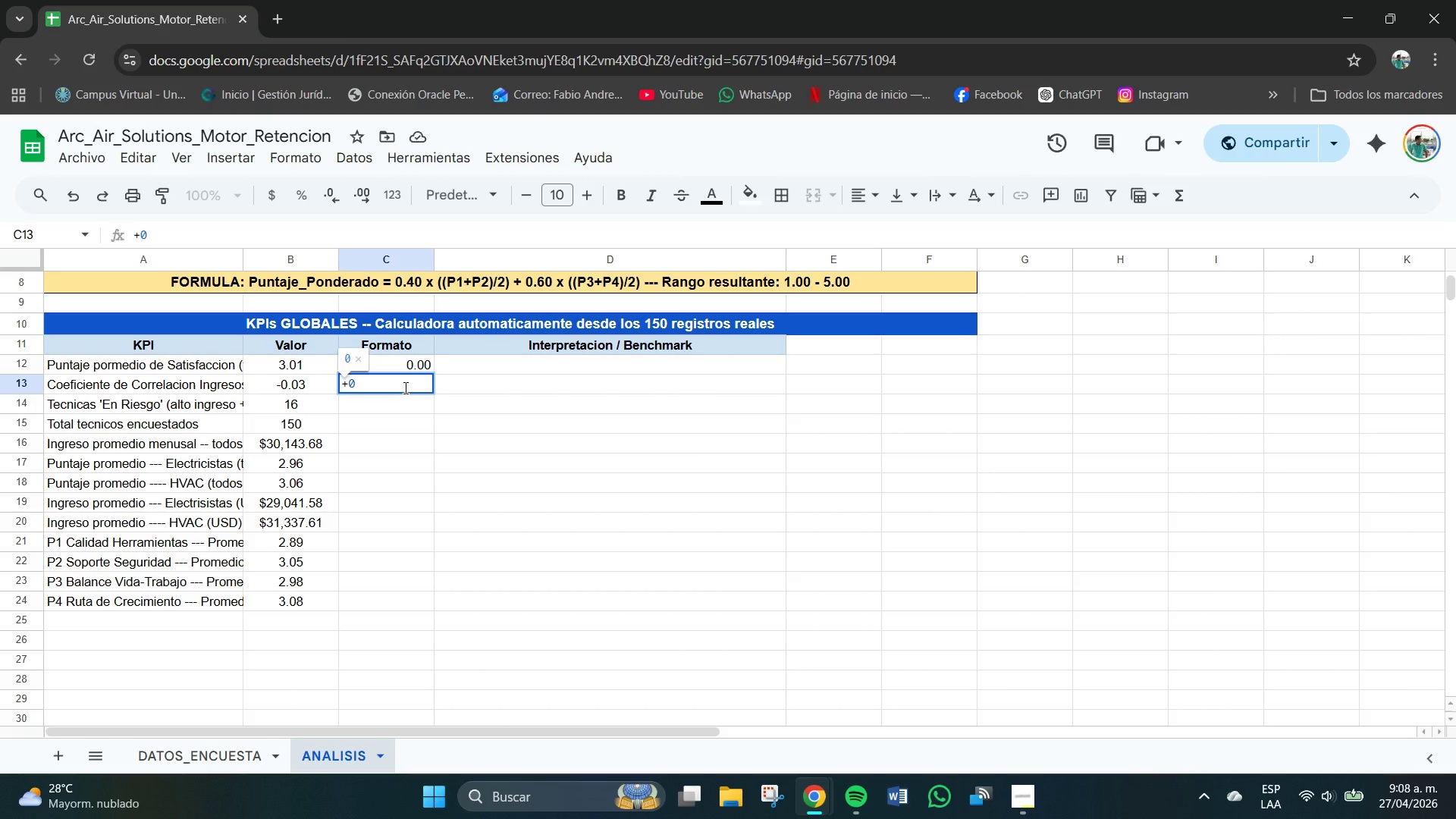 
key(NumpadDecimal)
 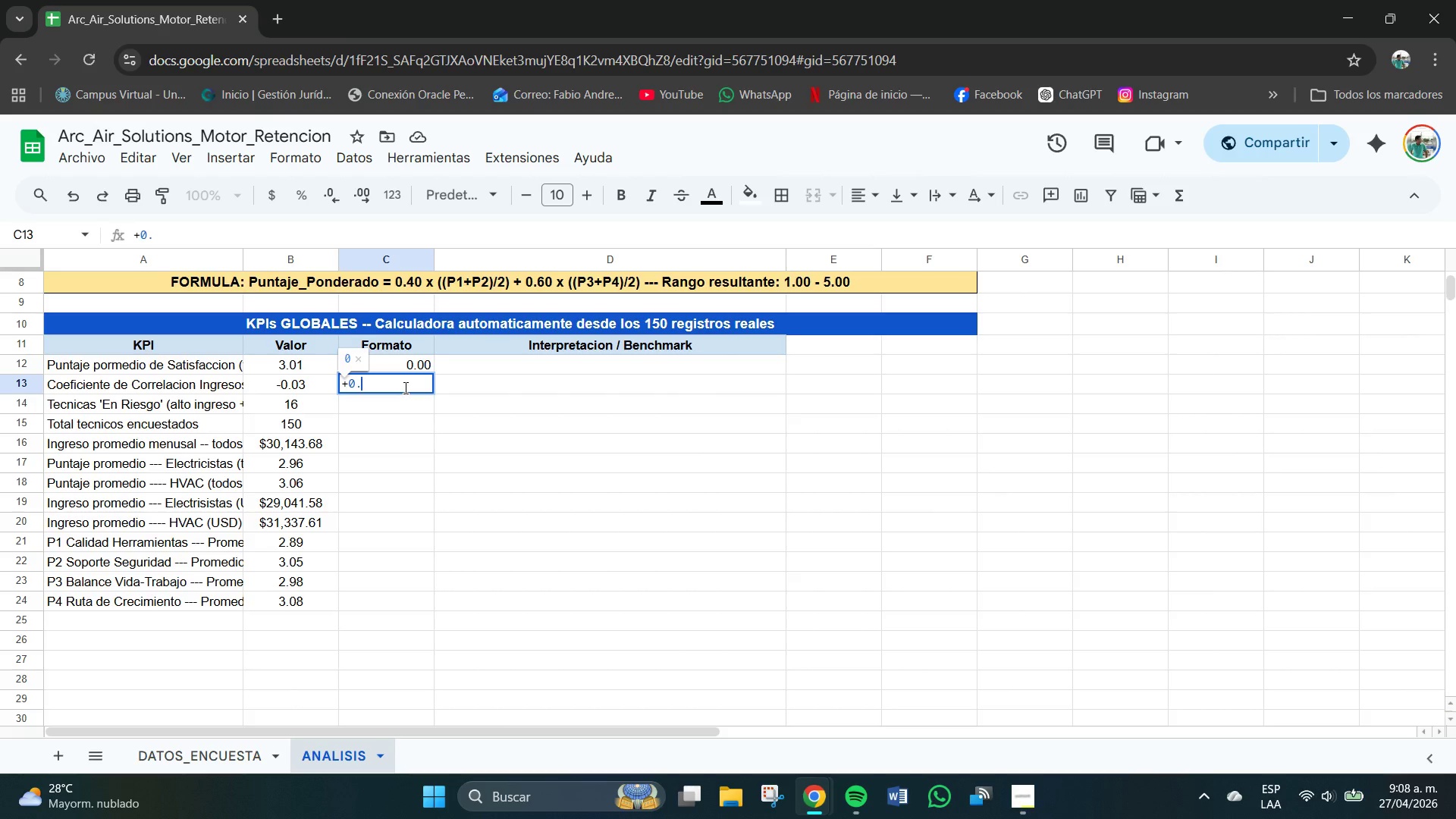 
key(Numpad0)
 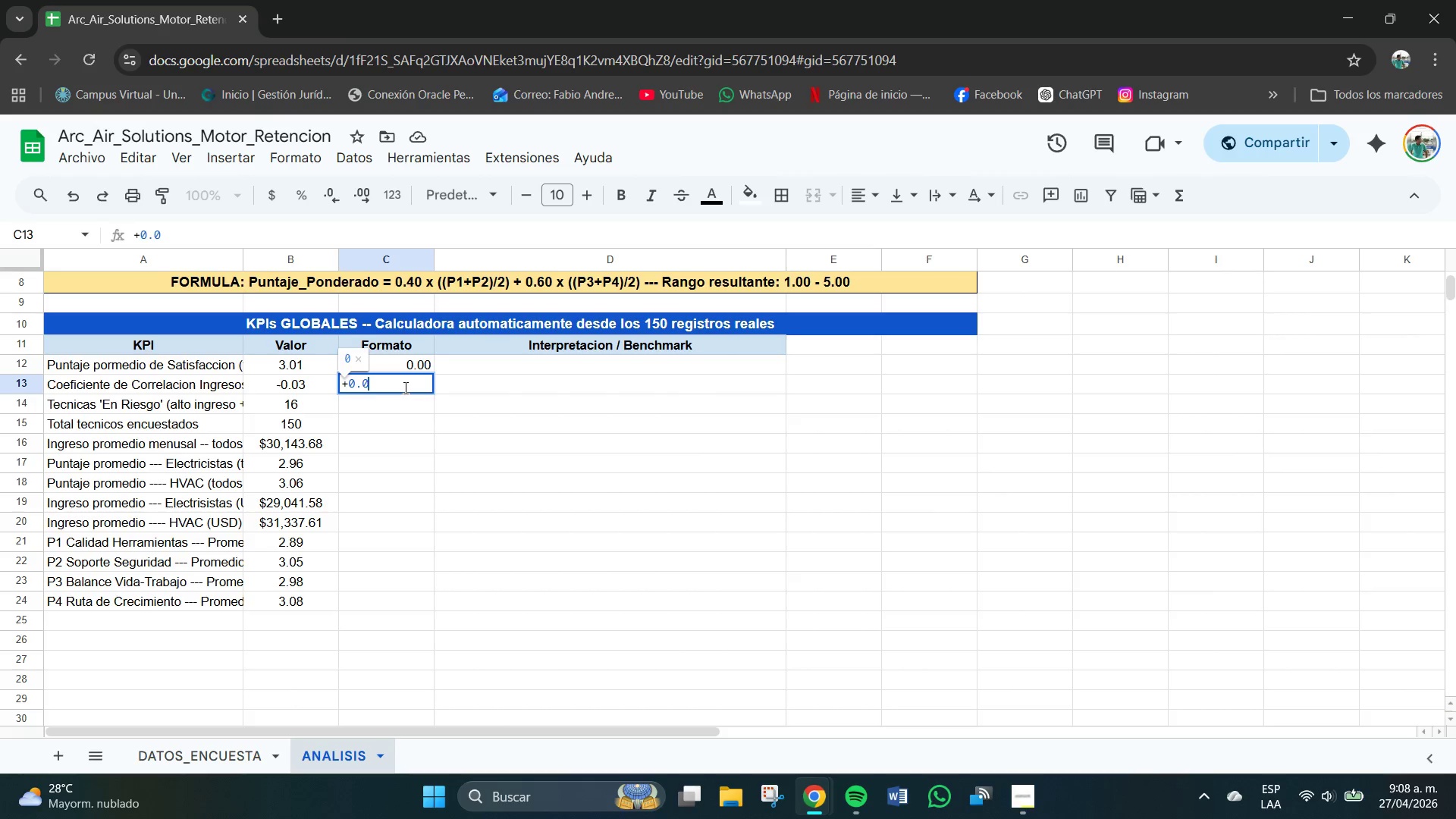 
key(Numpad0)
 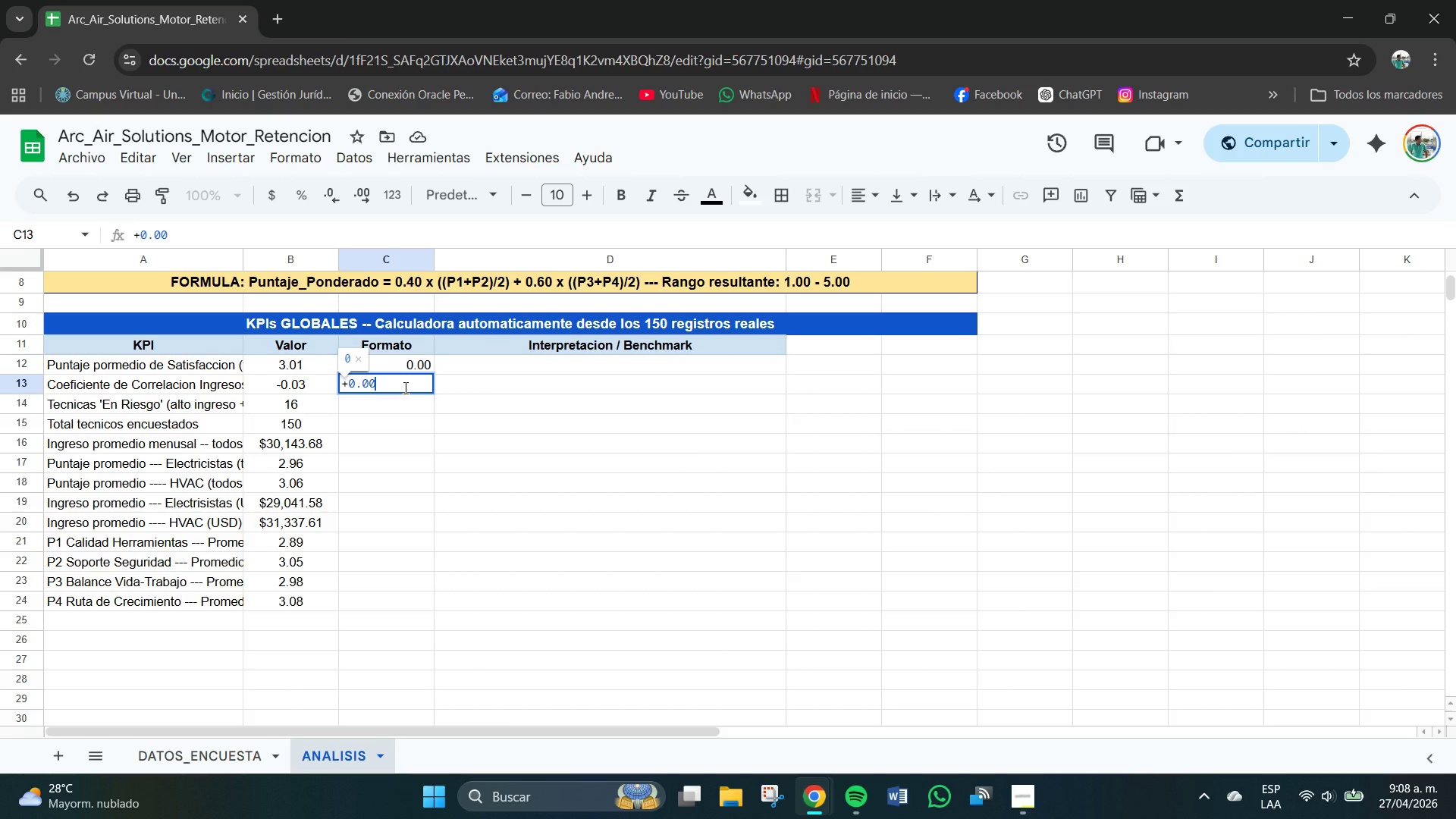 
key(NumpadEnter)
 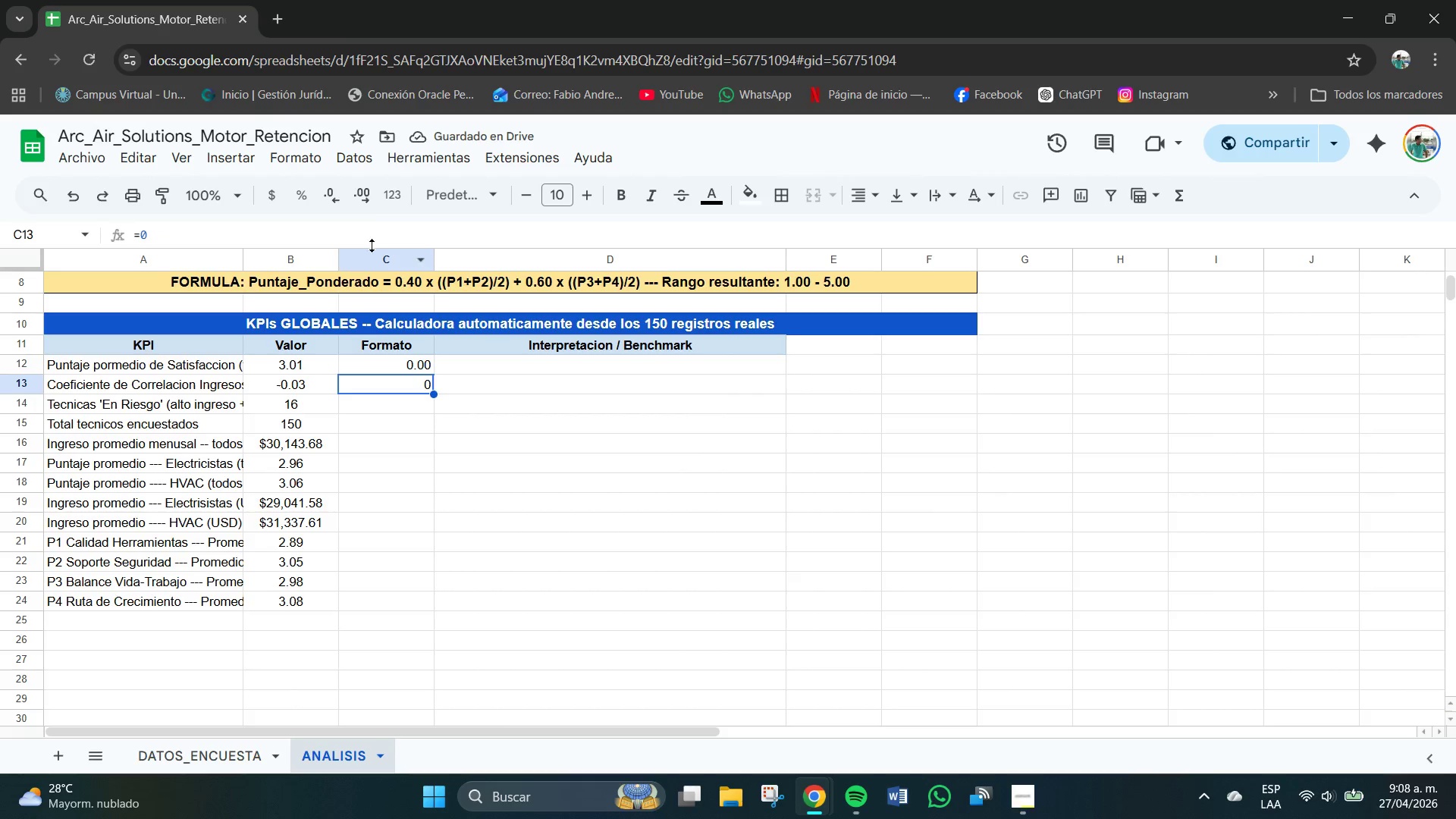 
double_click([362, 193])
 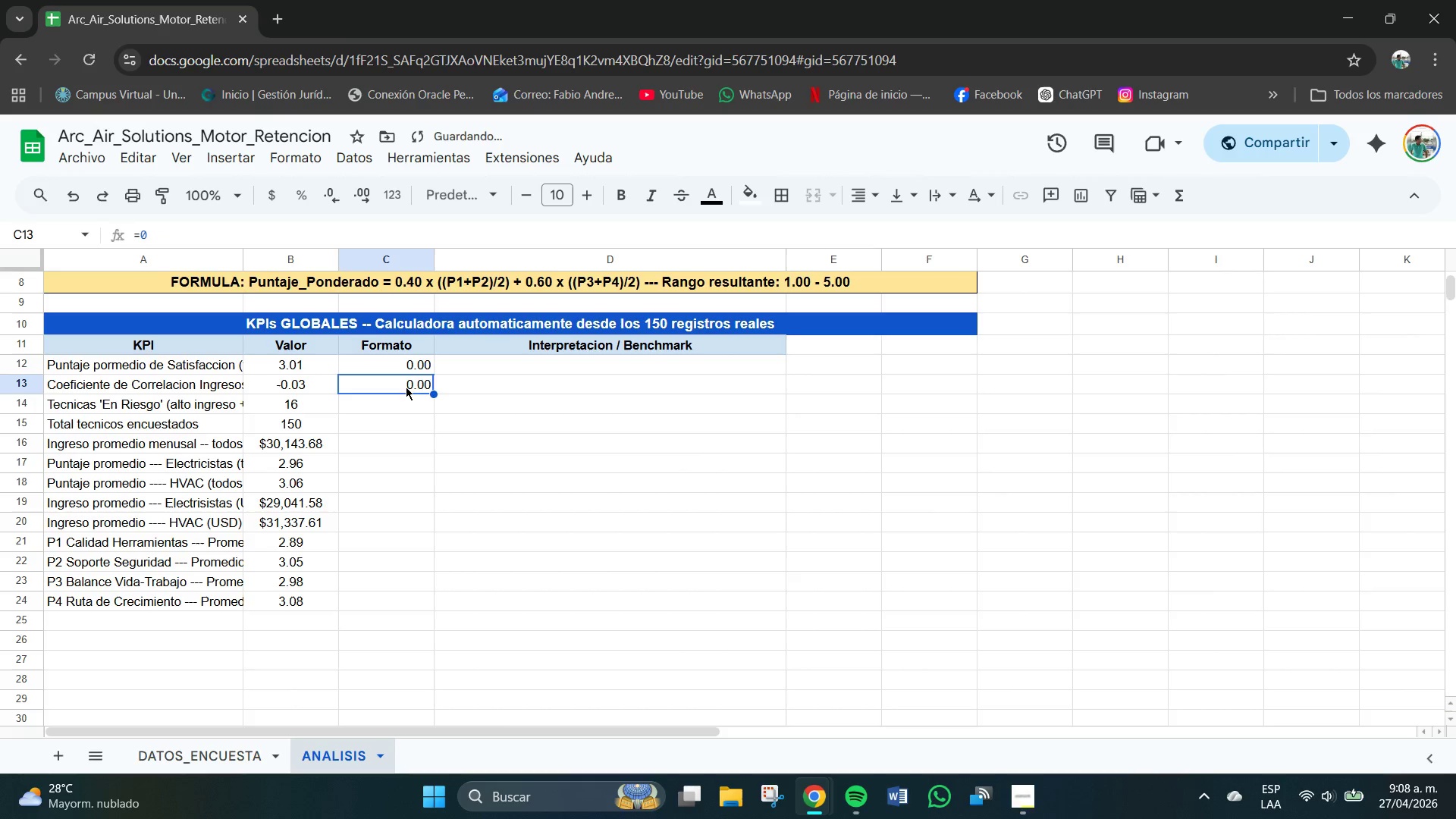 
double_click([406, 383])
 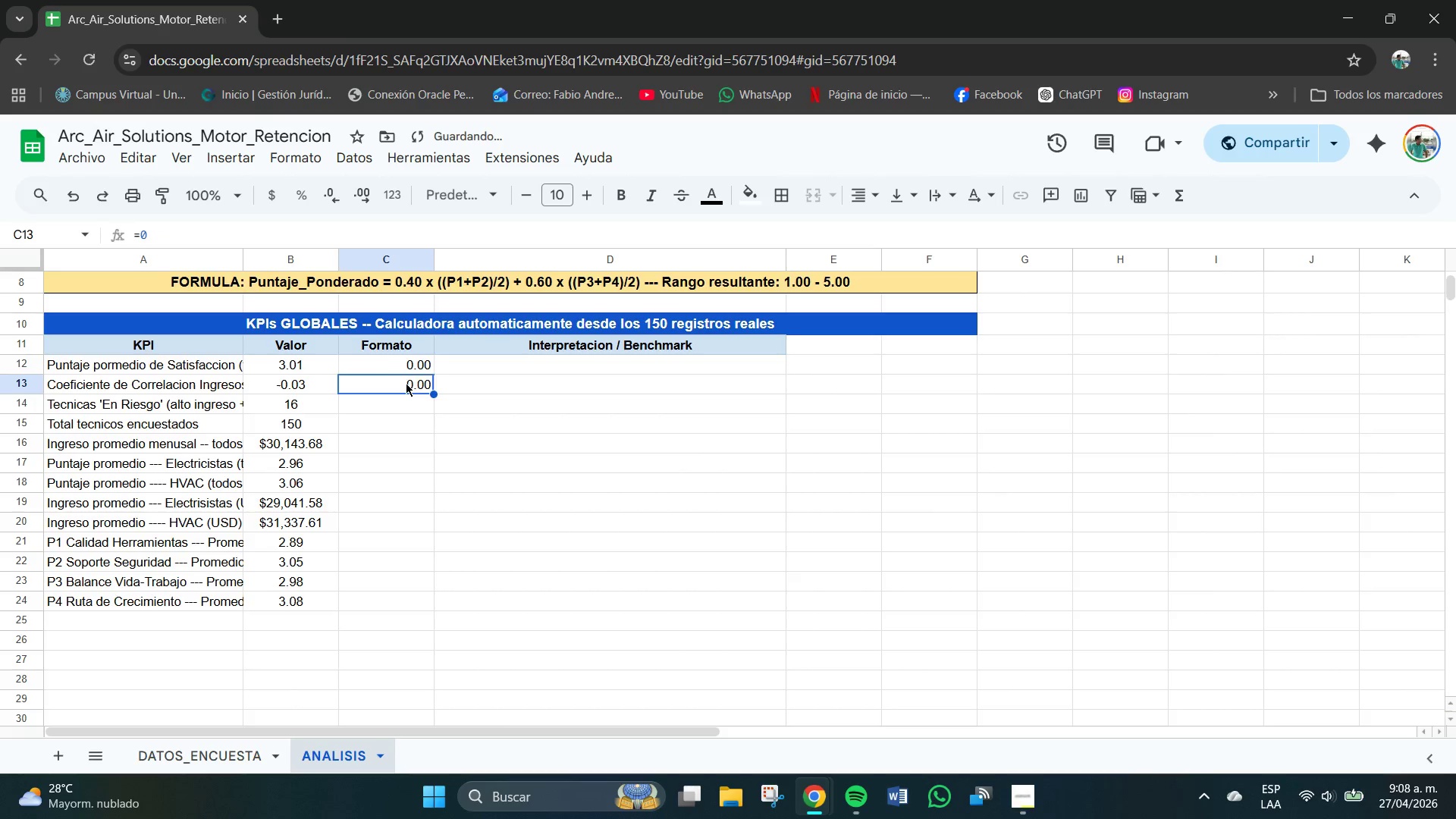 
triple_click([406, 383])
 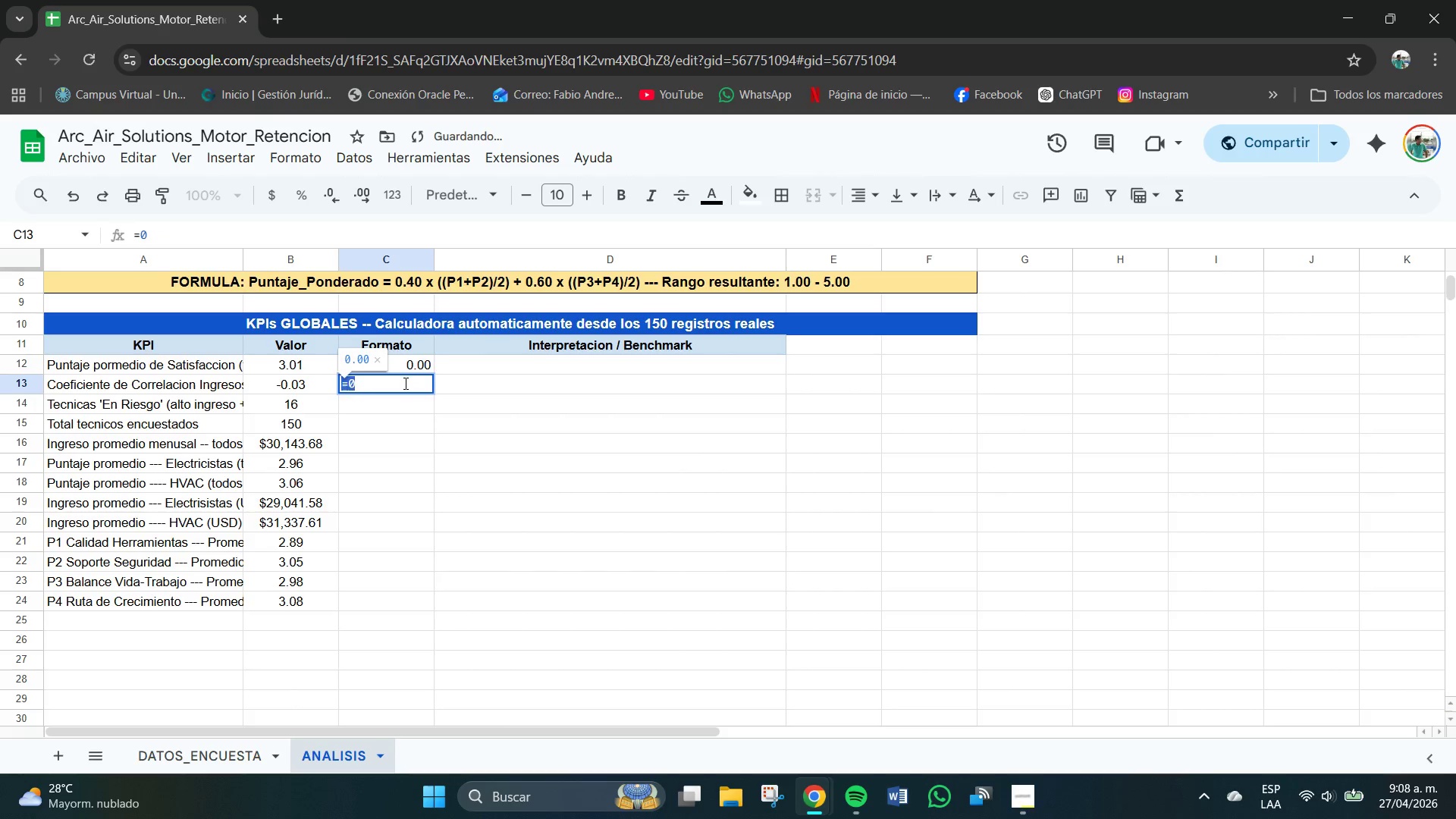 
triple_click([406, 384])
 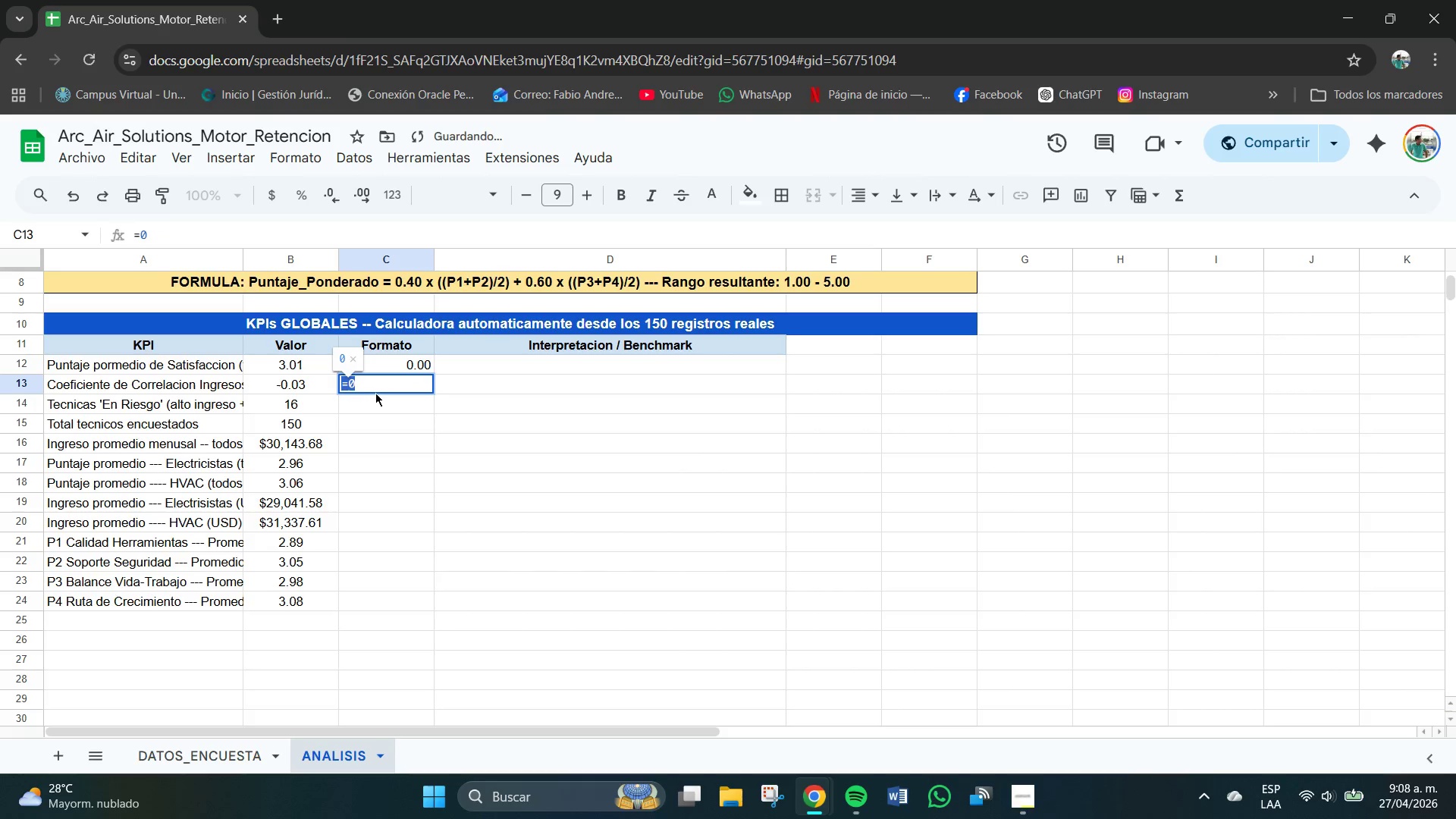 
left_click([365, 388])
 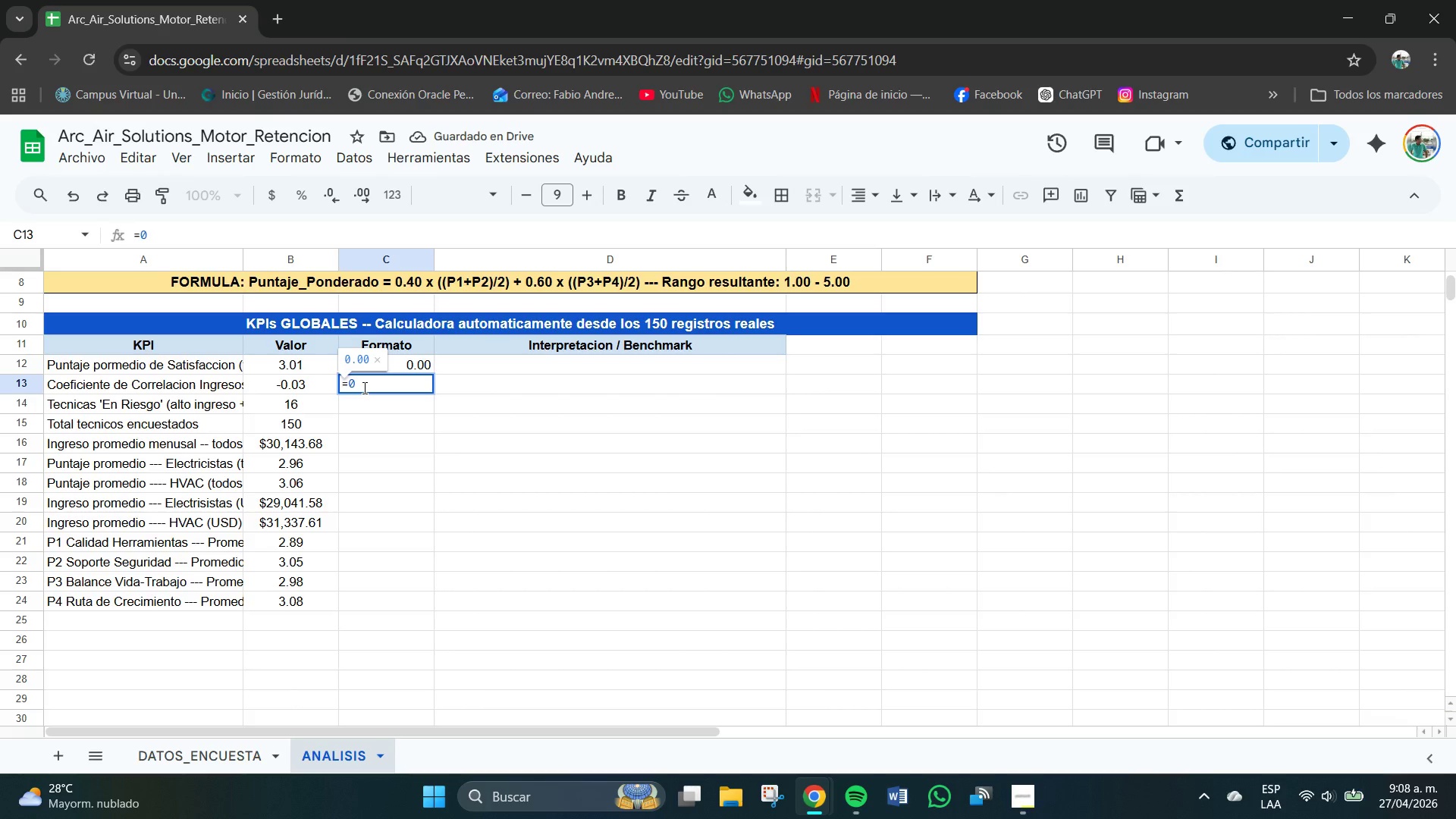 
key(Backspace)
 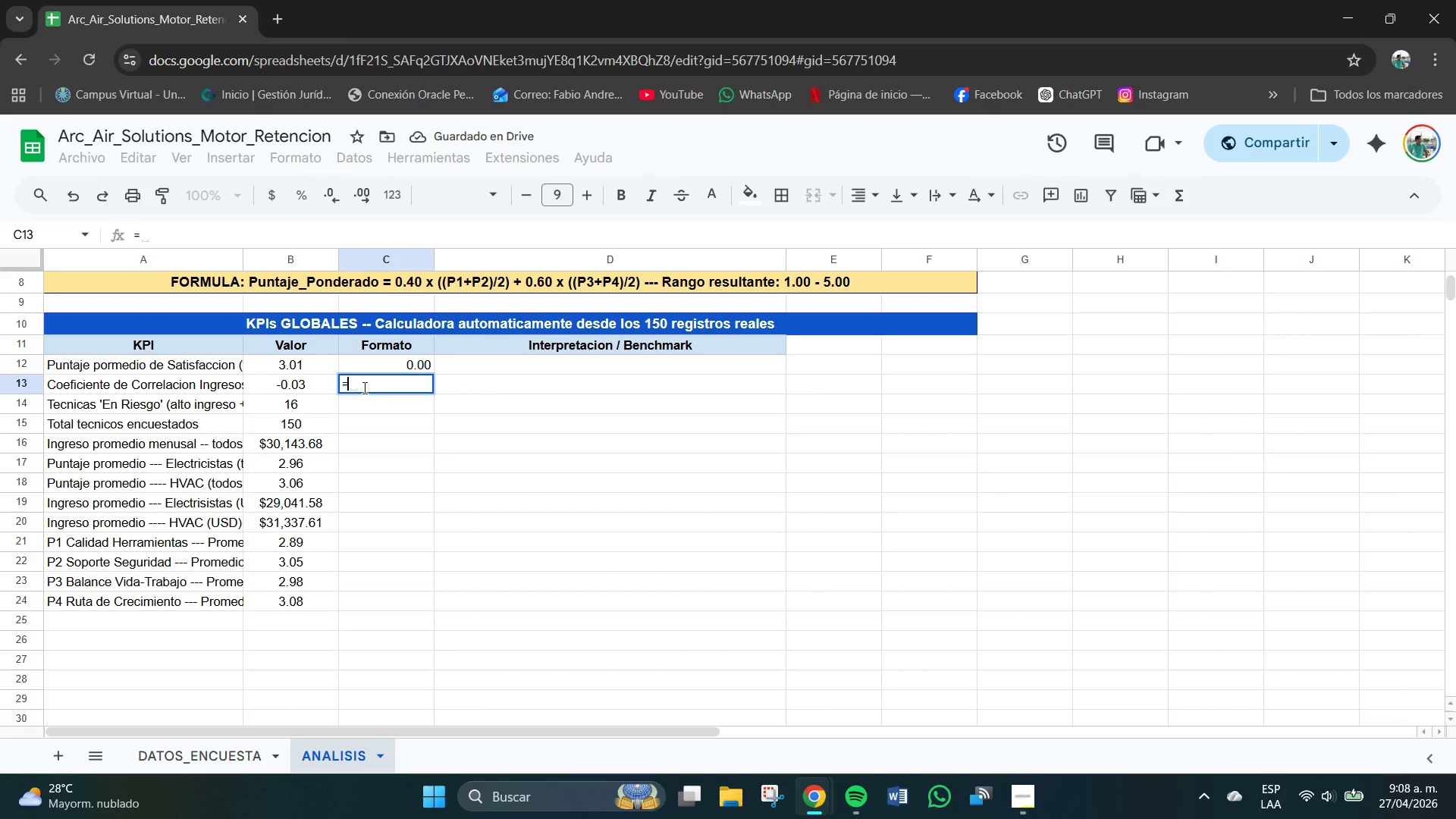 
key(Backspace)
 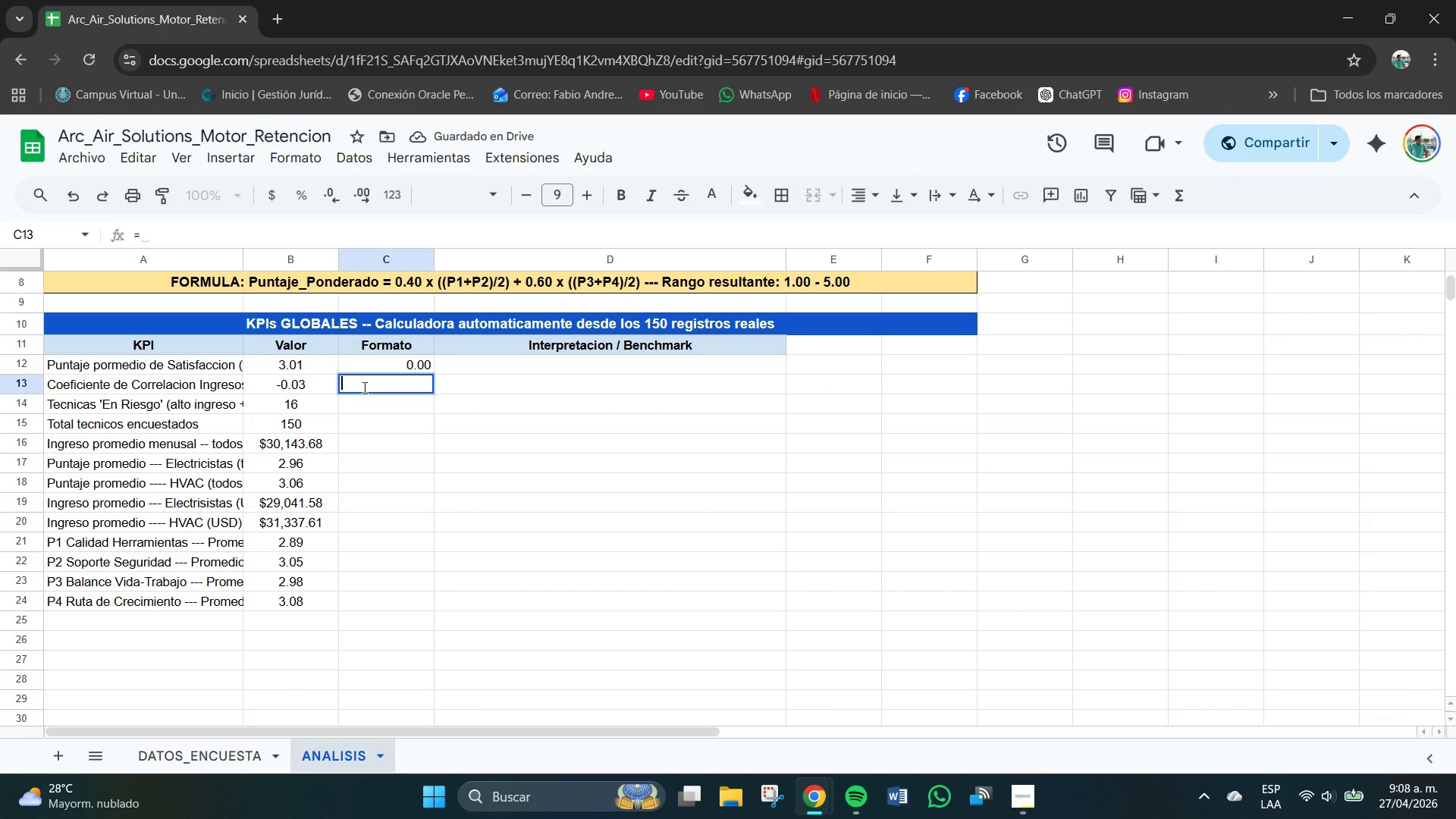 
key(Backspace)
 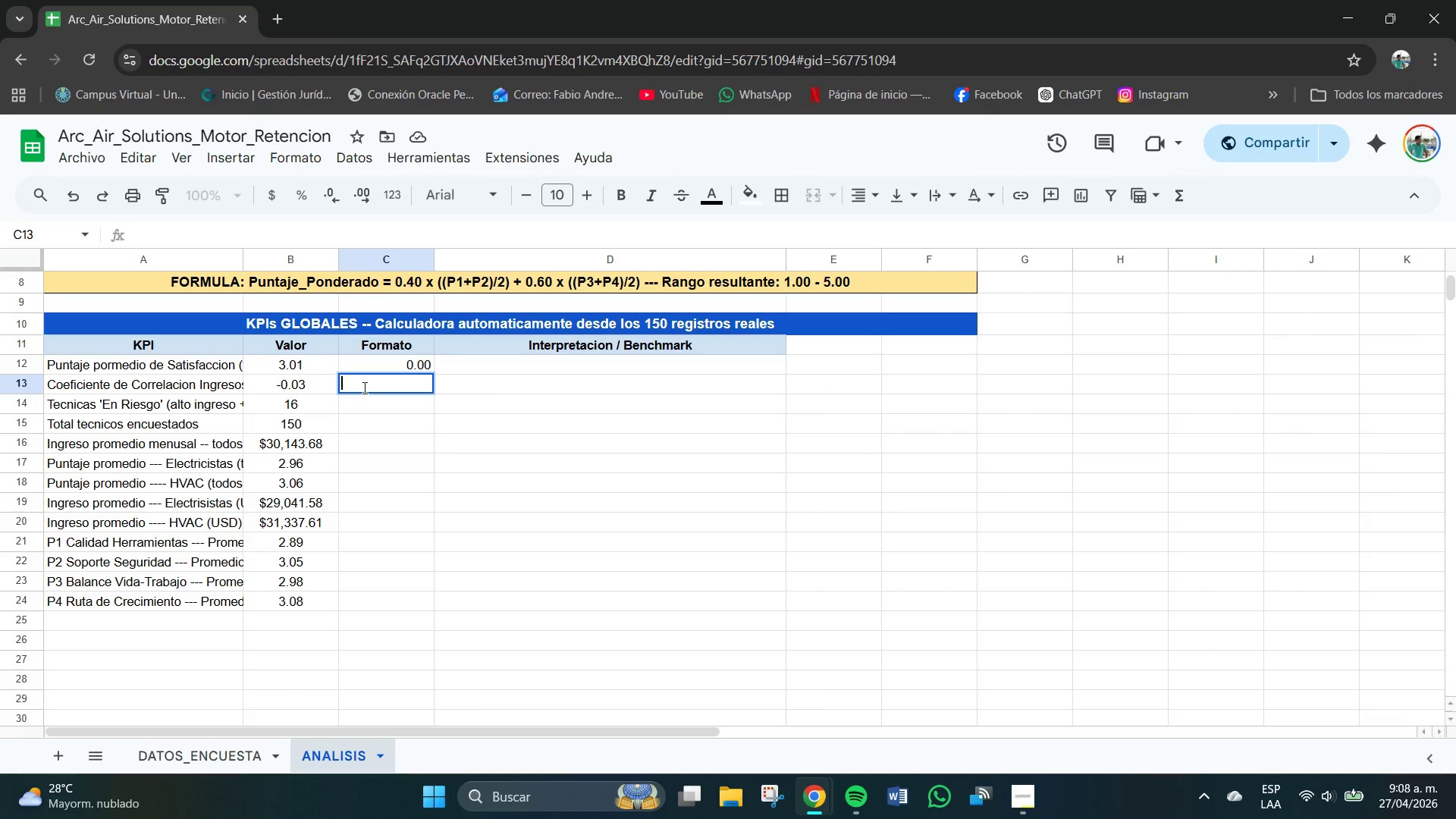 
key(NumpadAdd)
 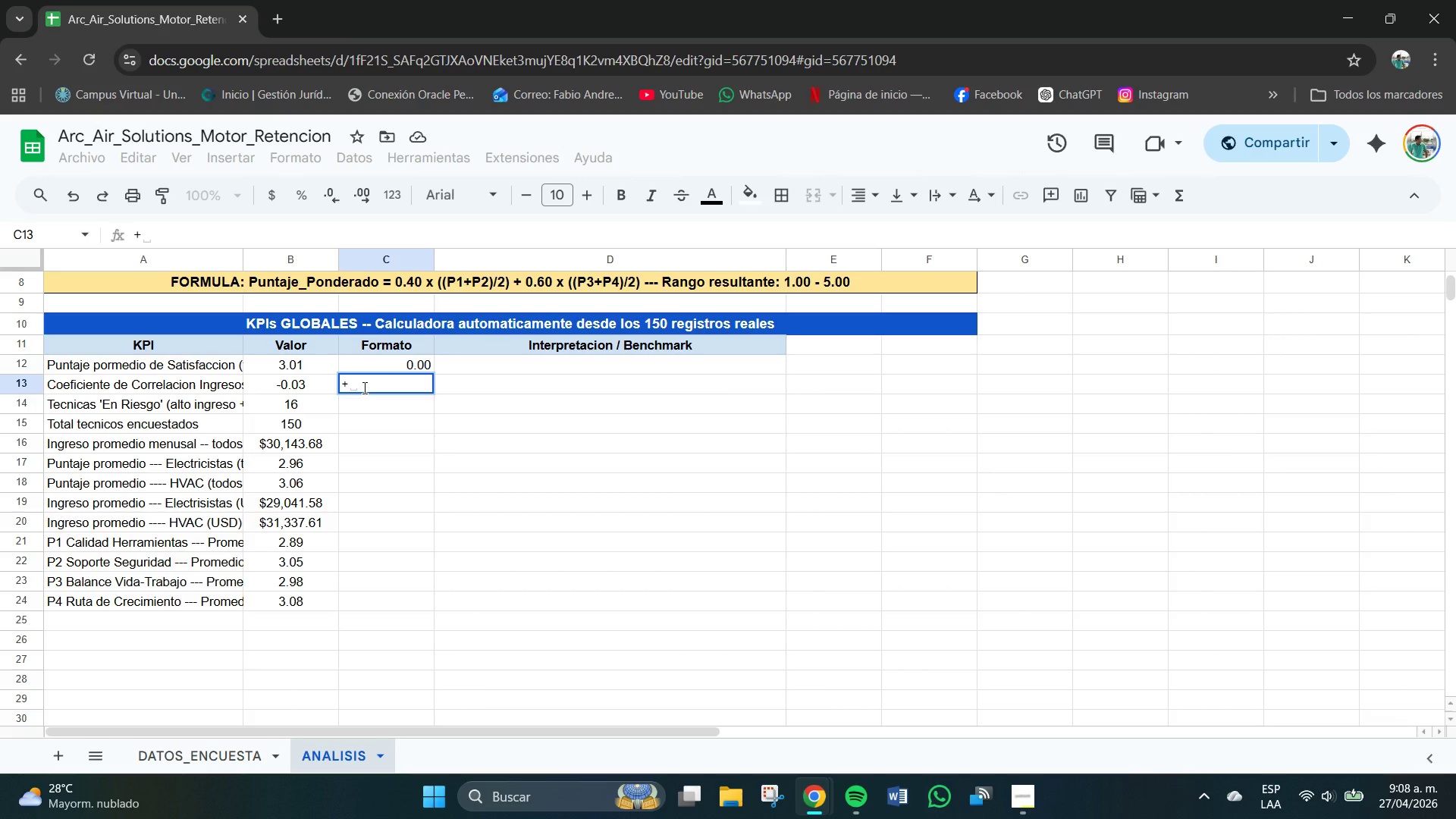 
key(Numpad0)
 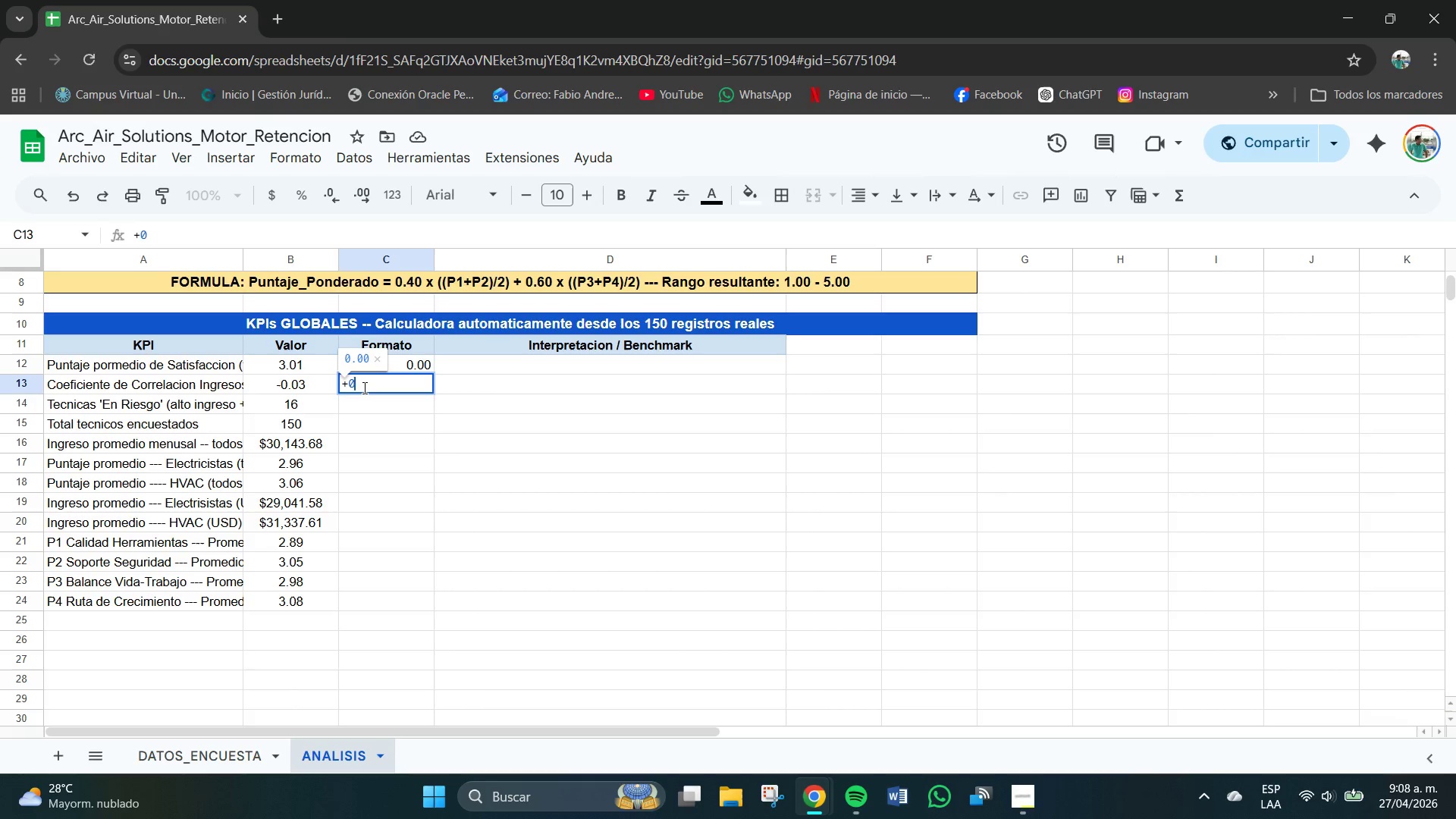 
key(NumpadDecimal)
 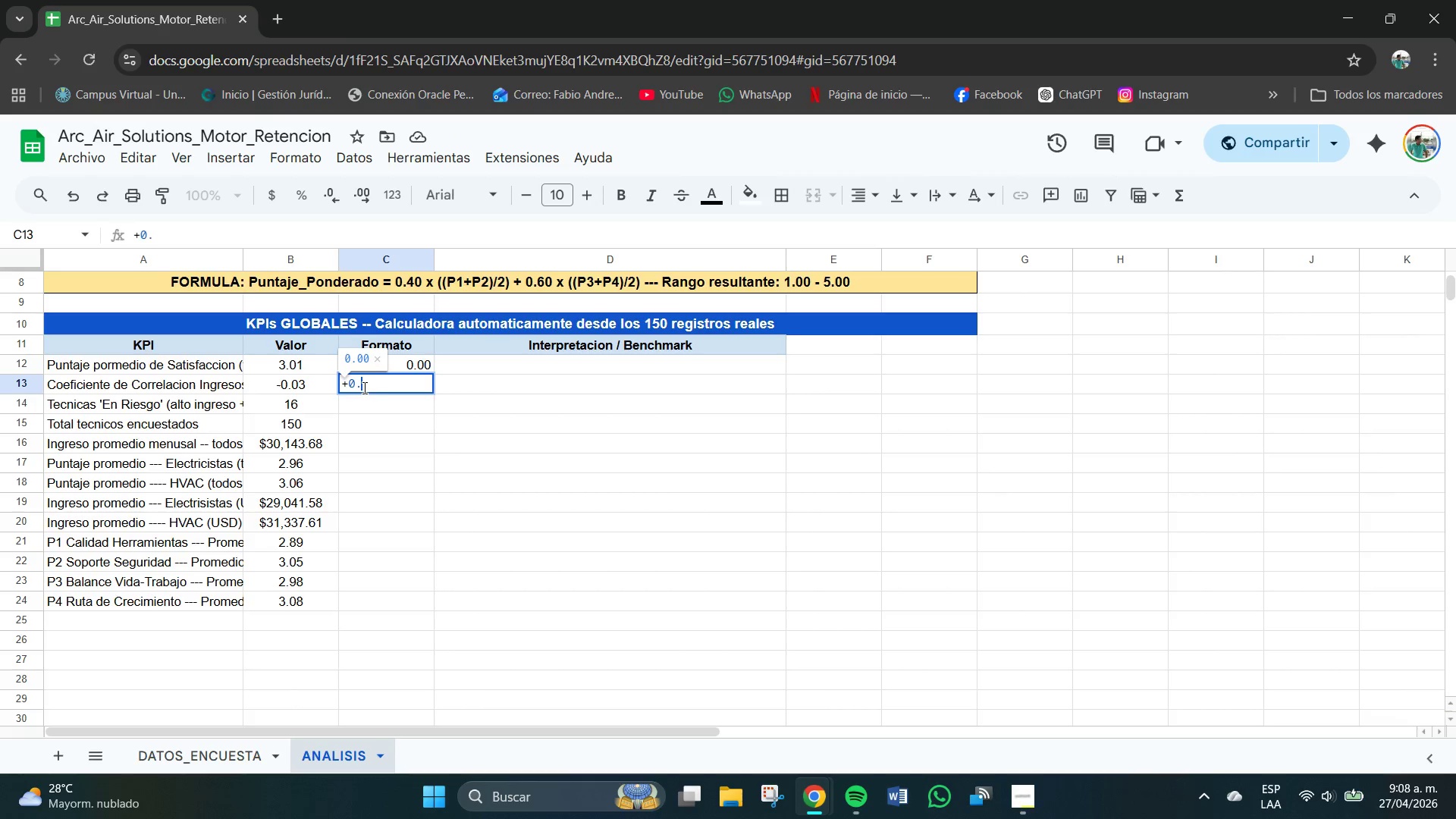 
key(Numpad0)
 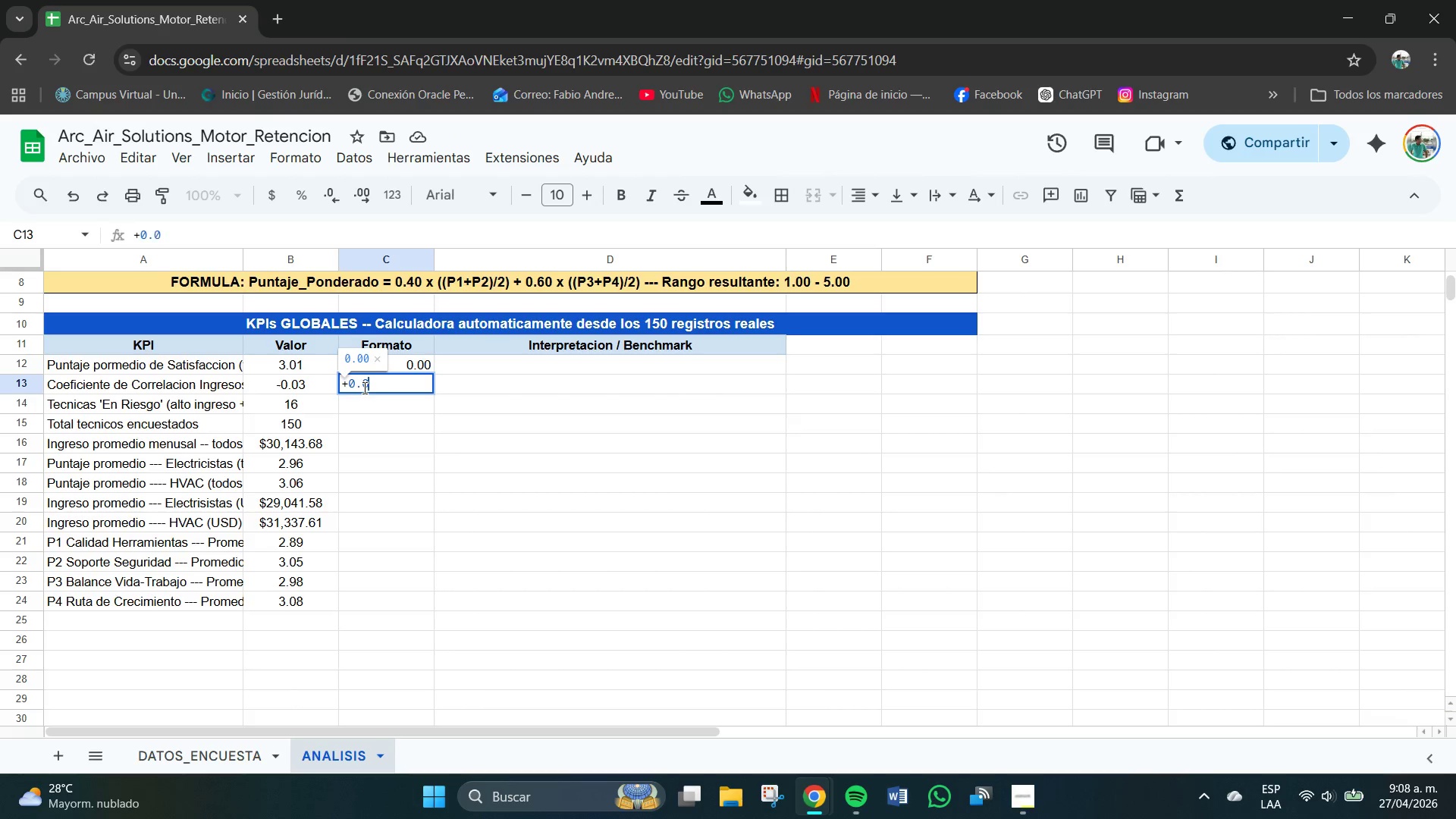 
key(Numpad0)
 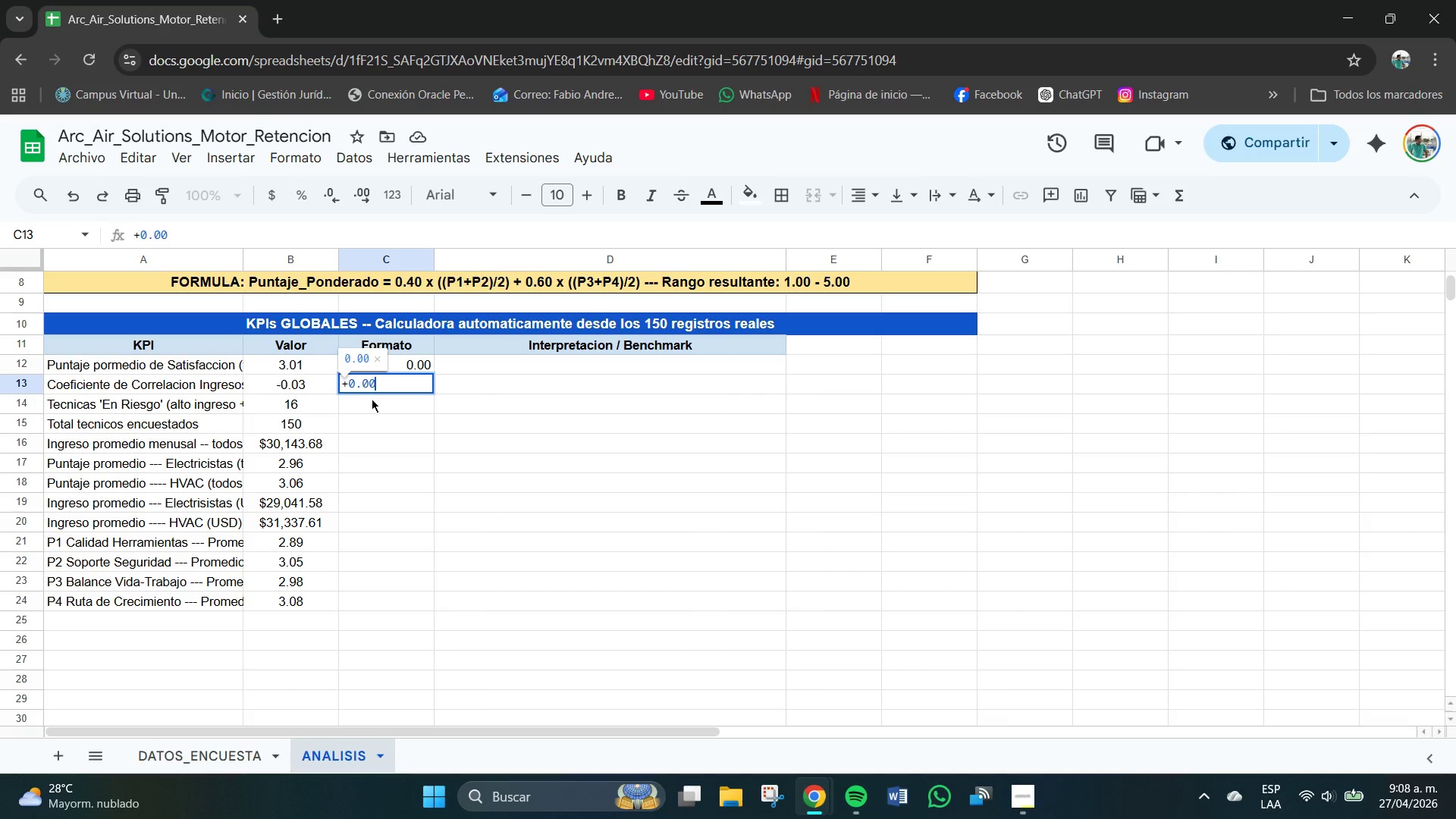 
key(Enter)
 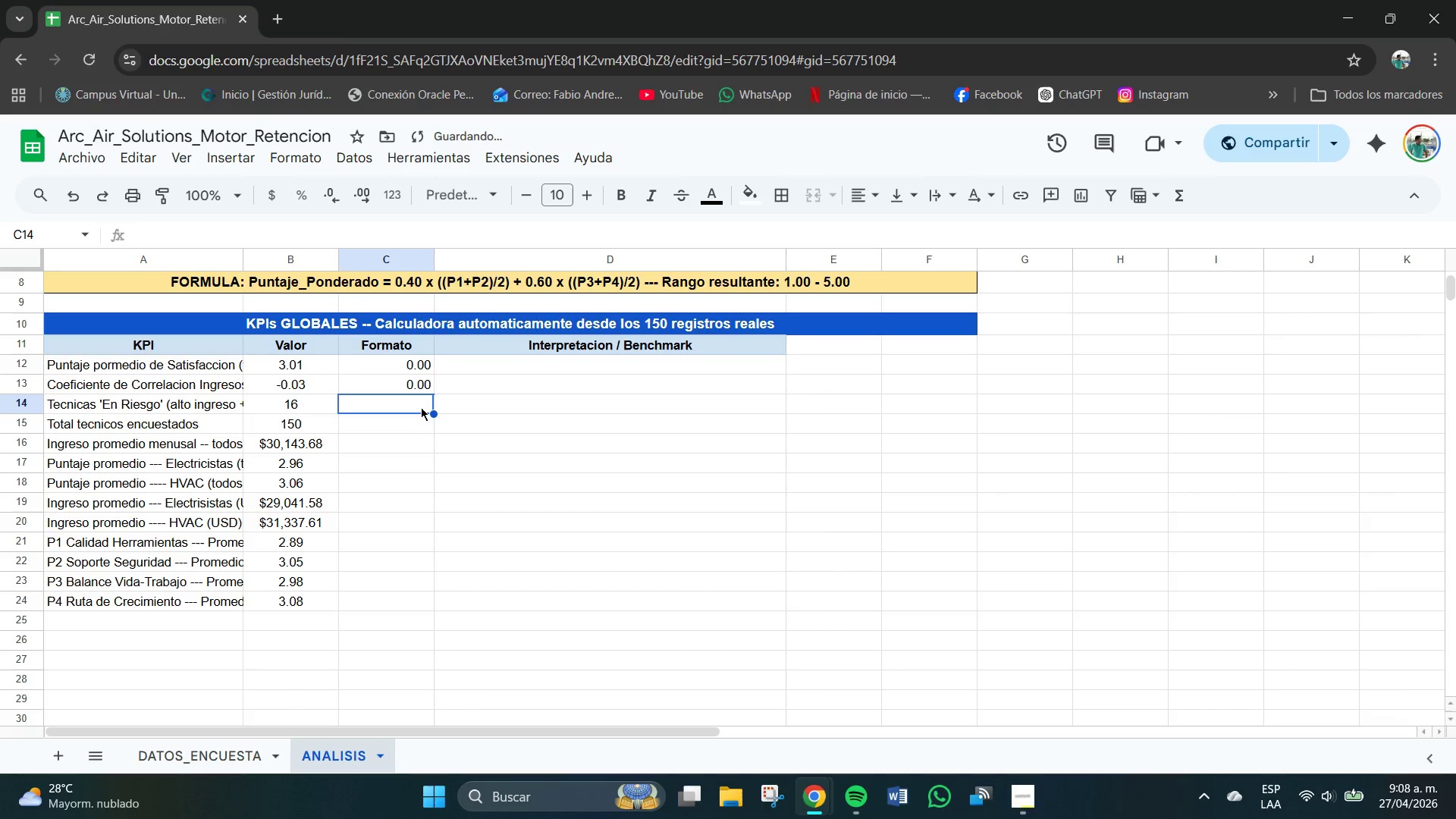 
double_click([413, 406])
 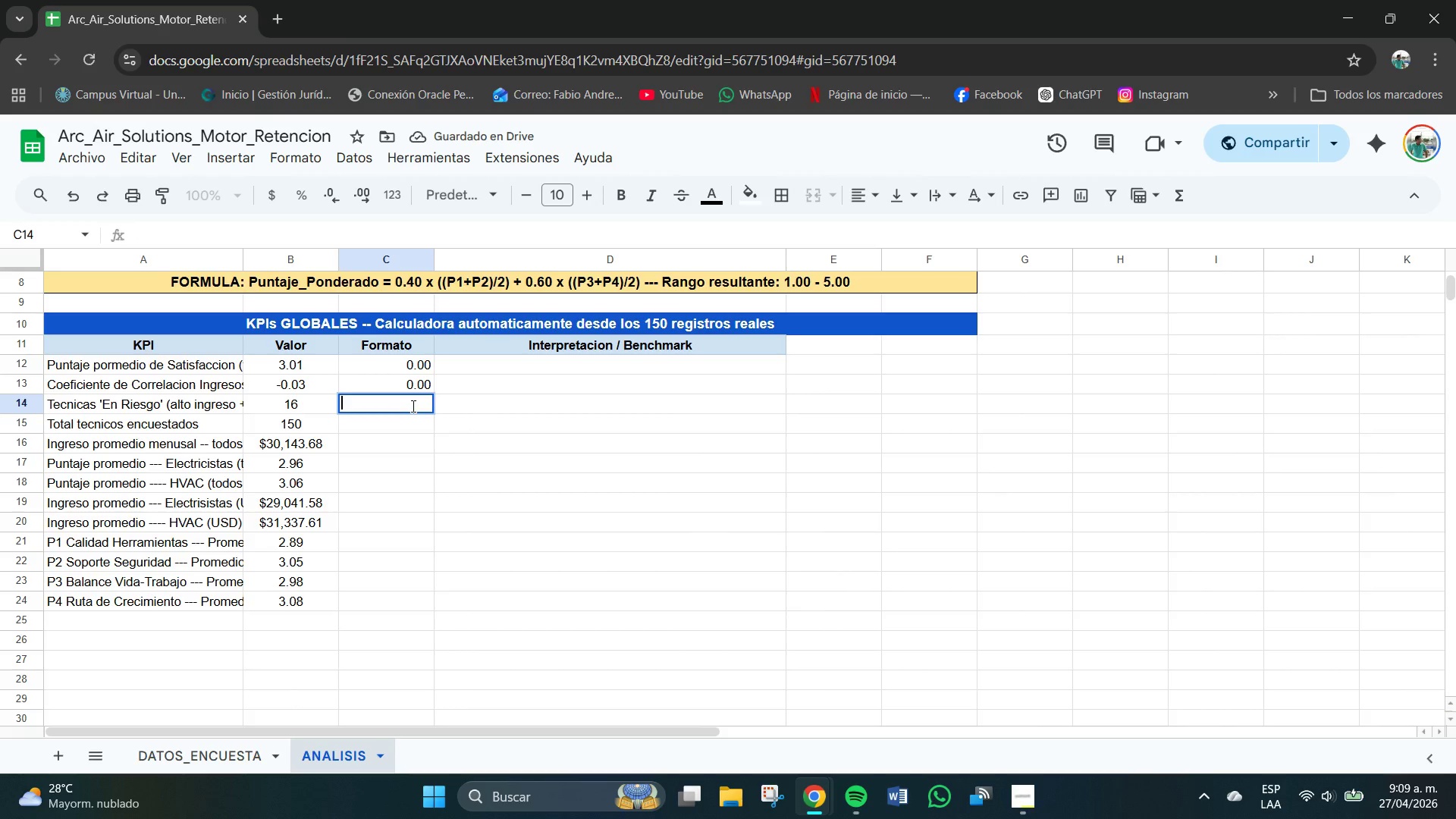 
key(Numpad0)
 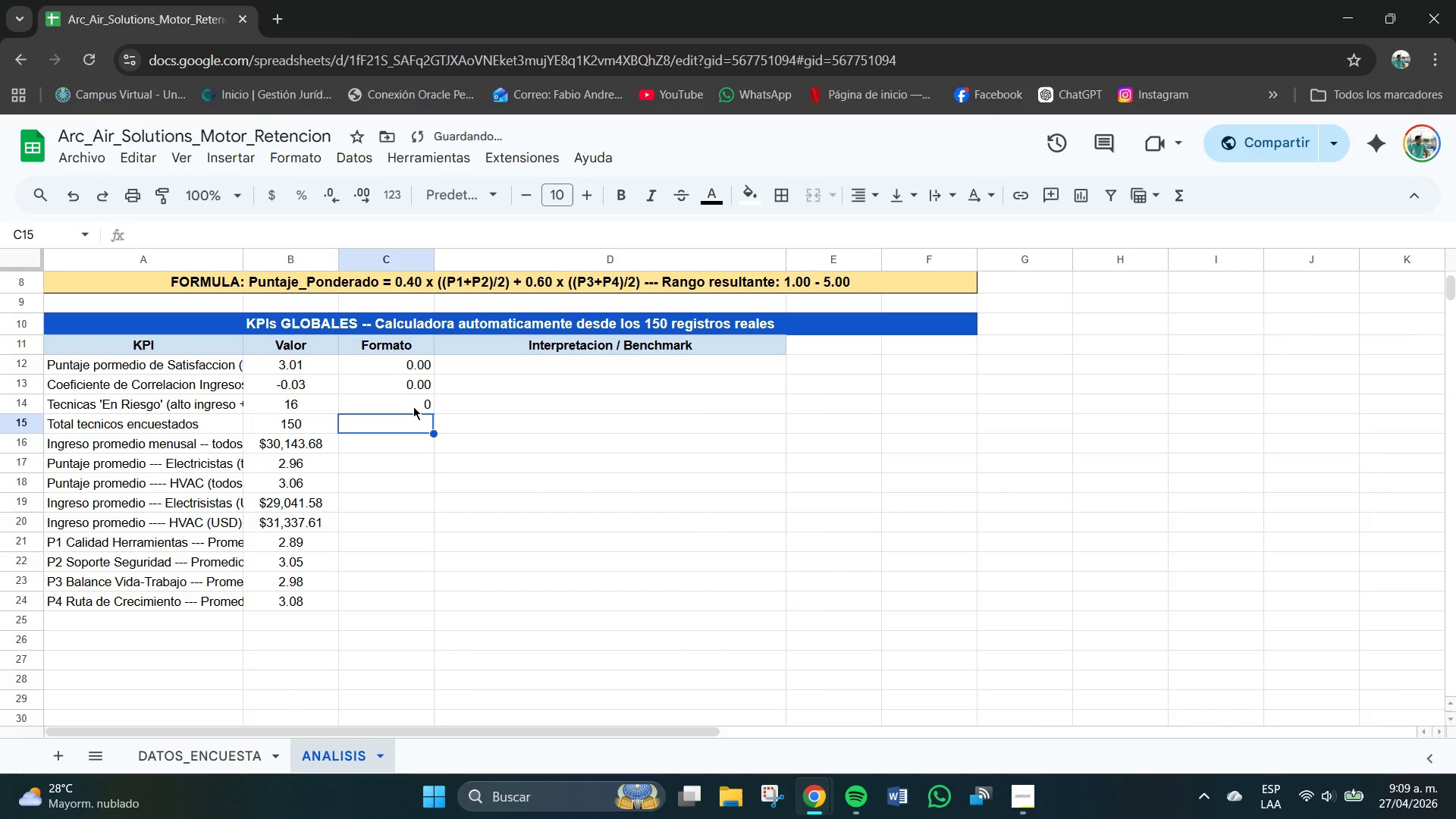 
key(NumpadEnter)
 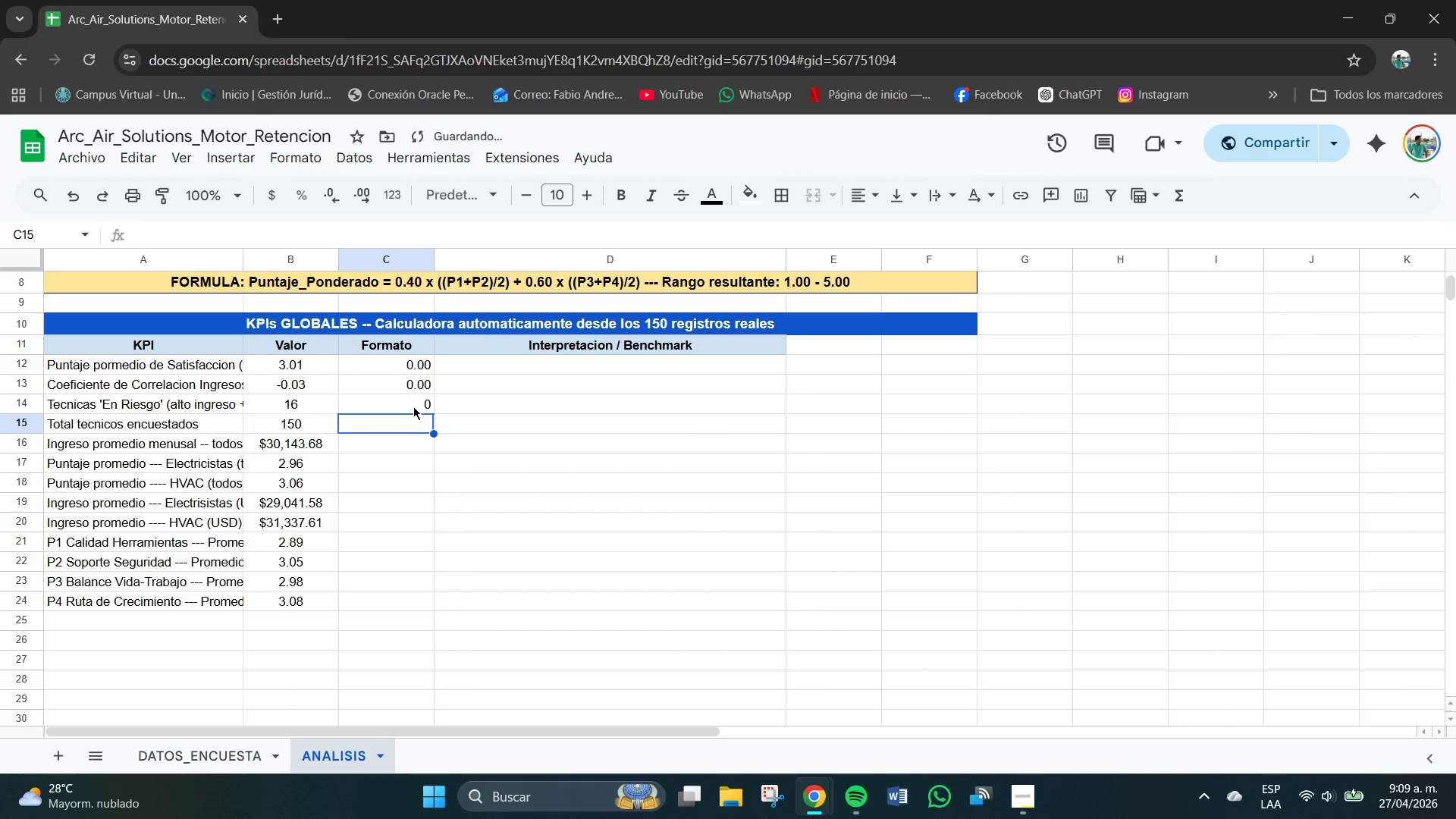 
key(Numpad0)
 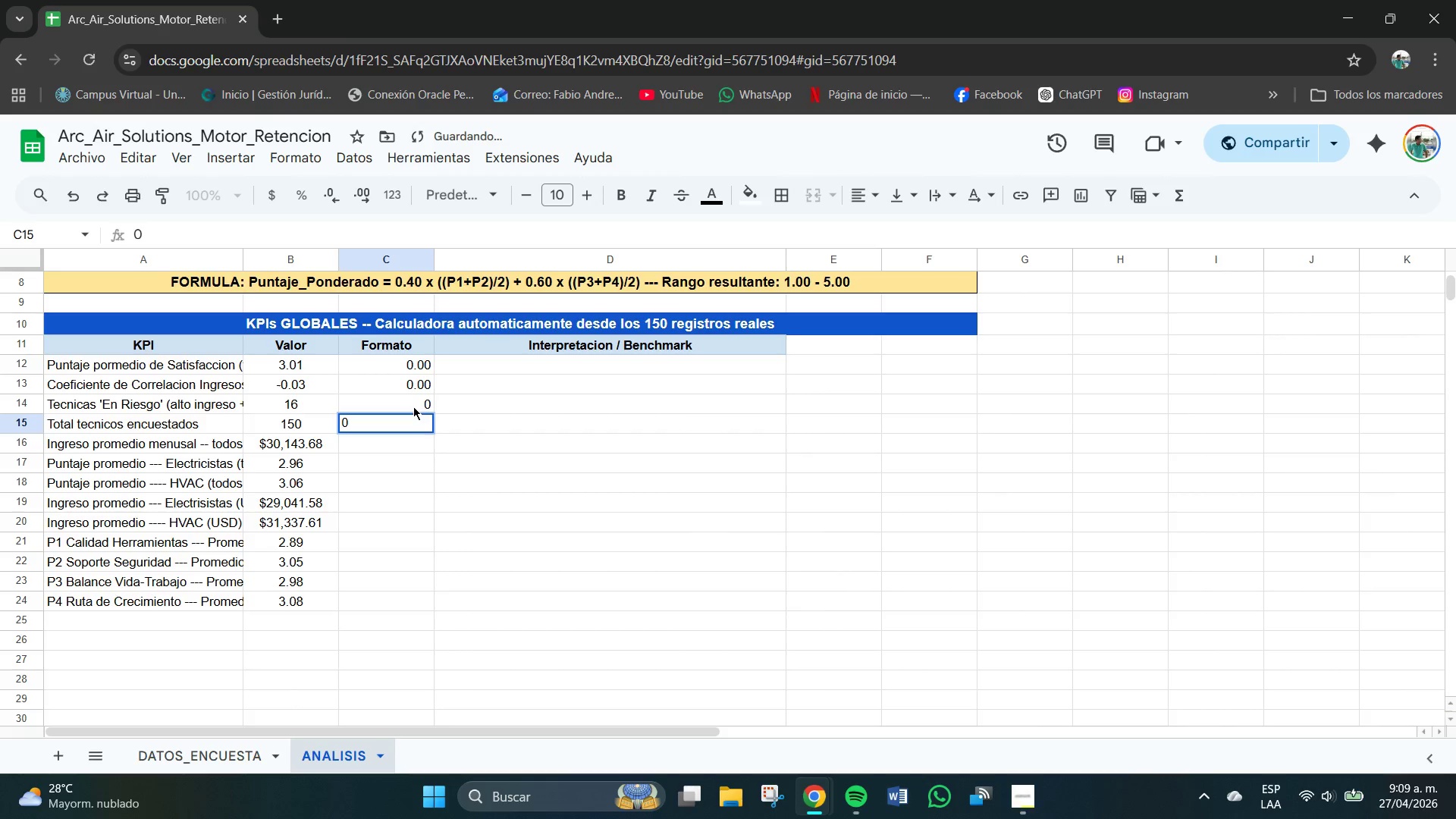 
key(NumpadEnter)
 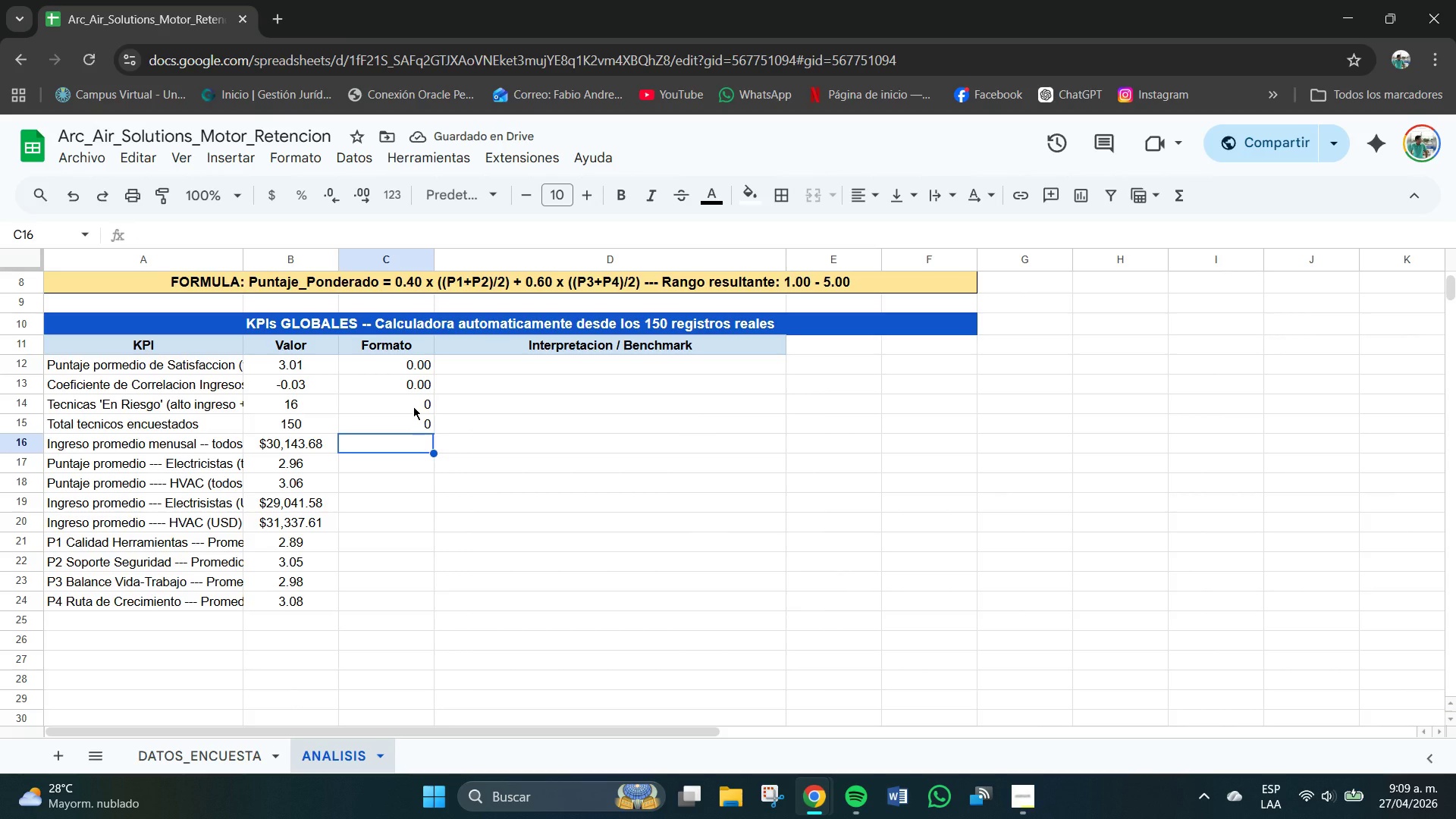 
type(#)
key(Backspace)
type($#,##0.00)
key(NumpadEnter)
 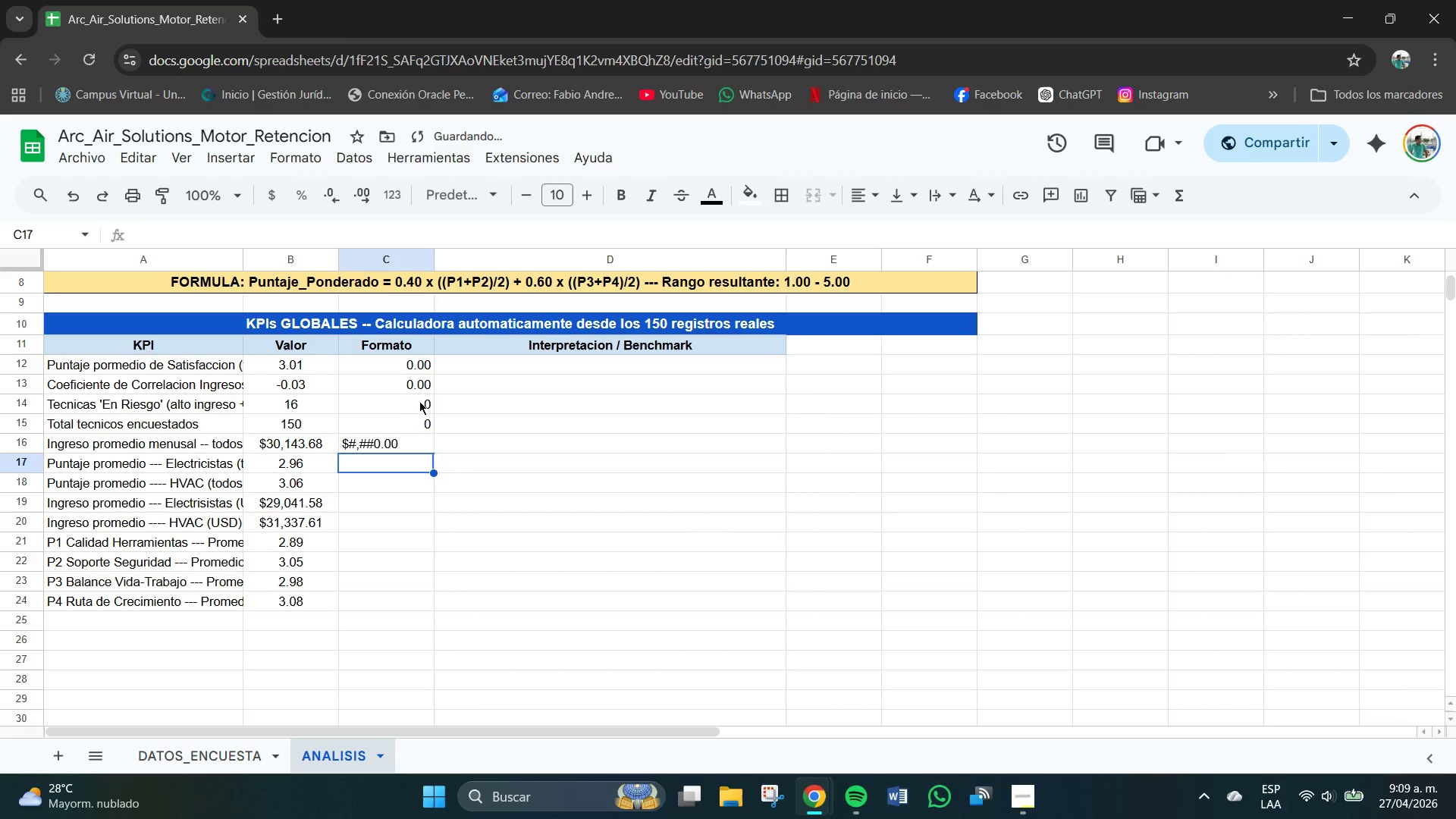 
left_click_drag(start_coordinate=[389, 365], to_coordinate=[400, 604])
 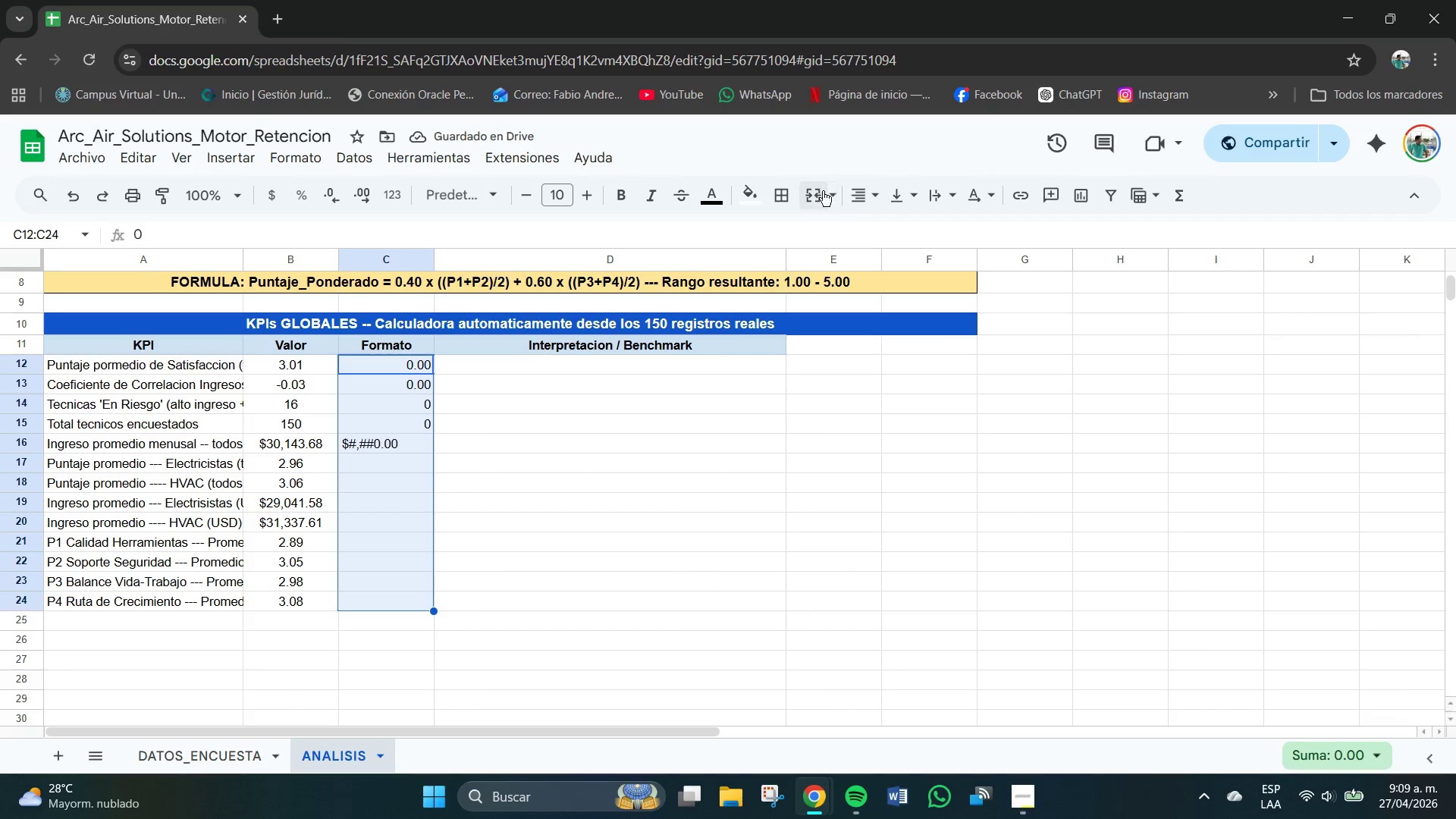 
left_click([865, 199])
 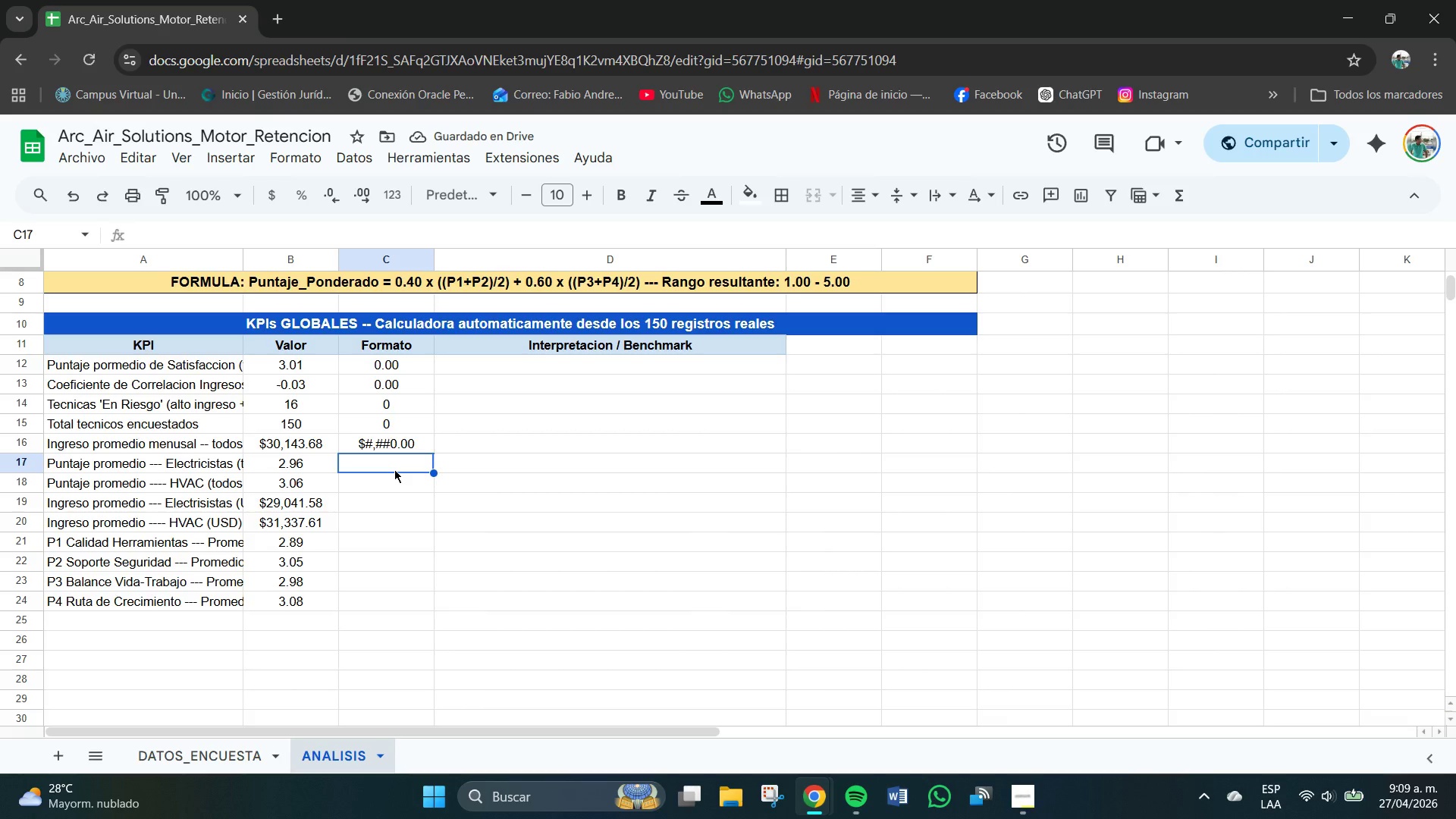 
wait(5.77)
 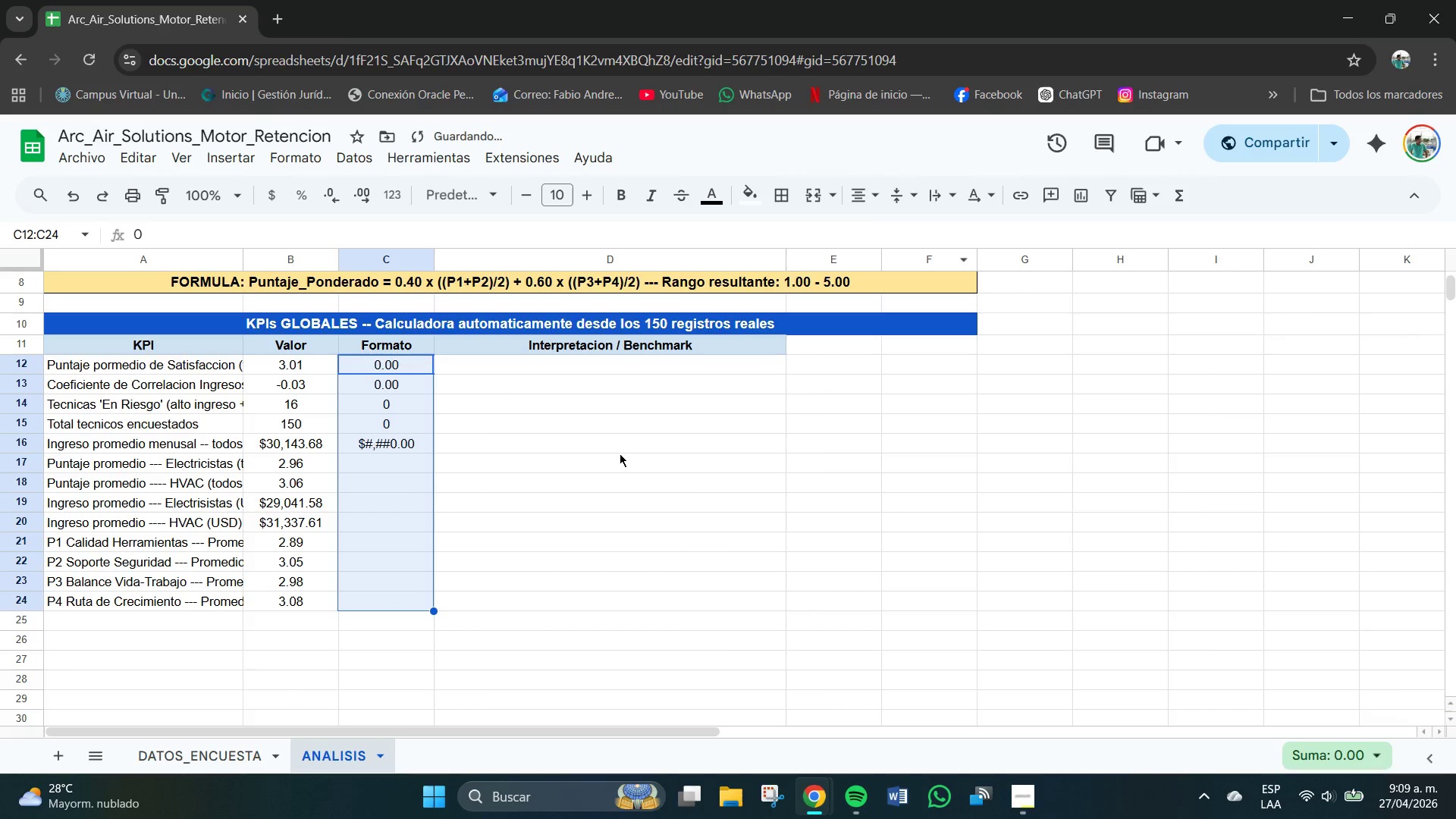 
key(Numpad0)
 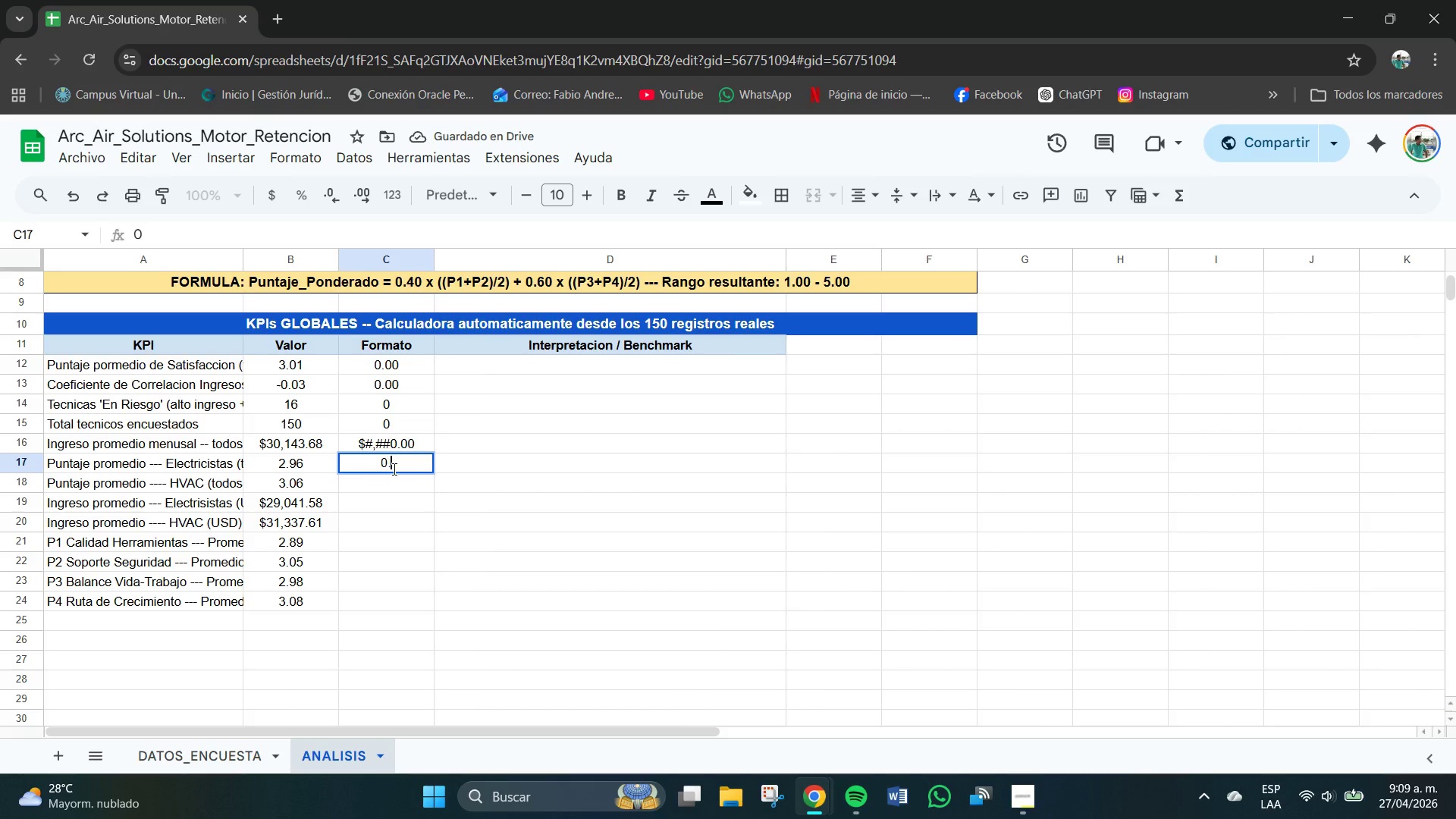 
key(NumpadDecimal)
 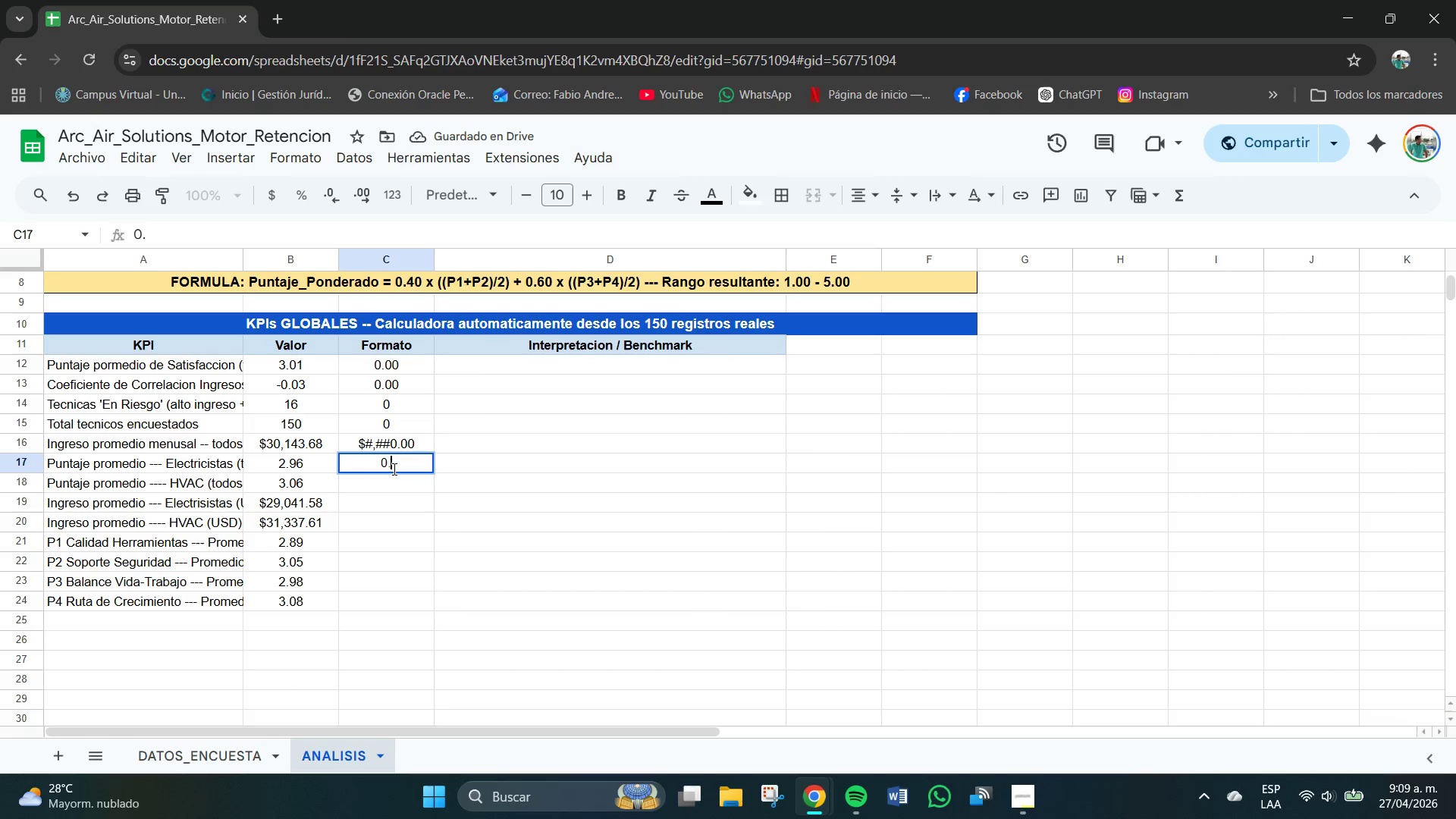 
key(Numpad0)
 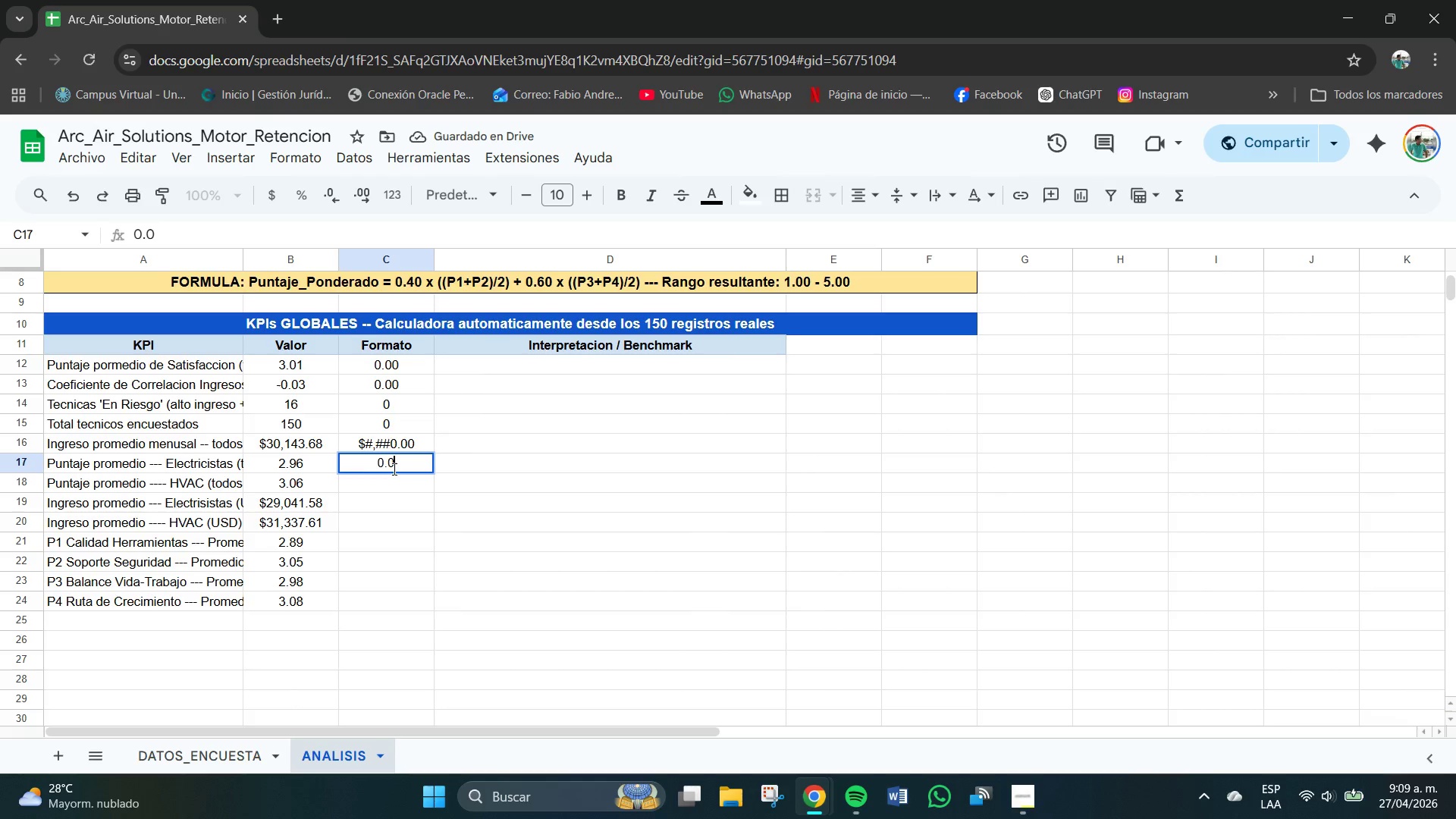 
key(Numpad0)
 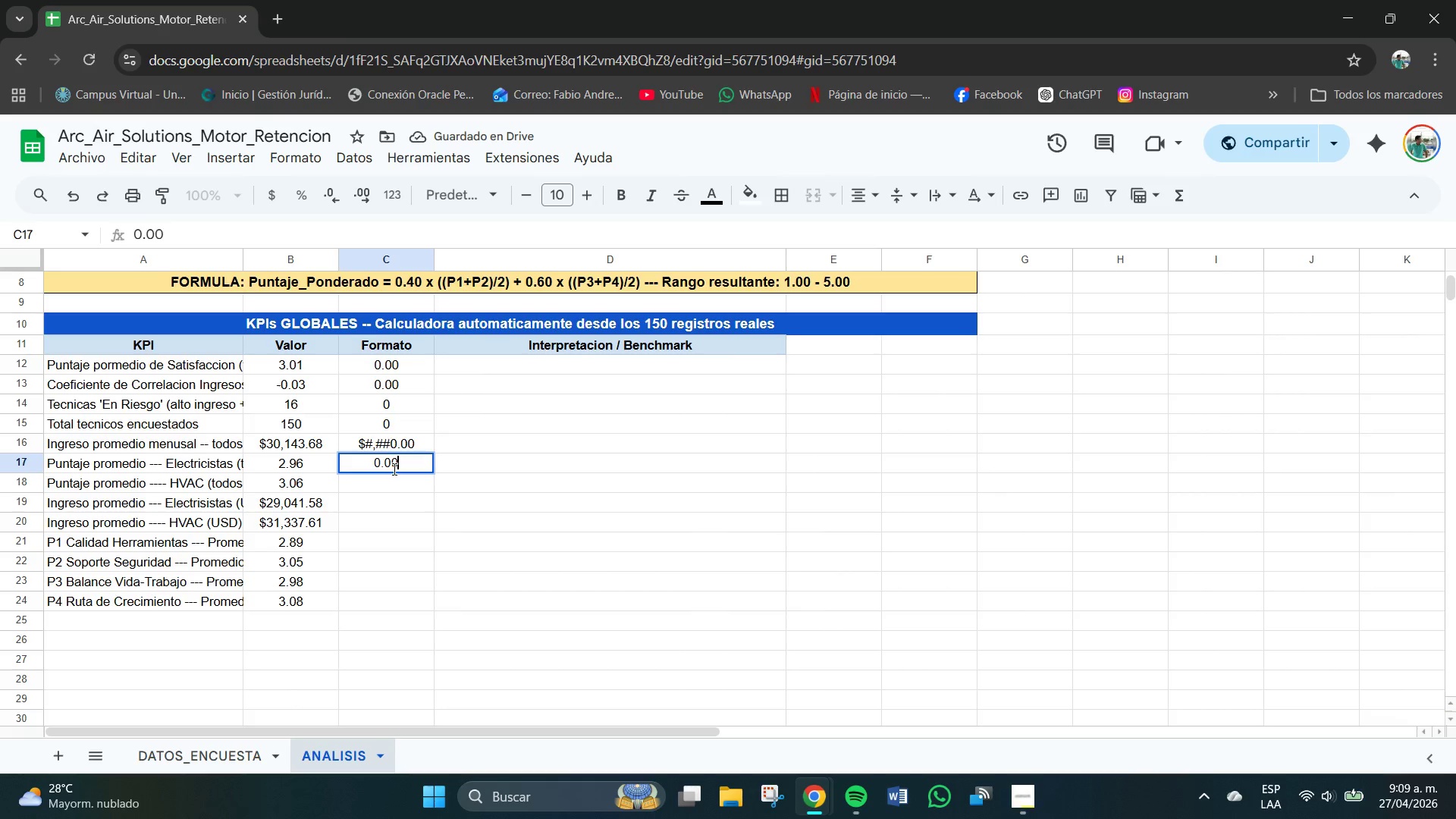 
key(NumpadEnter)
 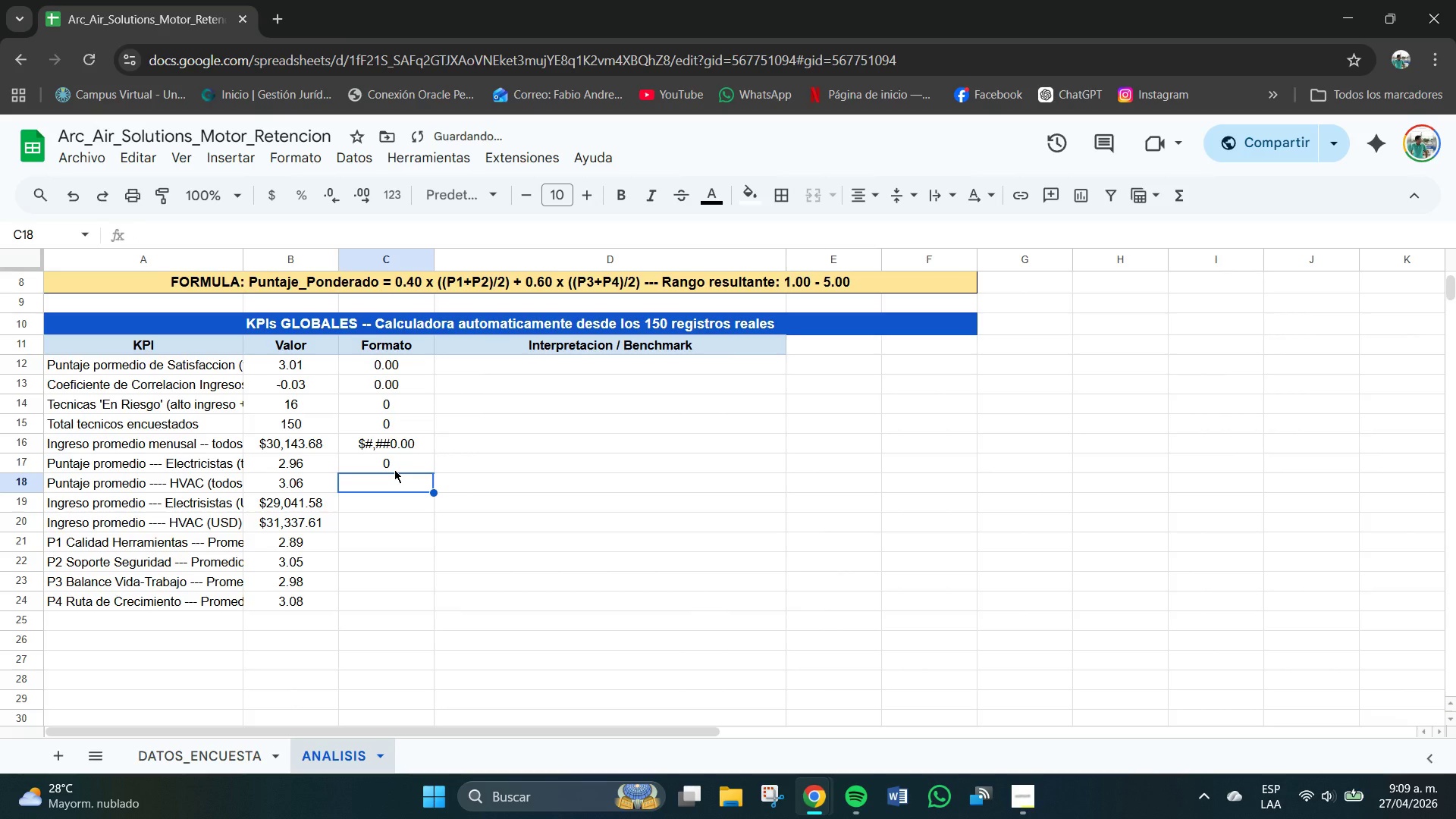 
left_click([394, 469])
 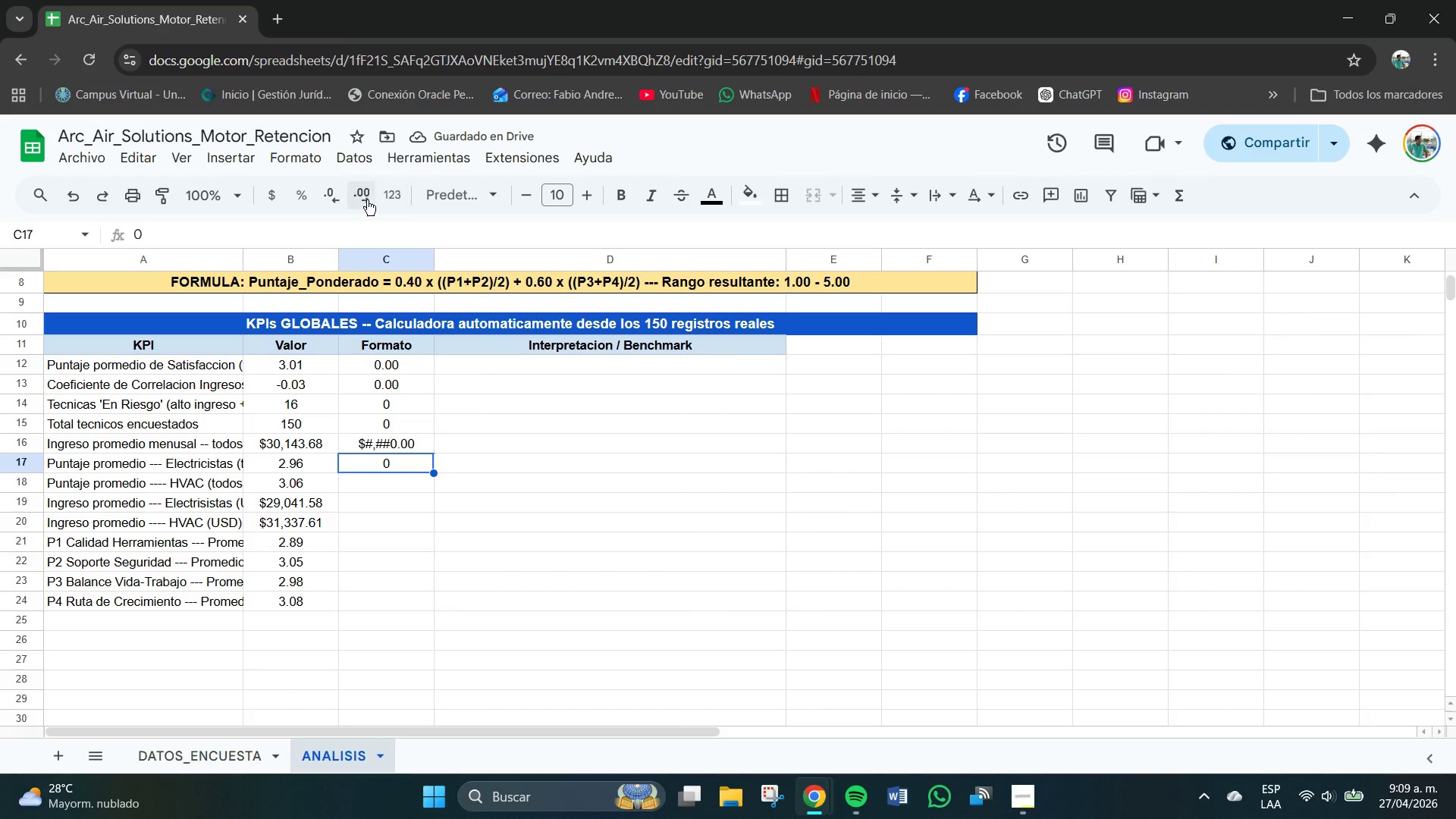 
double_click([363, 199])
 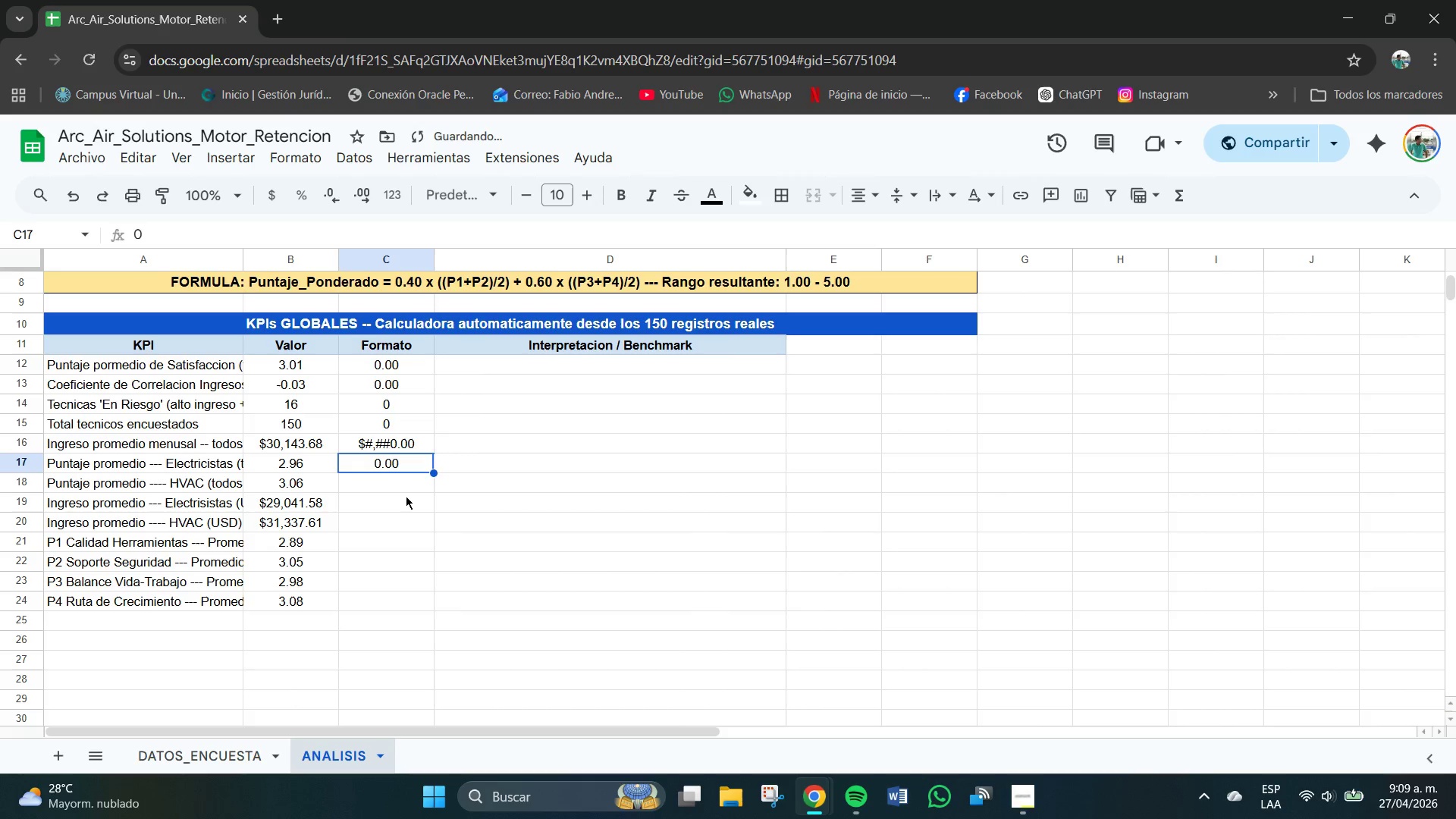 
left_click([398, 498])
 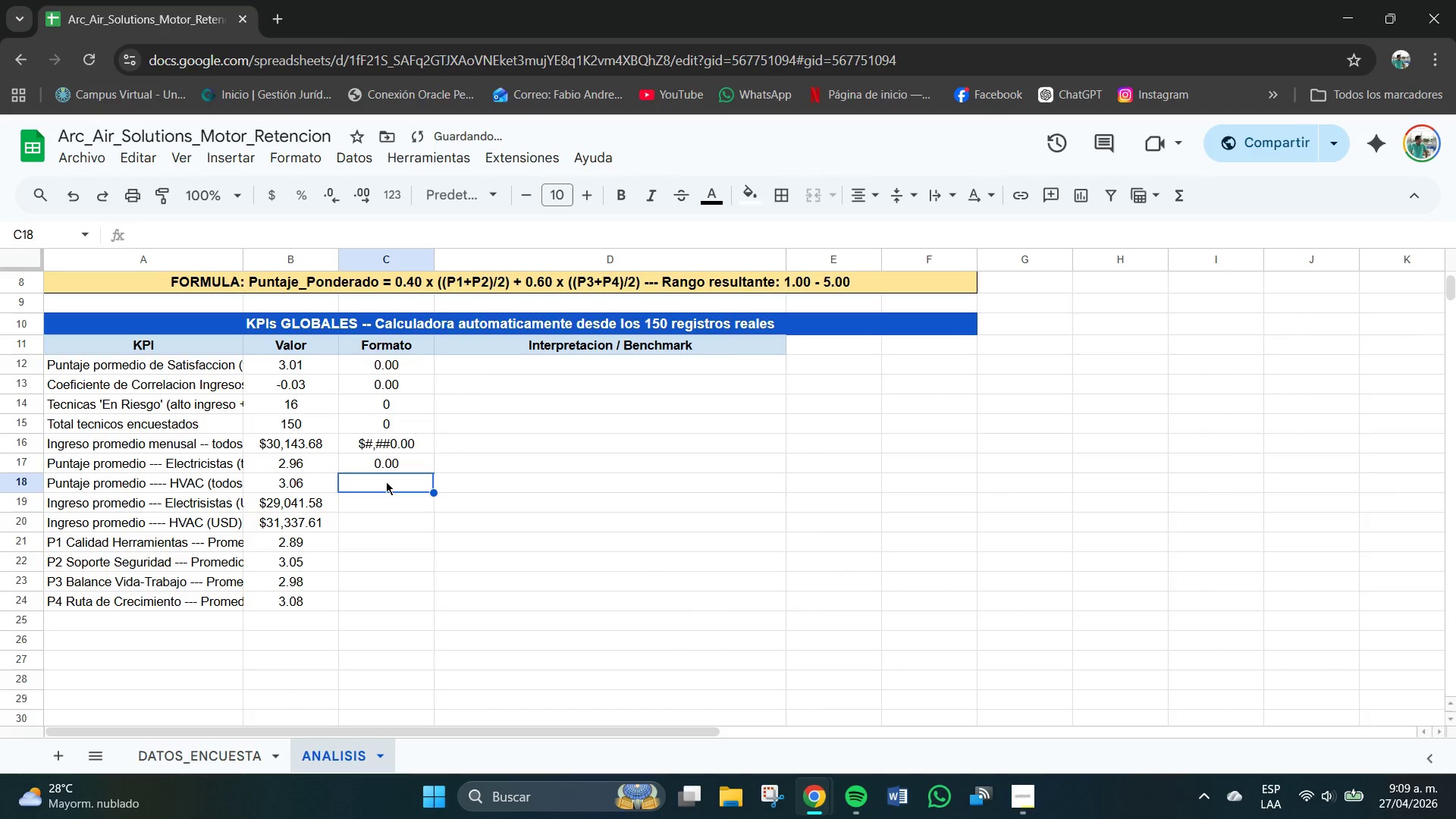 
left_click([394, 458])
 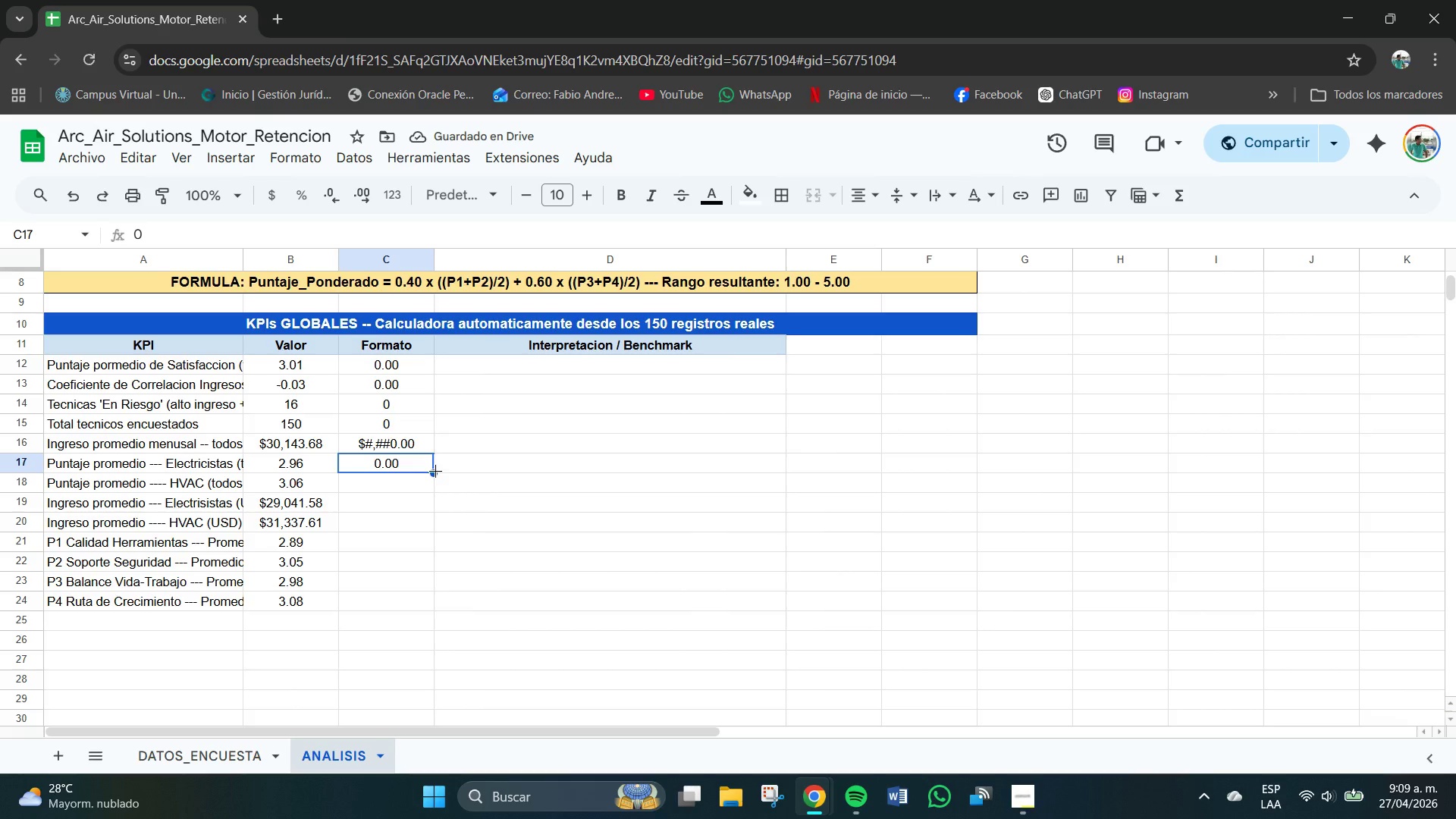 
left_click_drag(start_coordinate=[435, 471], to_coordinate=[434, 479])
 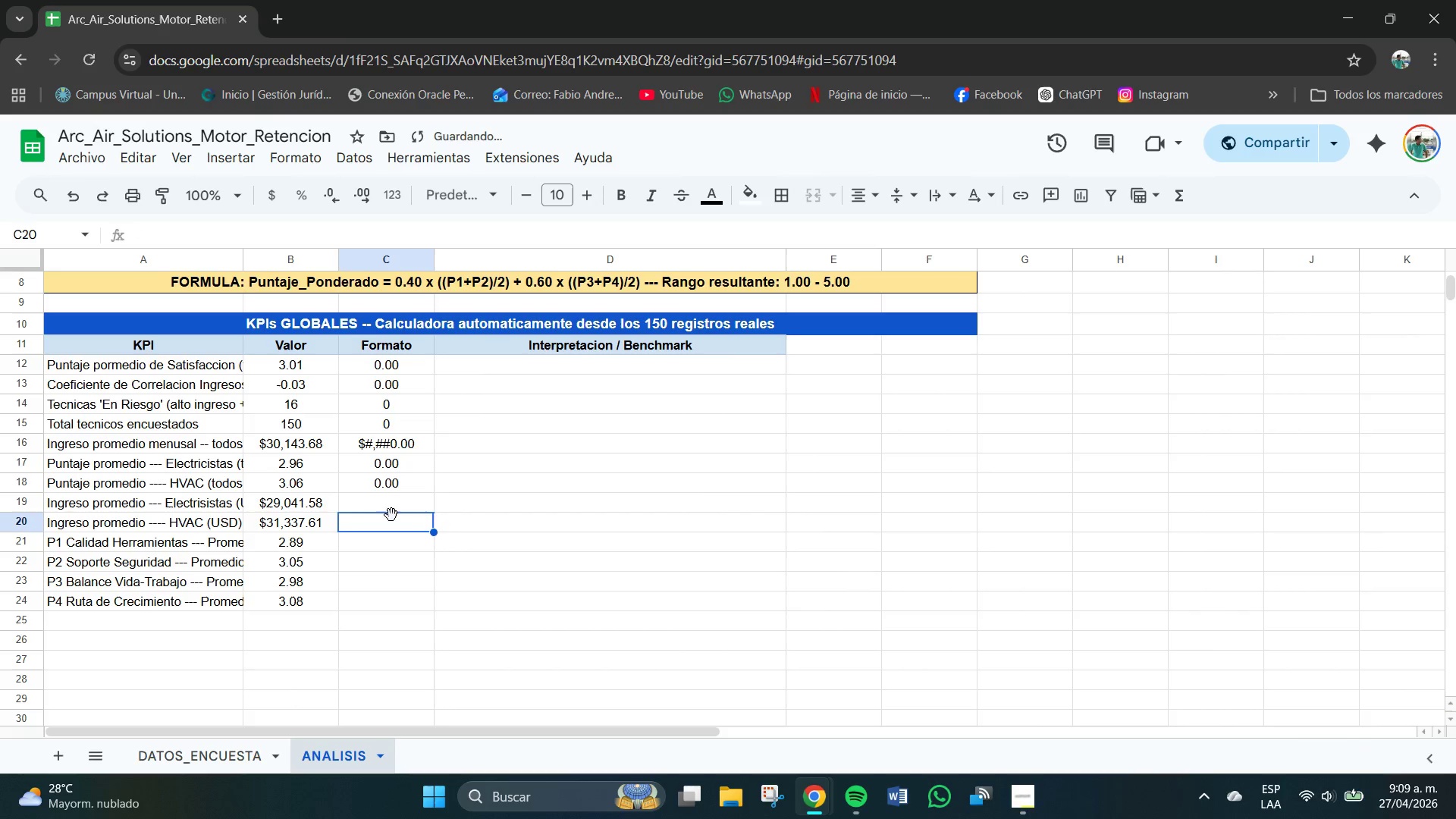 
double_click([391, 515])
 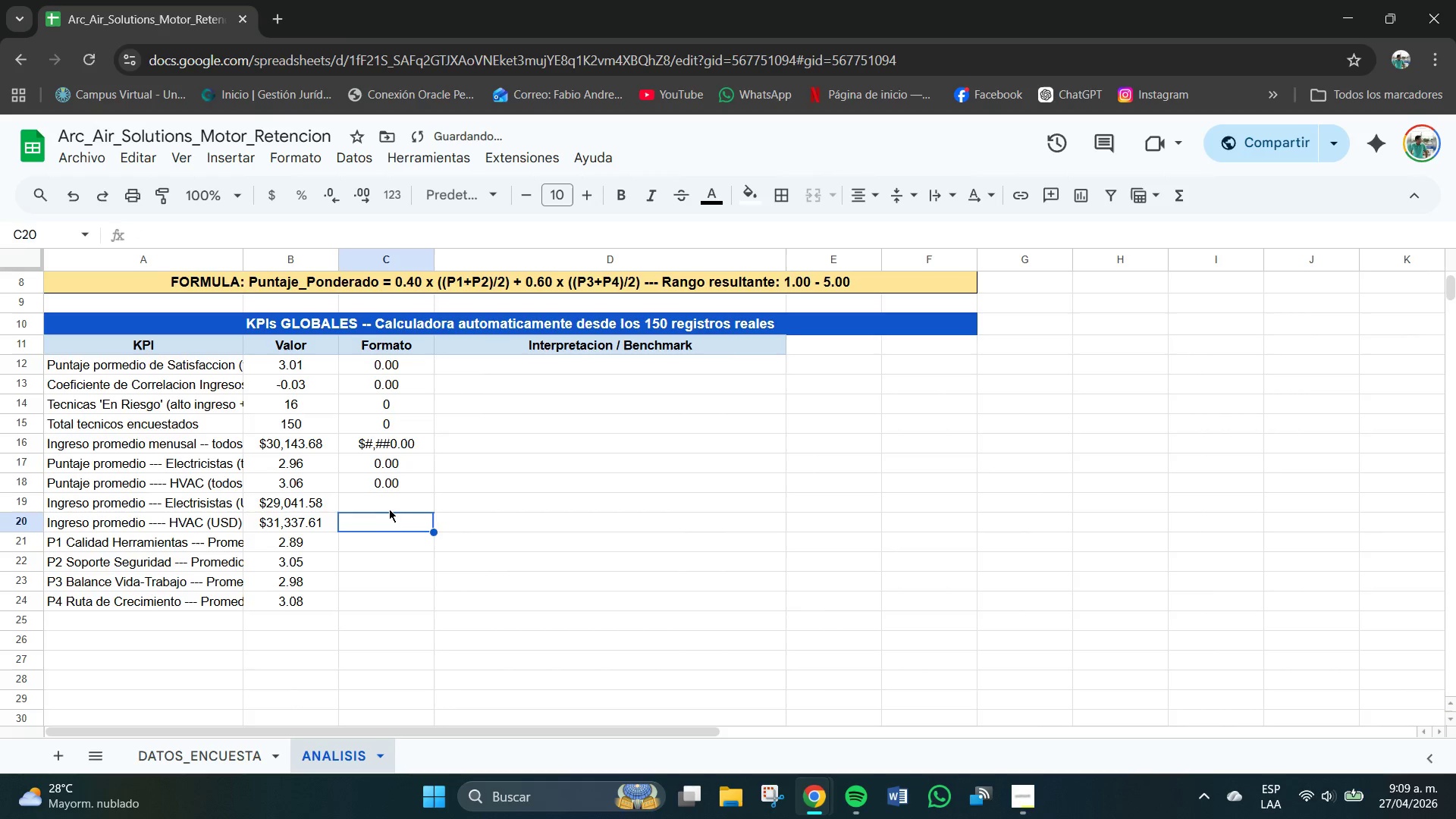 
triple_click([388, 505])
 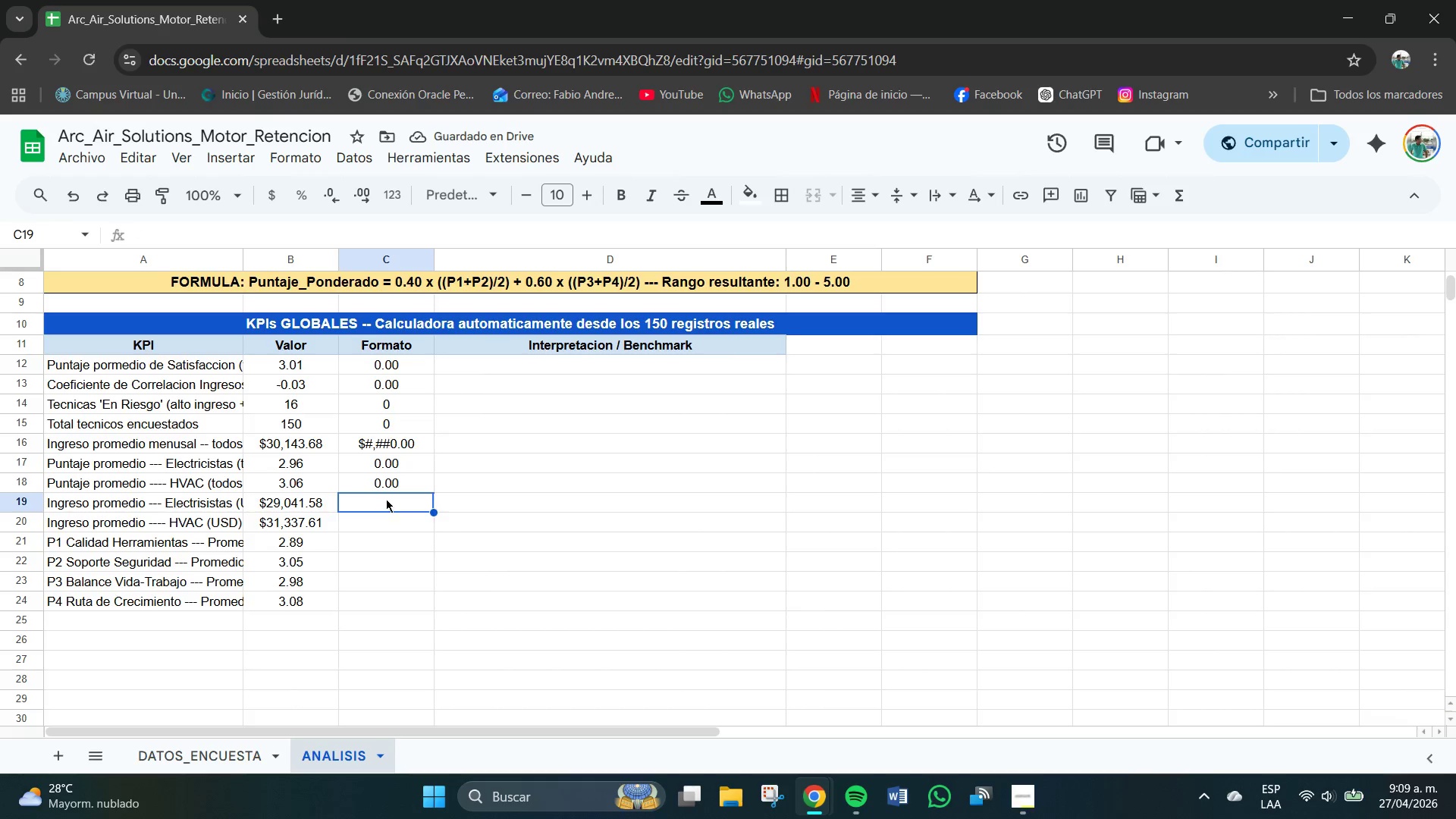 
key(Control+C)
 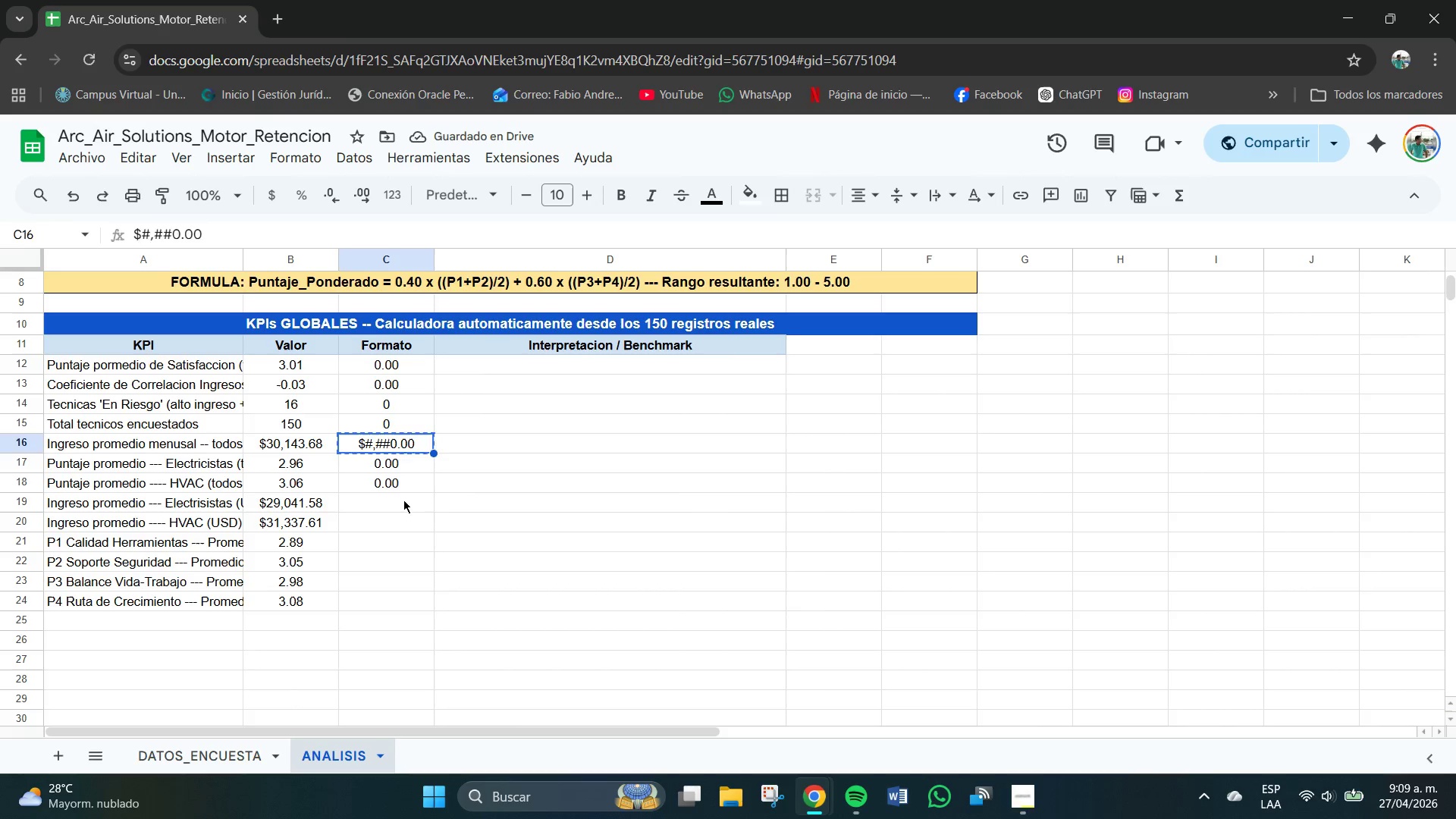 
key(Control+V)
 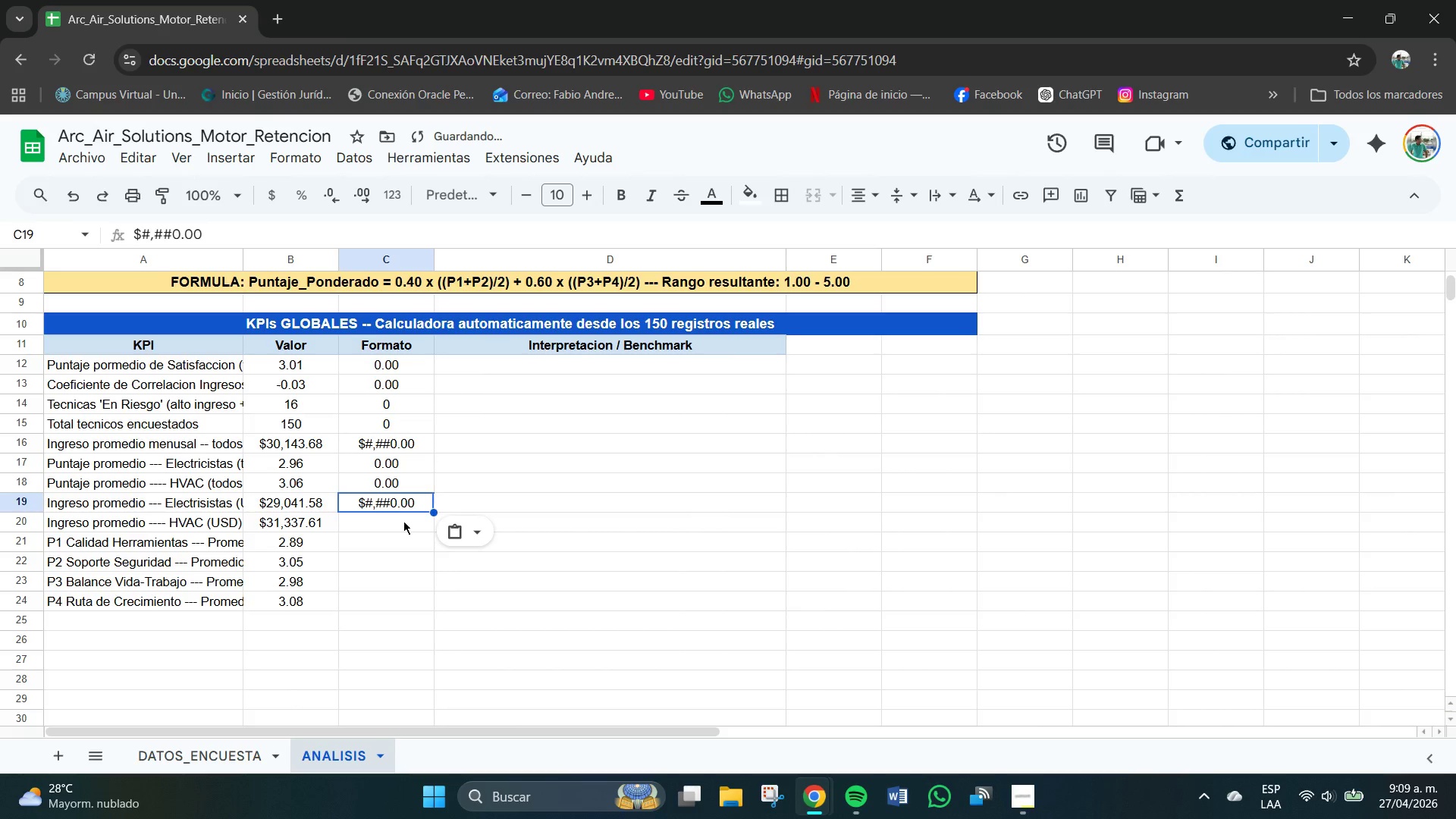 
left_click([401, 528])
 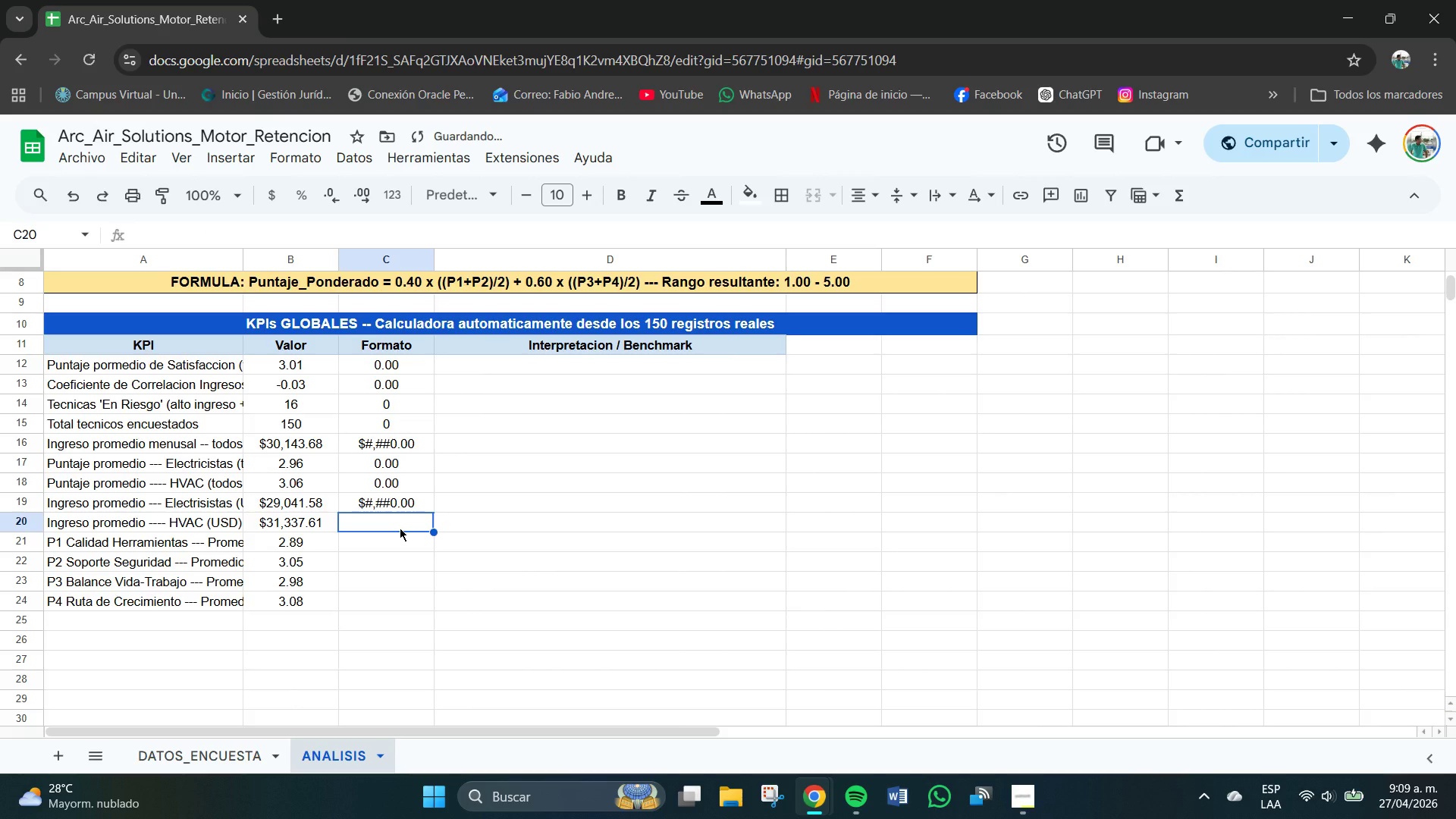 
hold_key(key=ControlLeft, duration=0.69)
 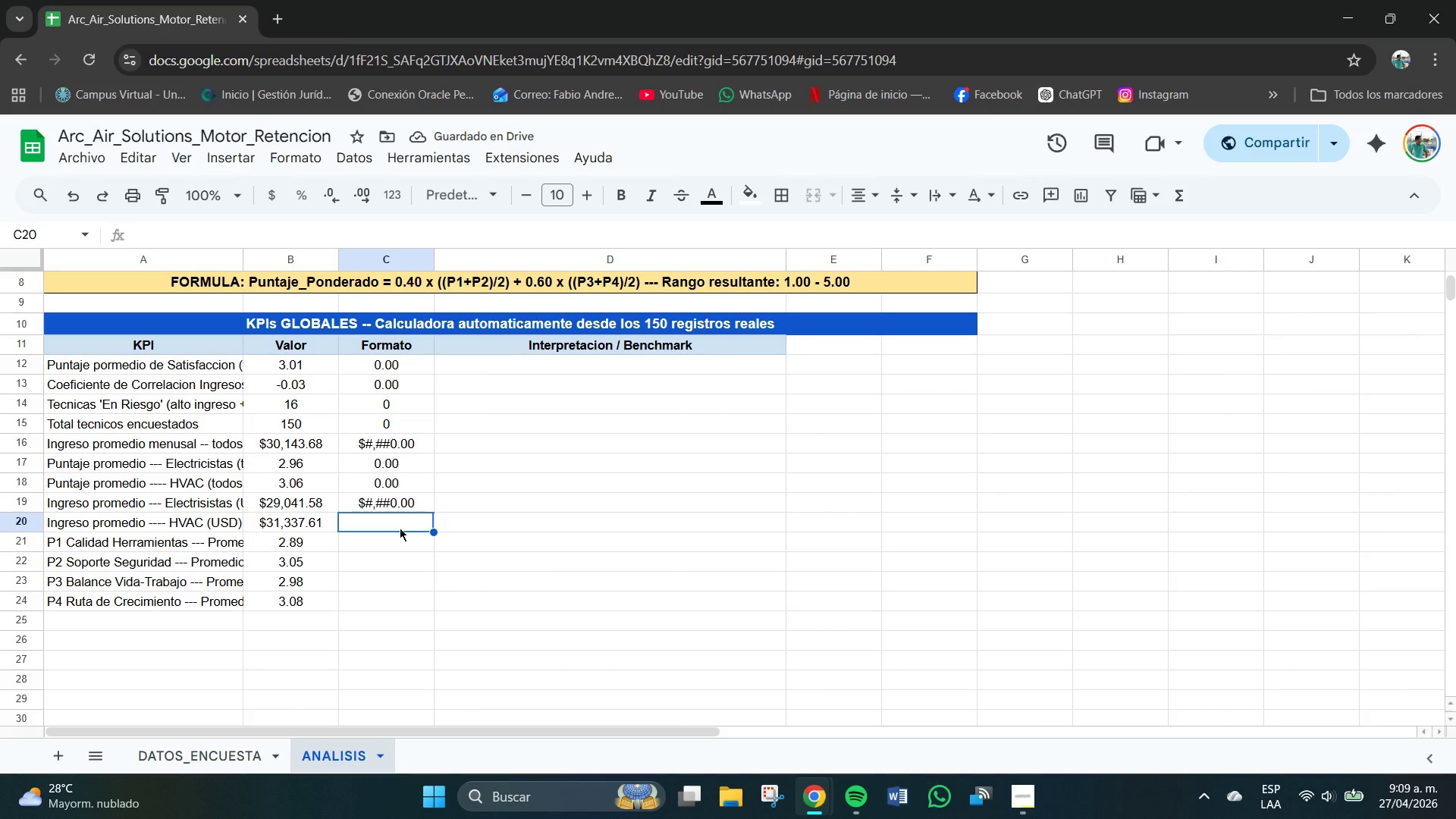 
key(Control+V)
 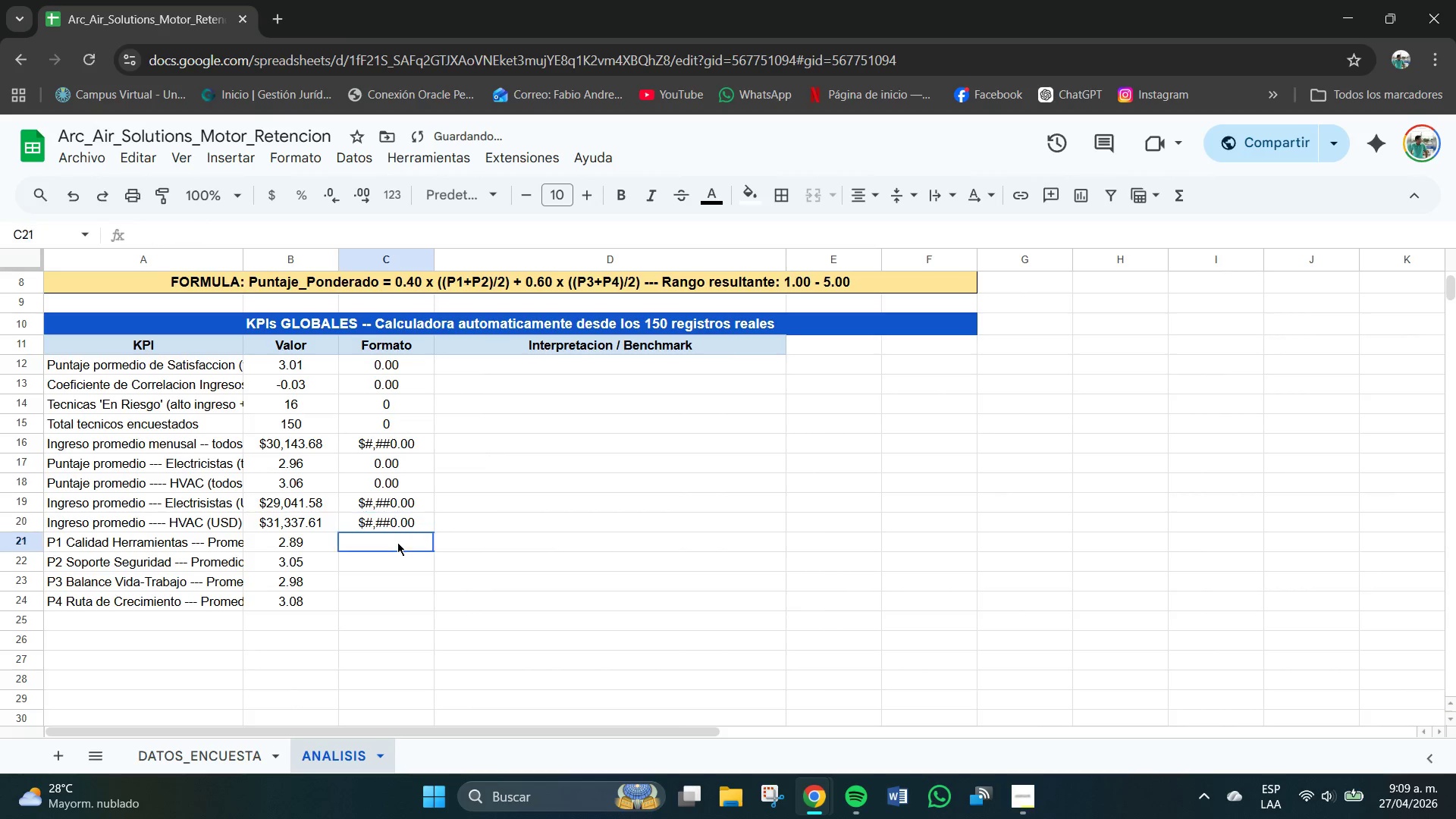 
left_click([397, 542])
 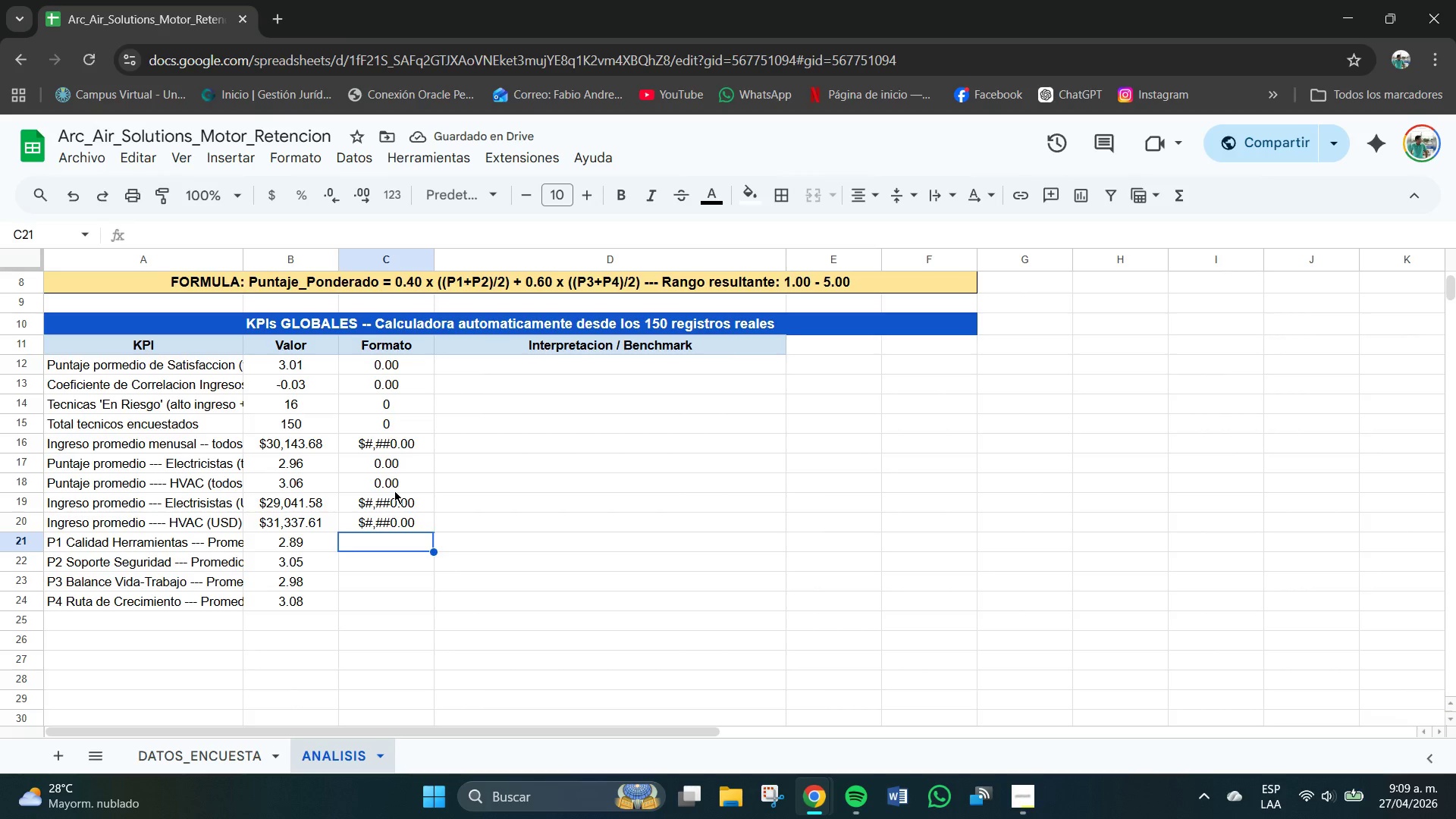 
left_click([396, 485])
 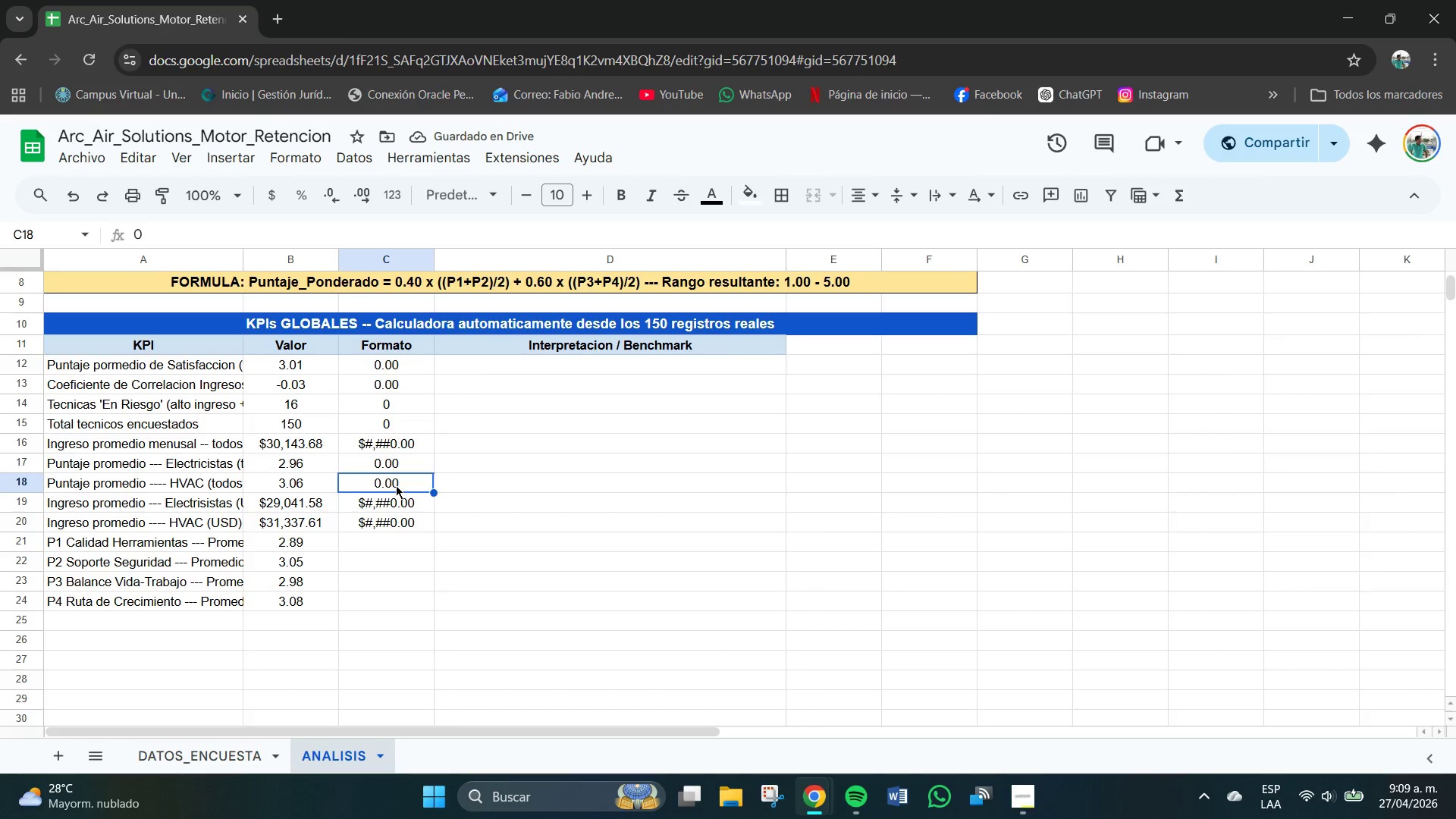 
key(Control+C)
 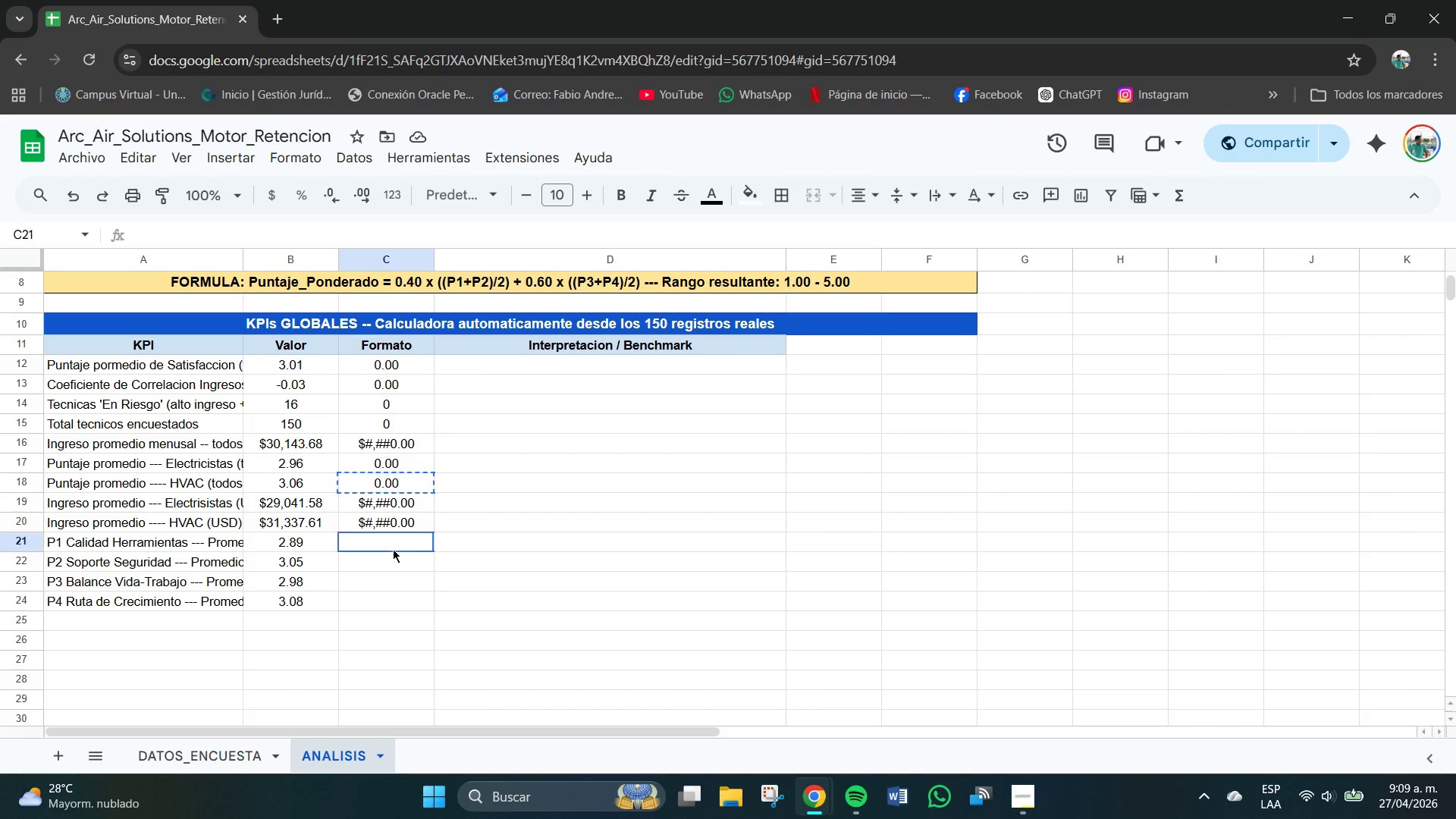 
key(Control+V)
 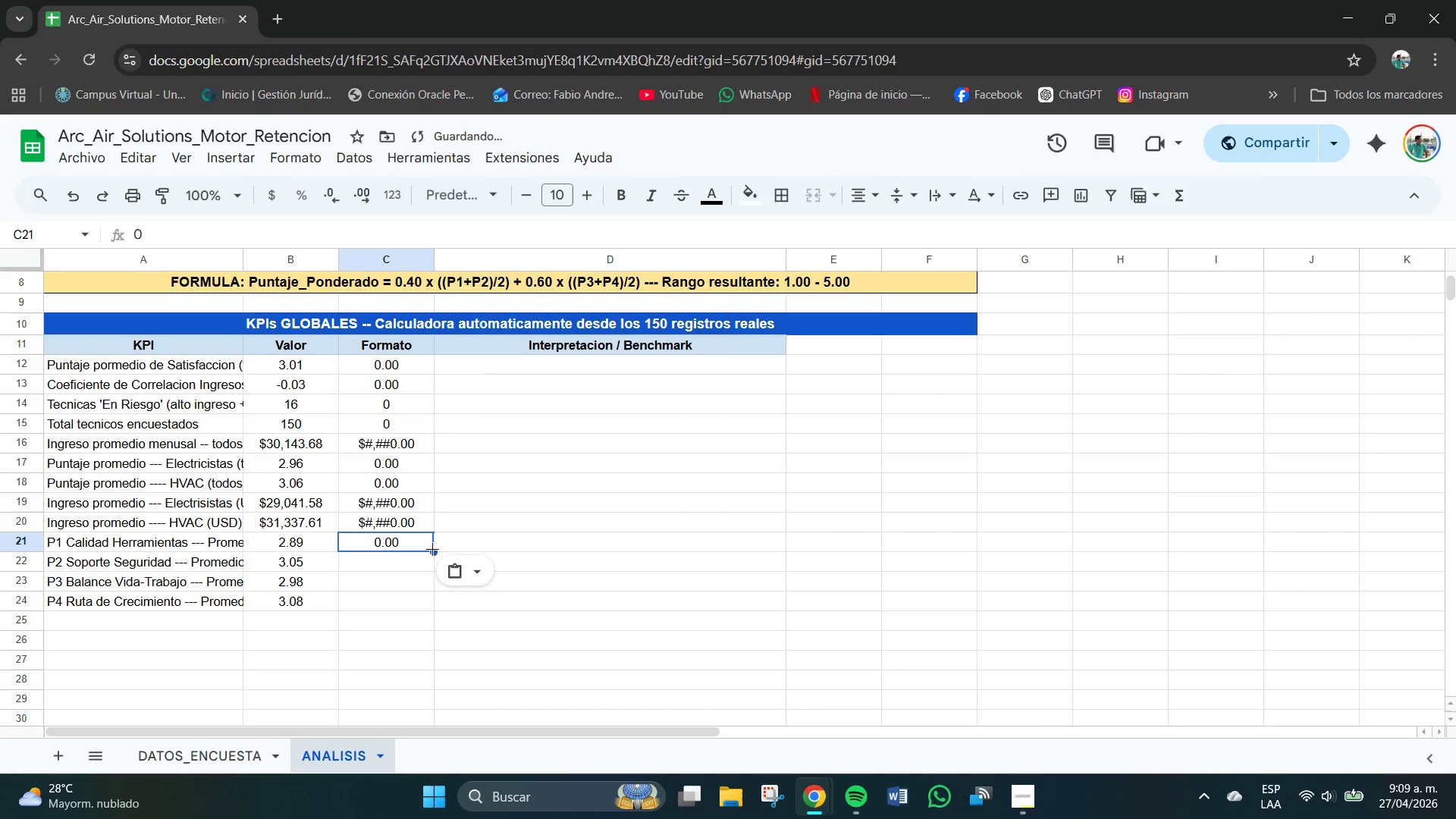 
left_click_drag(start_coordinate=[431, 551], to_coordinate=[431, 598])
 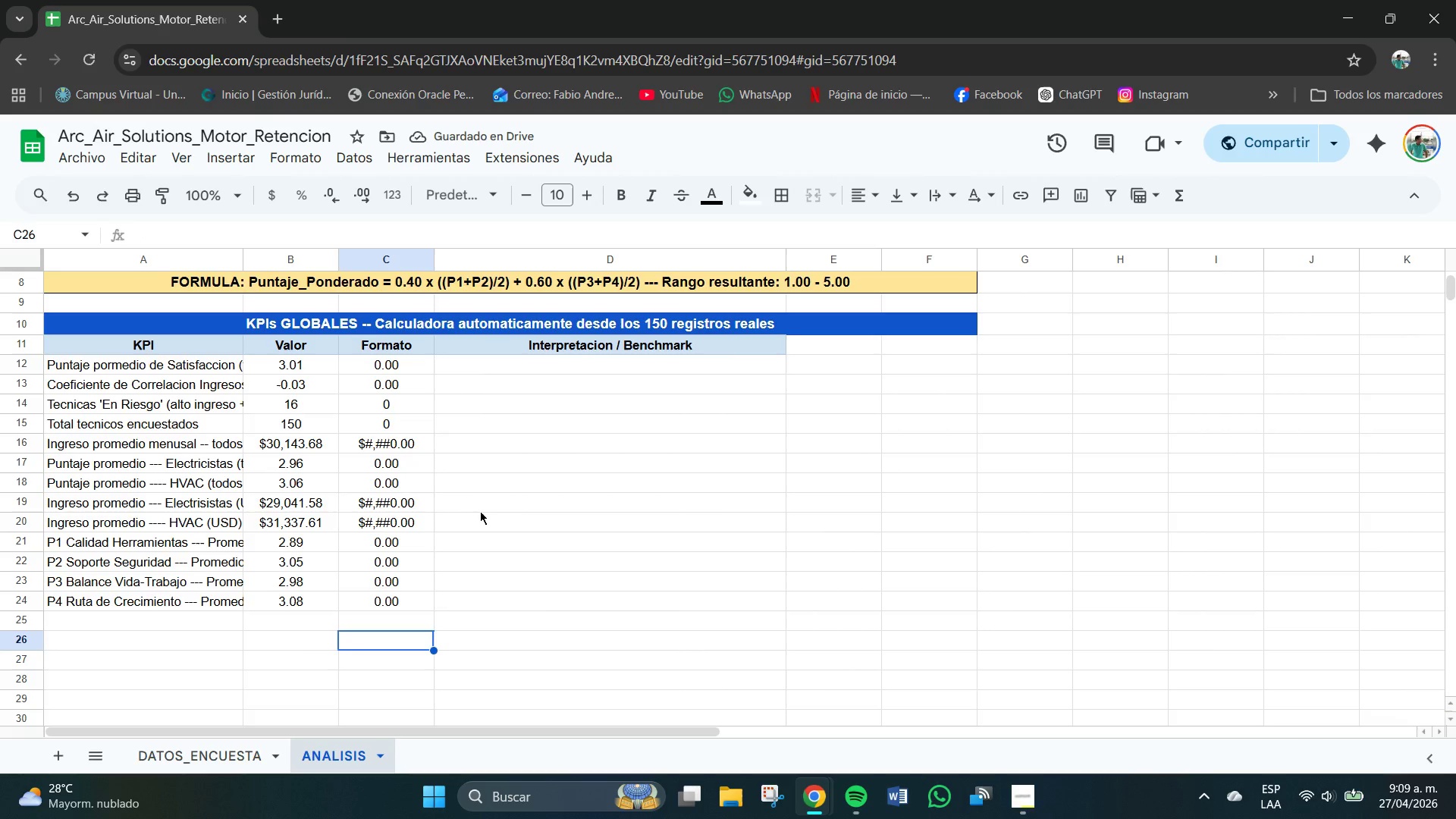 
double_click([507, 370])
 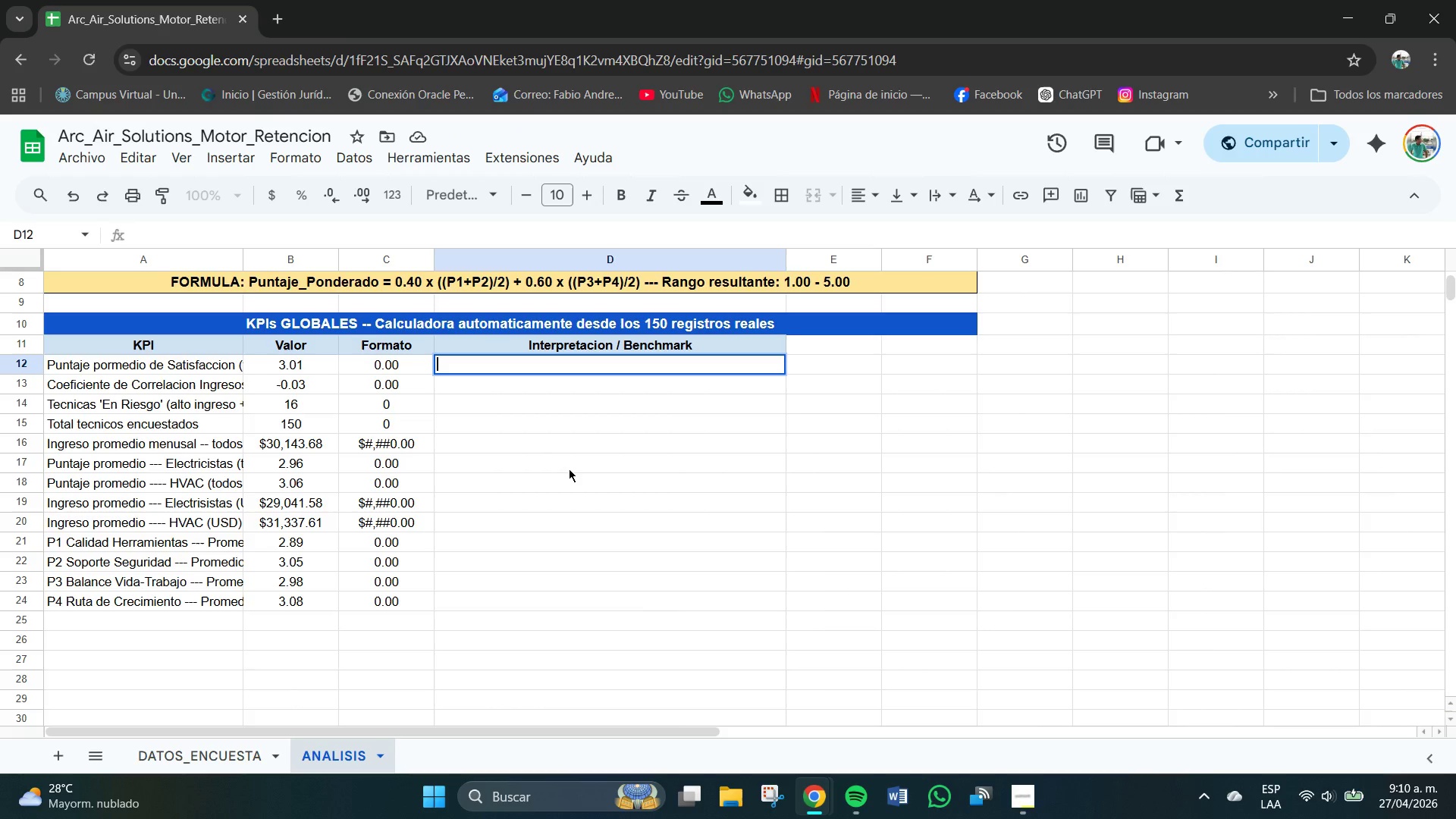 
type(Meta [Break] 3.4)
key(Backspace)
type(5 & por)
key(Backspace)
key(Backspace)
key(Backspace)
type(Por debajo sugiere reiges)
key(Backspace)
key(Backspace)
key(Backspace)
key(Backspace)
key(Backspace)
type(iesgo cultuir)
key(Backspace)
key(Backspace)
key(Backspace)
type(ural generalizado )
key(Backspace)
type(.)
key(Backspace)
type(.)
 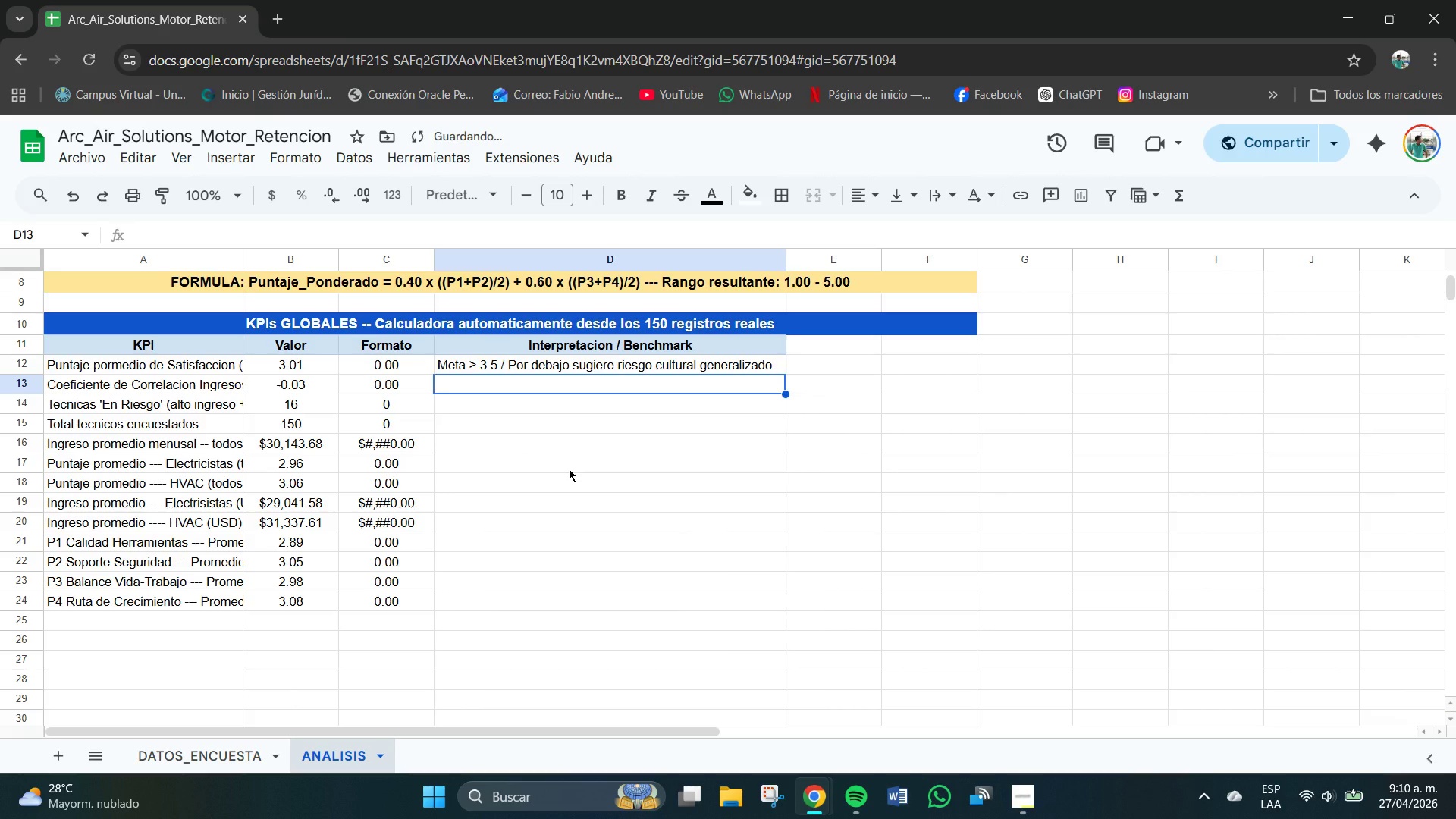 
 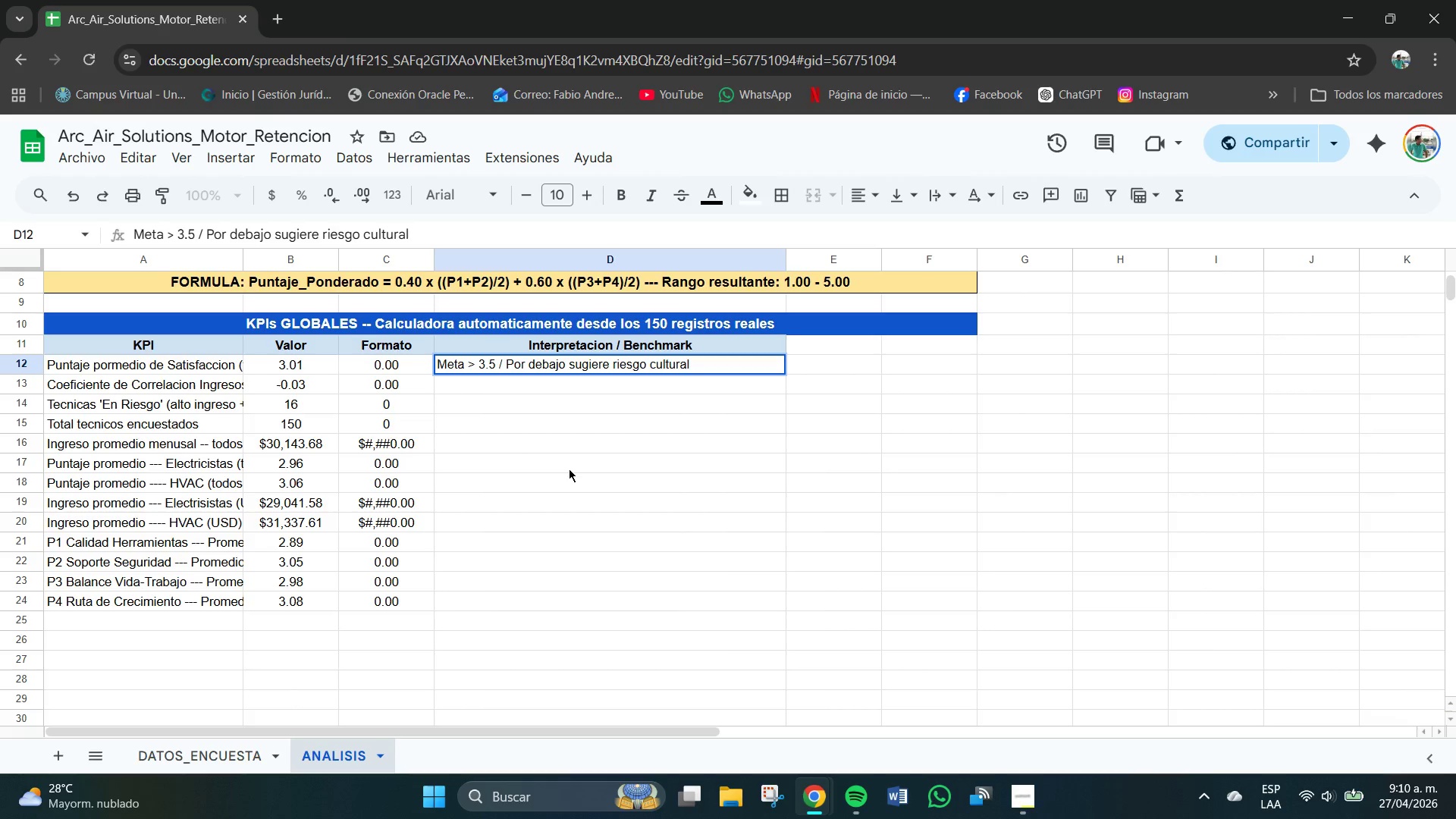 
key(Enter)
 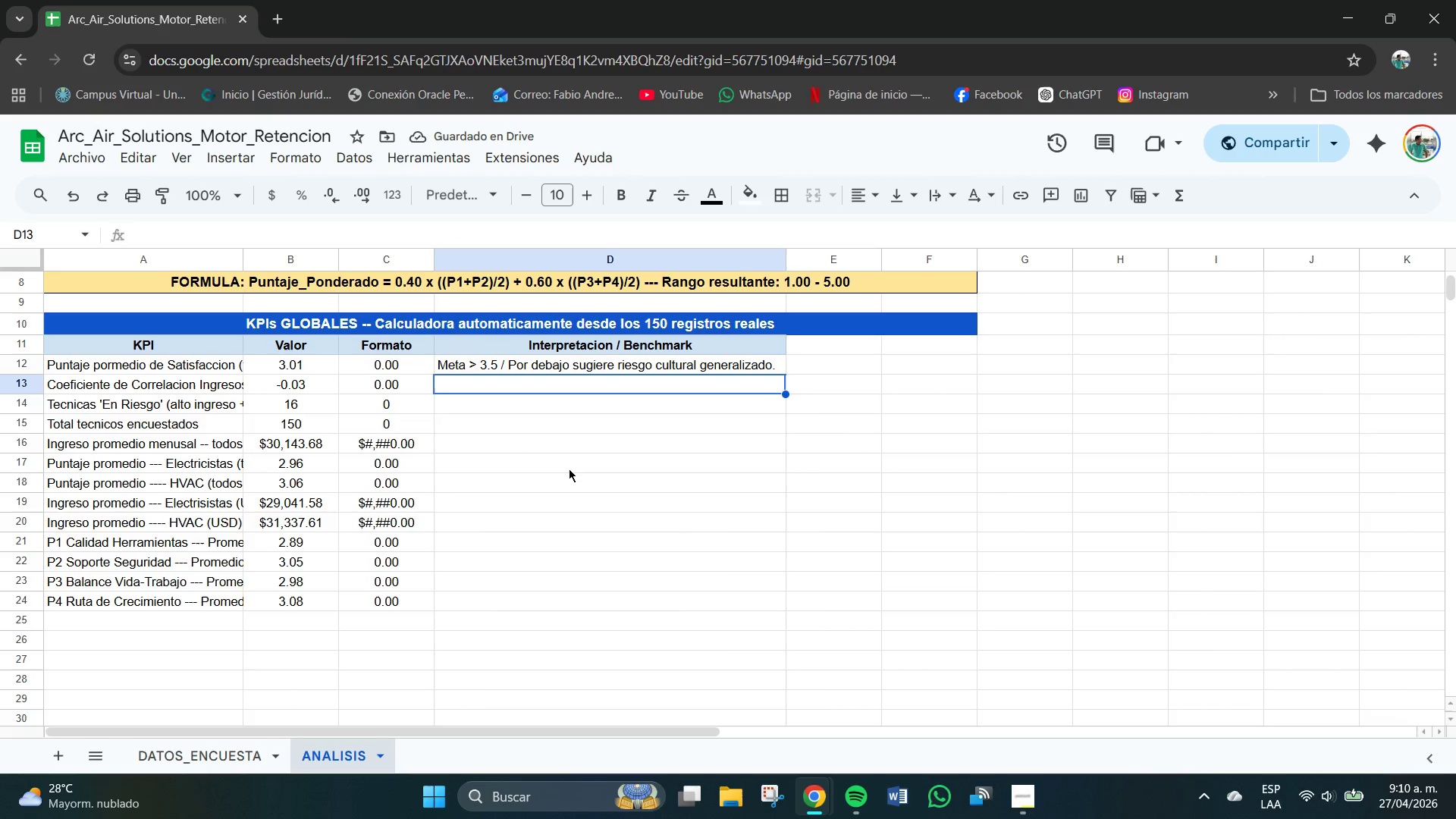 
type(r)
key(Backspace)
type(Ranfo)
key(Backspace)
key(Backspace)
key(Backspace)
type(go)
key(Backspace)
key(Backspace)
type(ngo -1 a +1 & [Break]05)
key(Backspace)
type(.05)
key(Backspace)
key(Backspace)
type(5 crrela)
key(Backspace)
key(Backspace)
key(Backspace)
key(Backspace)
key(Backspace)
type(orrelacion positiva fuerte & [Break])
key(Backspace)
type([Break]0 relacion inversa )
key(Backspace)
type(.)
 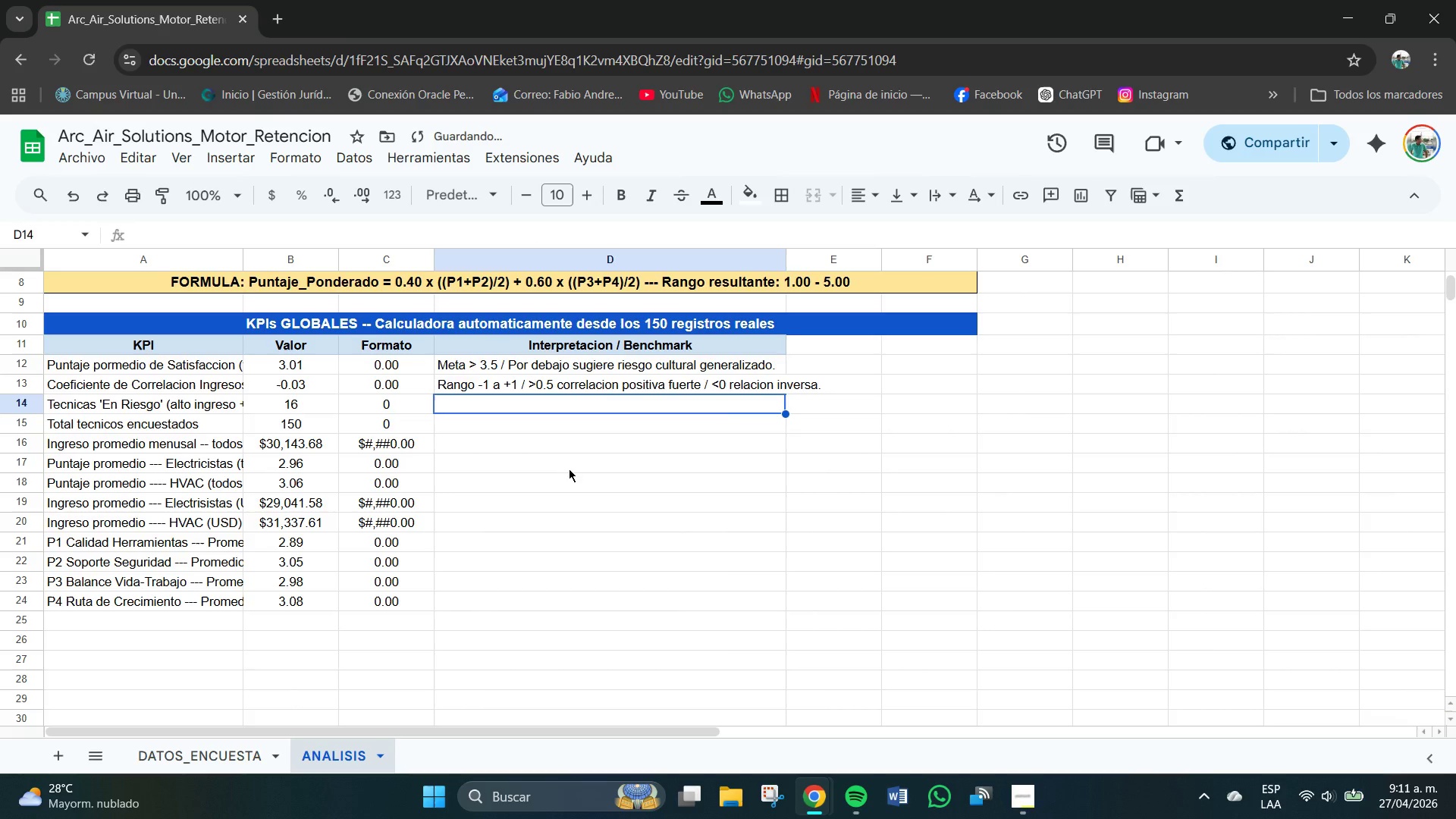 
 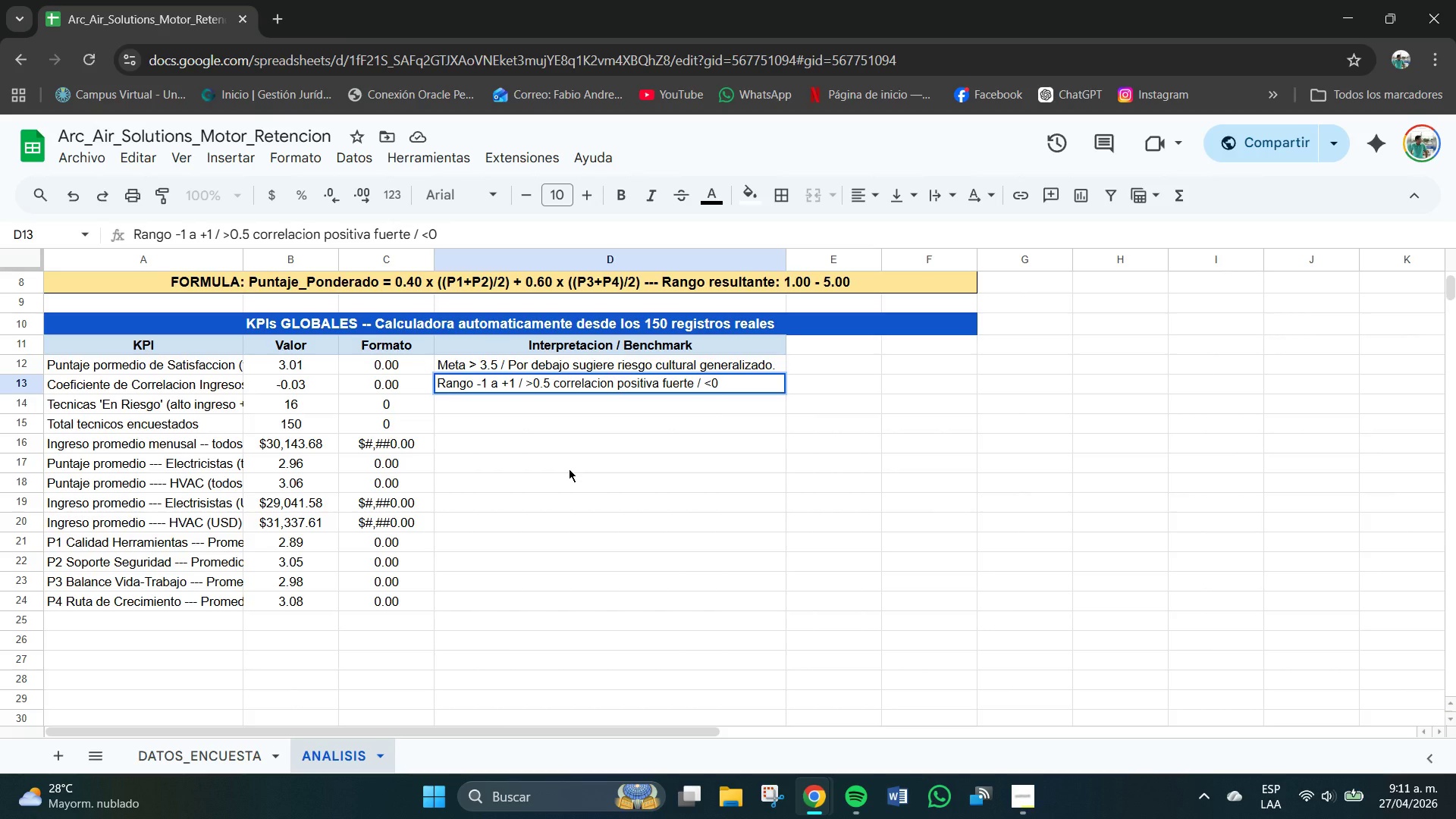 
key(Enter)
 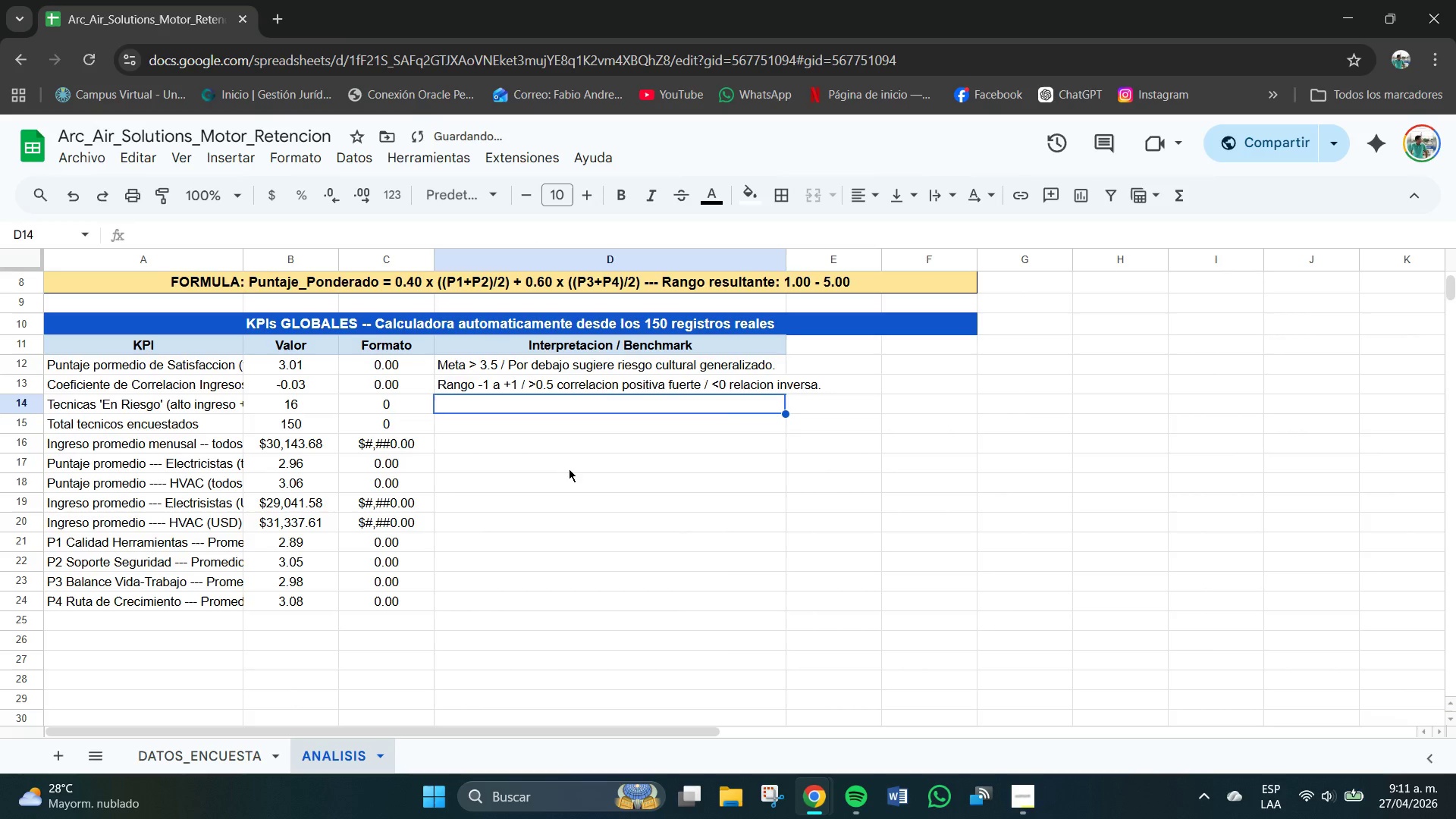 
type(Cantidad preo)
key(Backspace)
key(Backspace)
key(Backspace)
type(o)
key(Backspace)
type(rio)
 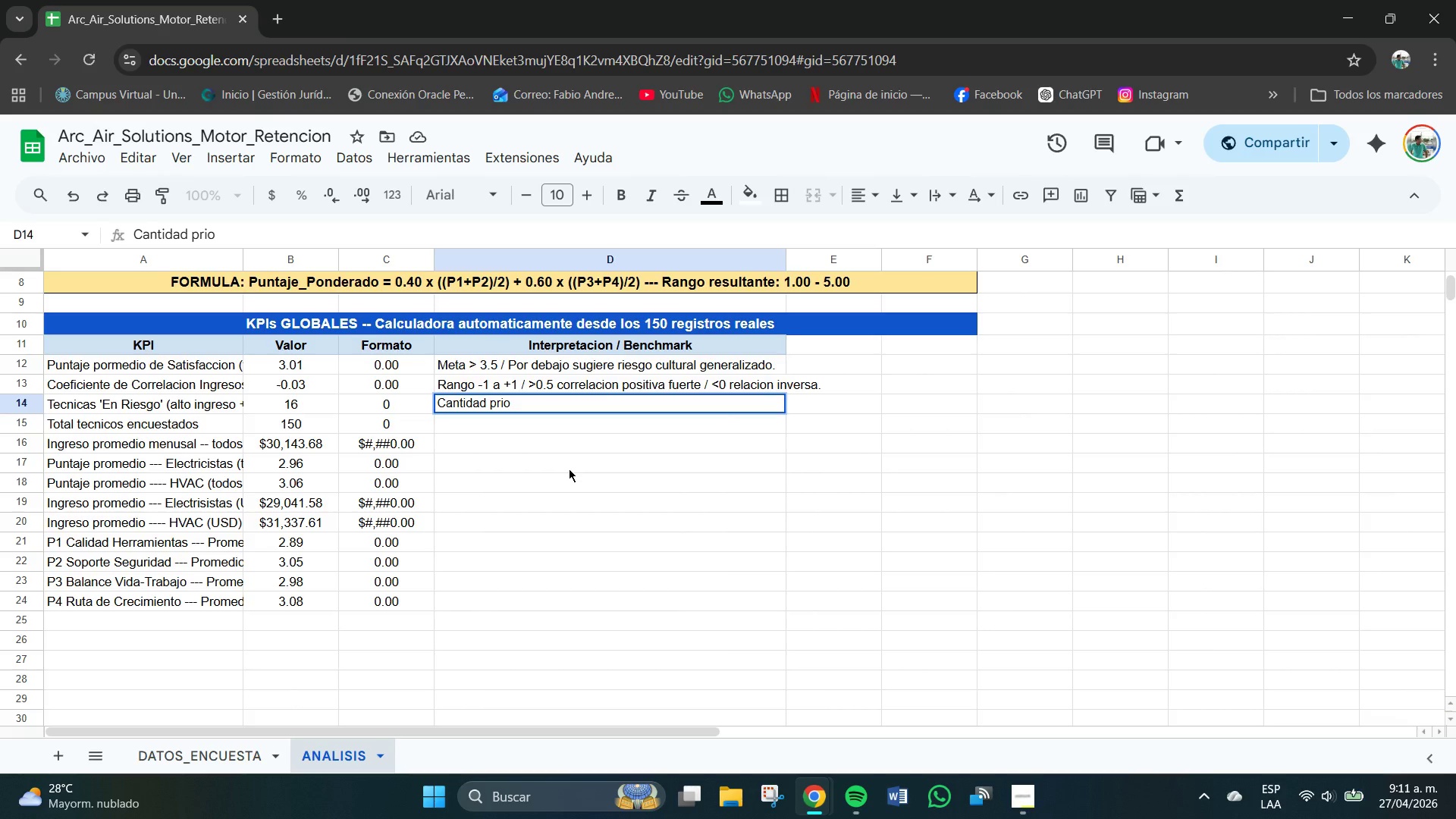 
type(ritaria)
 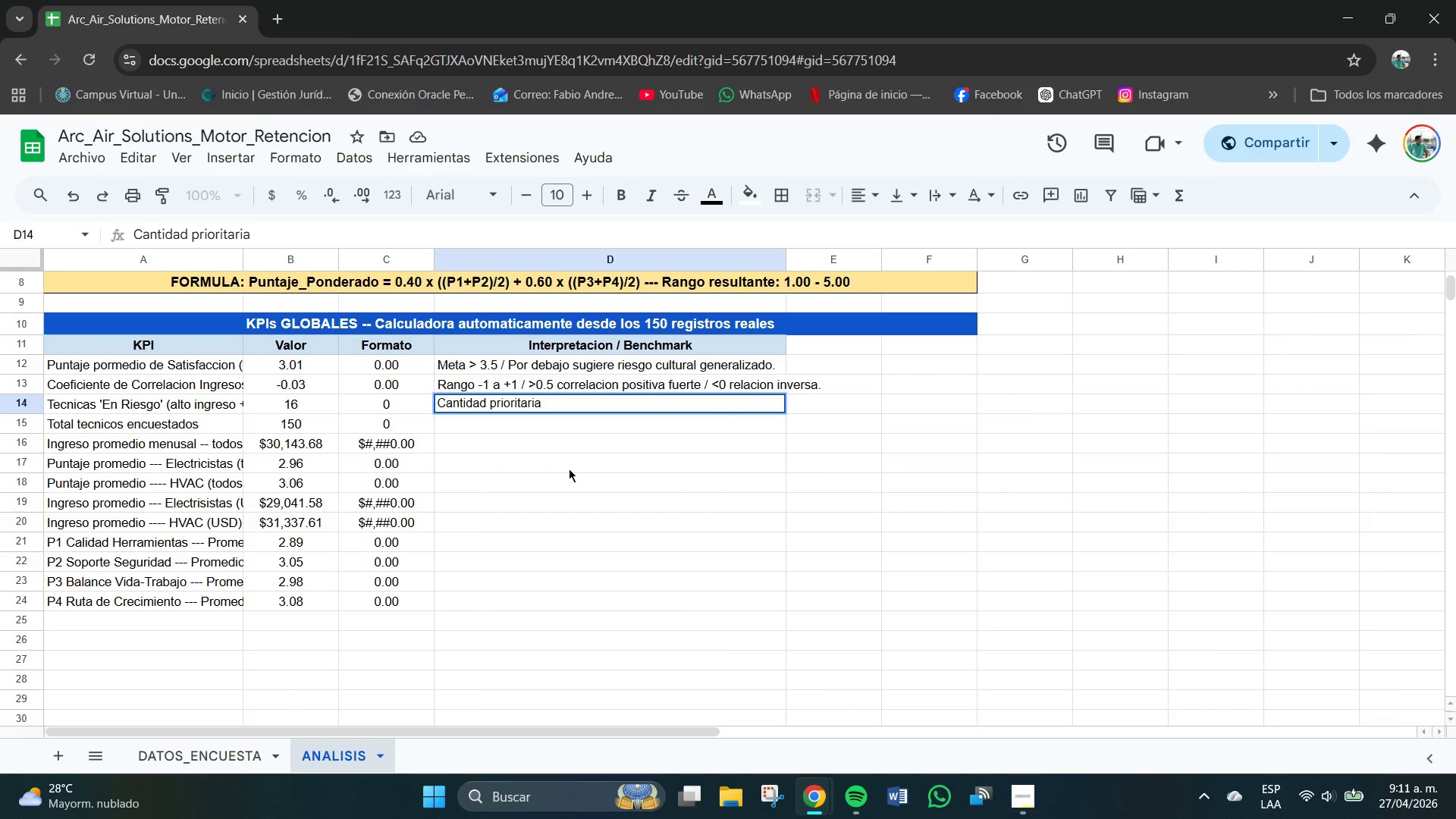 
type( de interevecionervencion de te)
key(Backspace)
key(Backspace)
type(retencion.)
 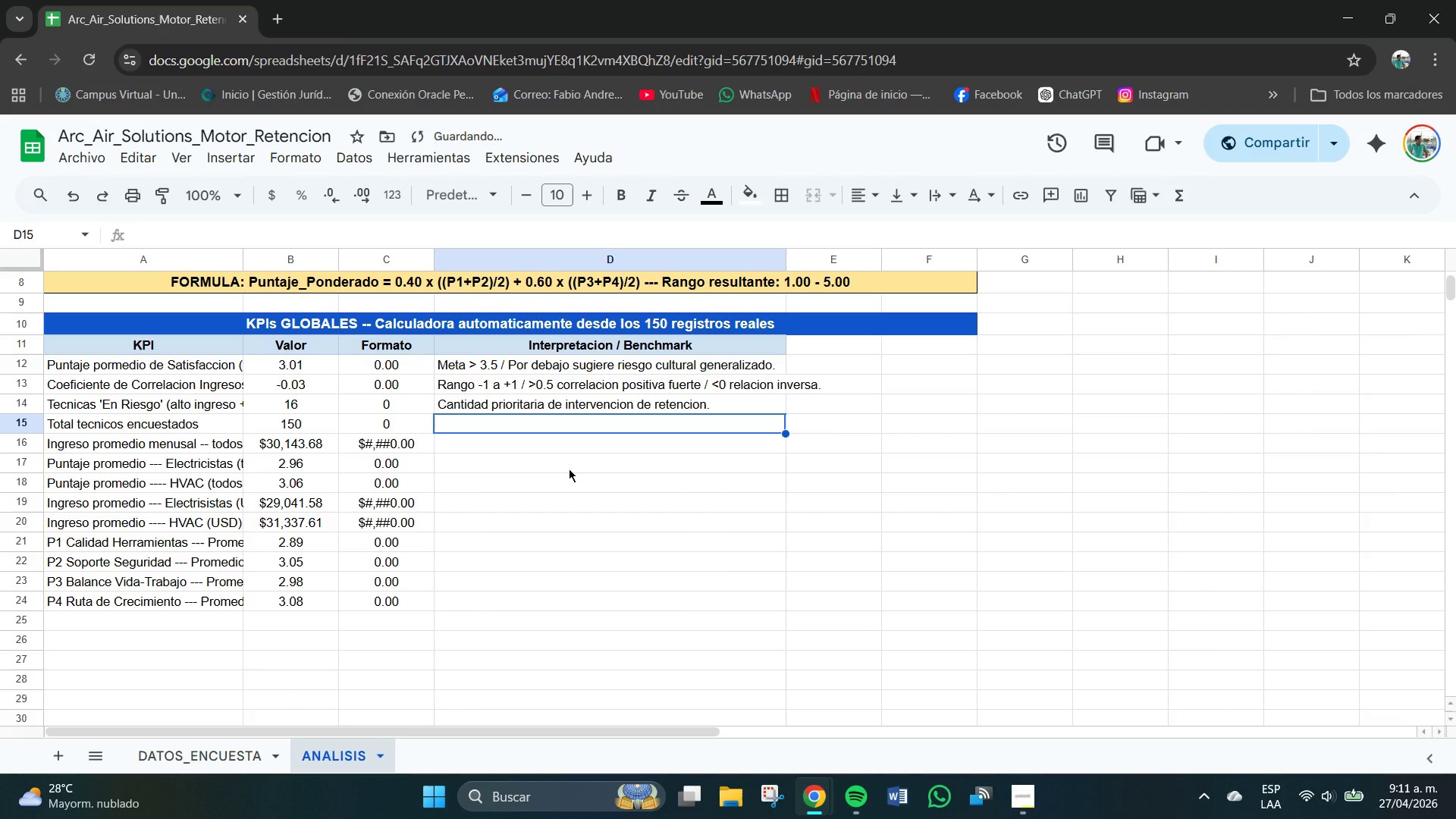 
key(Enter)
 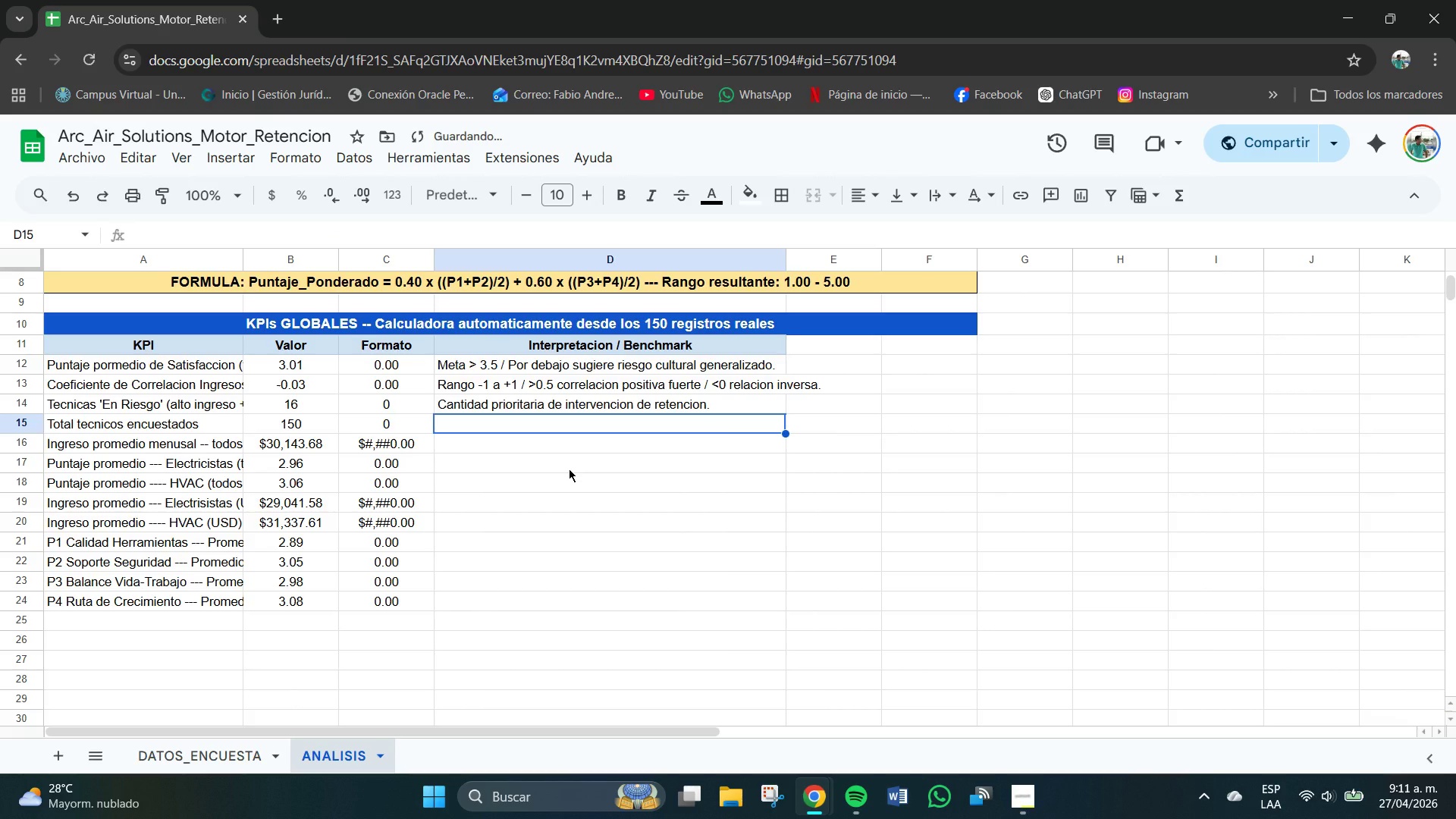 
type(Tama`o re)
key(Backspace)
key(Backspace)
type(total)
 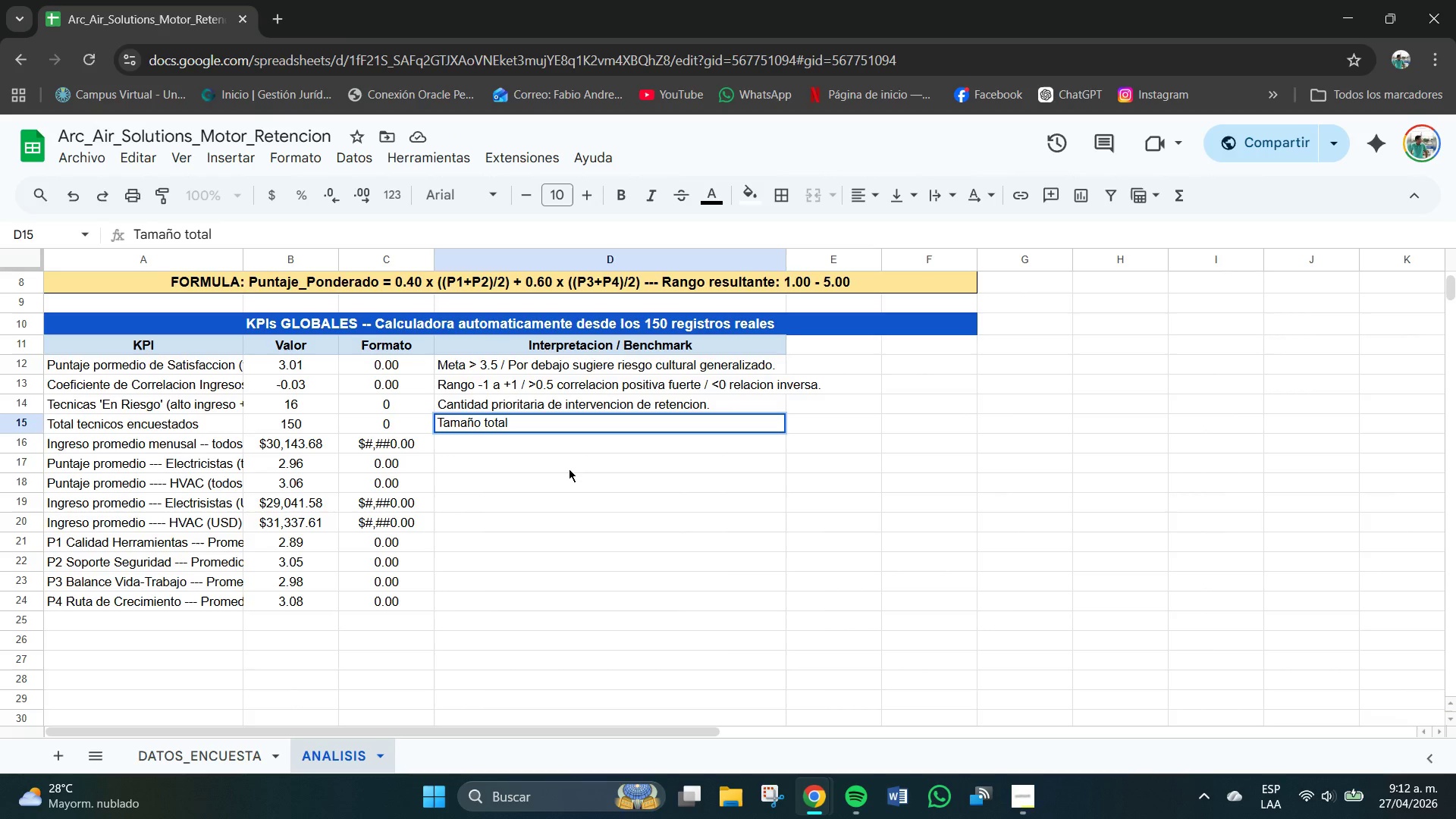 
type( de la muestra analizada-)
key(Backspace)
type(.)
 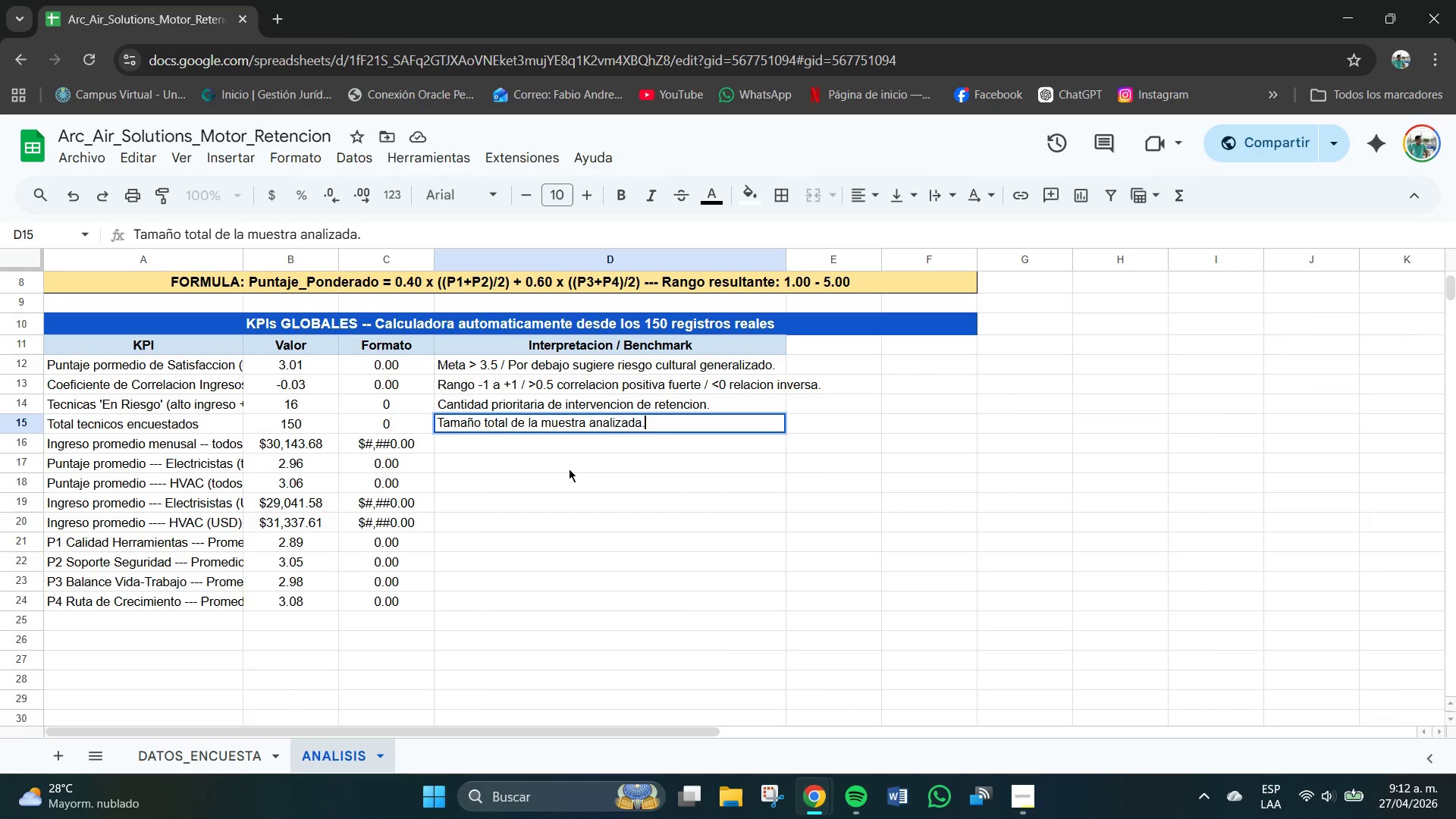 
key(Enter)
 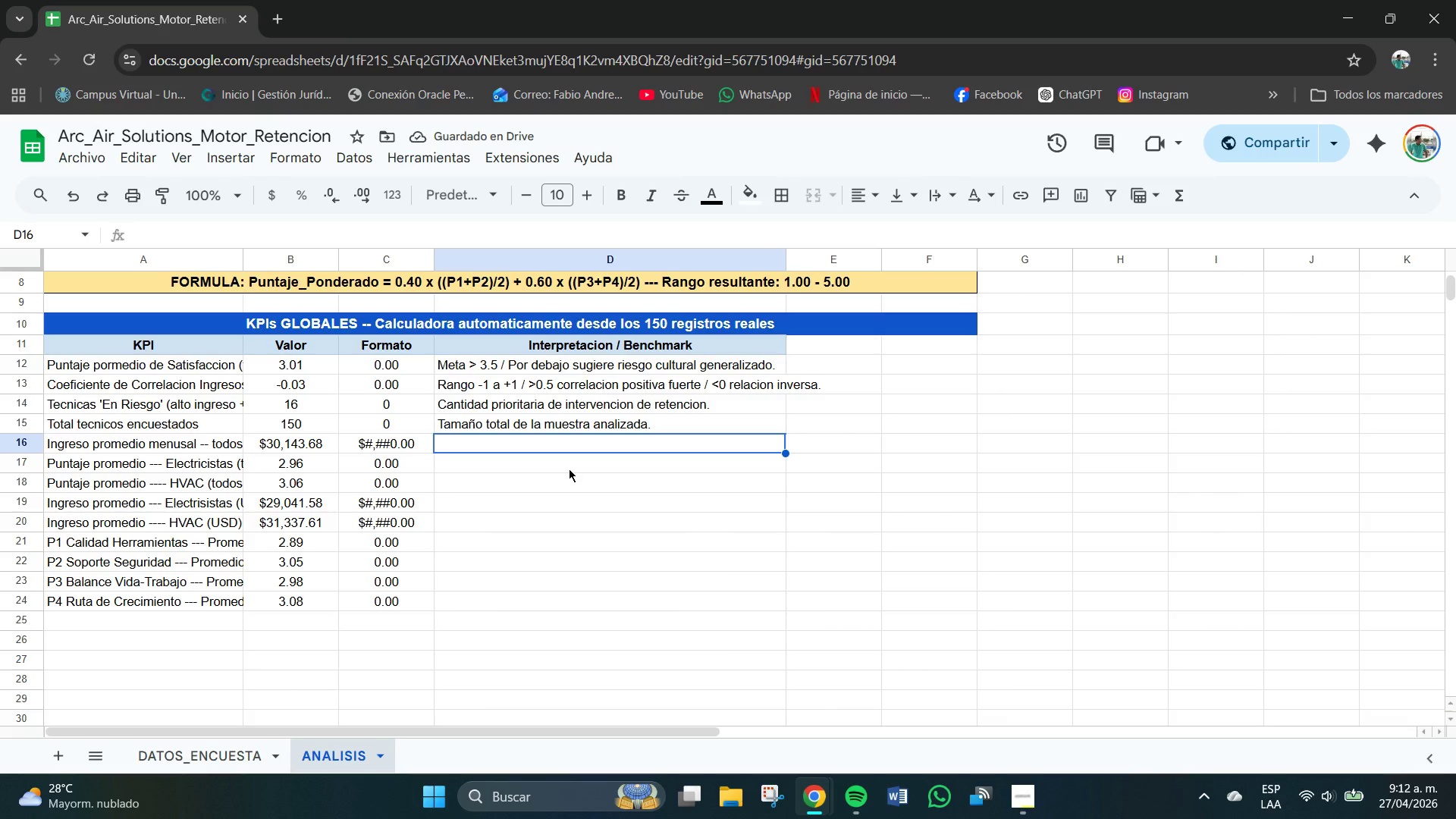 
type(Bencham)
key(Backspace)
key(Backspace)
type(mark de compensacion del equipo completo )
key(Backspace)
type(. )
 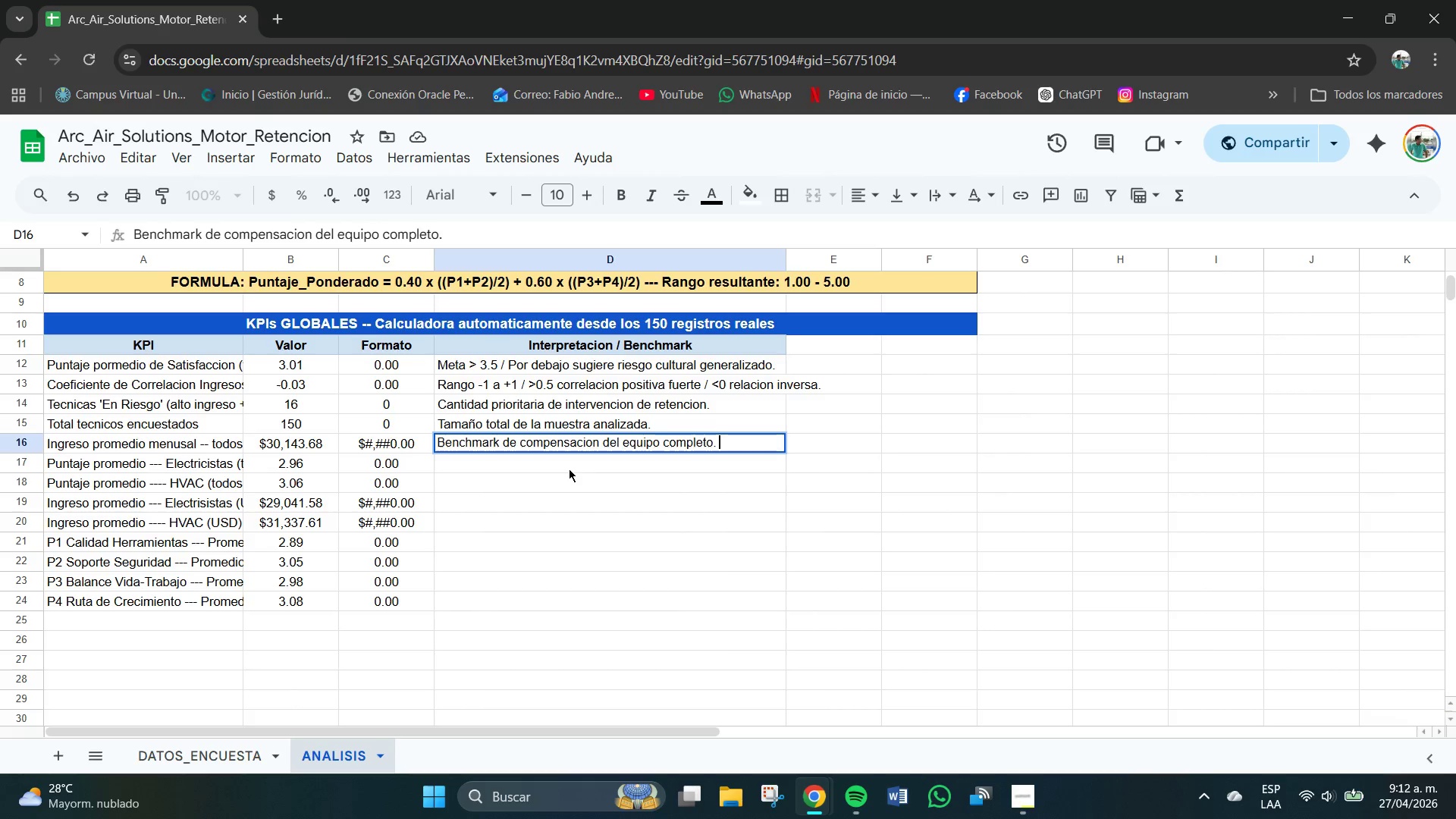 
key(Enter)
 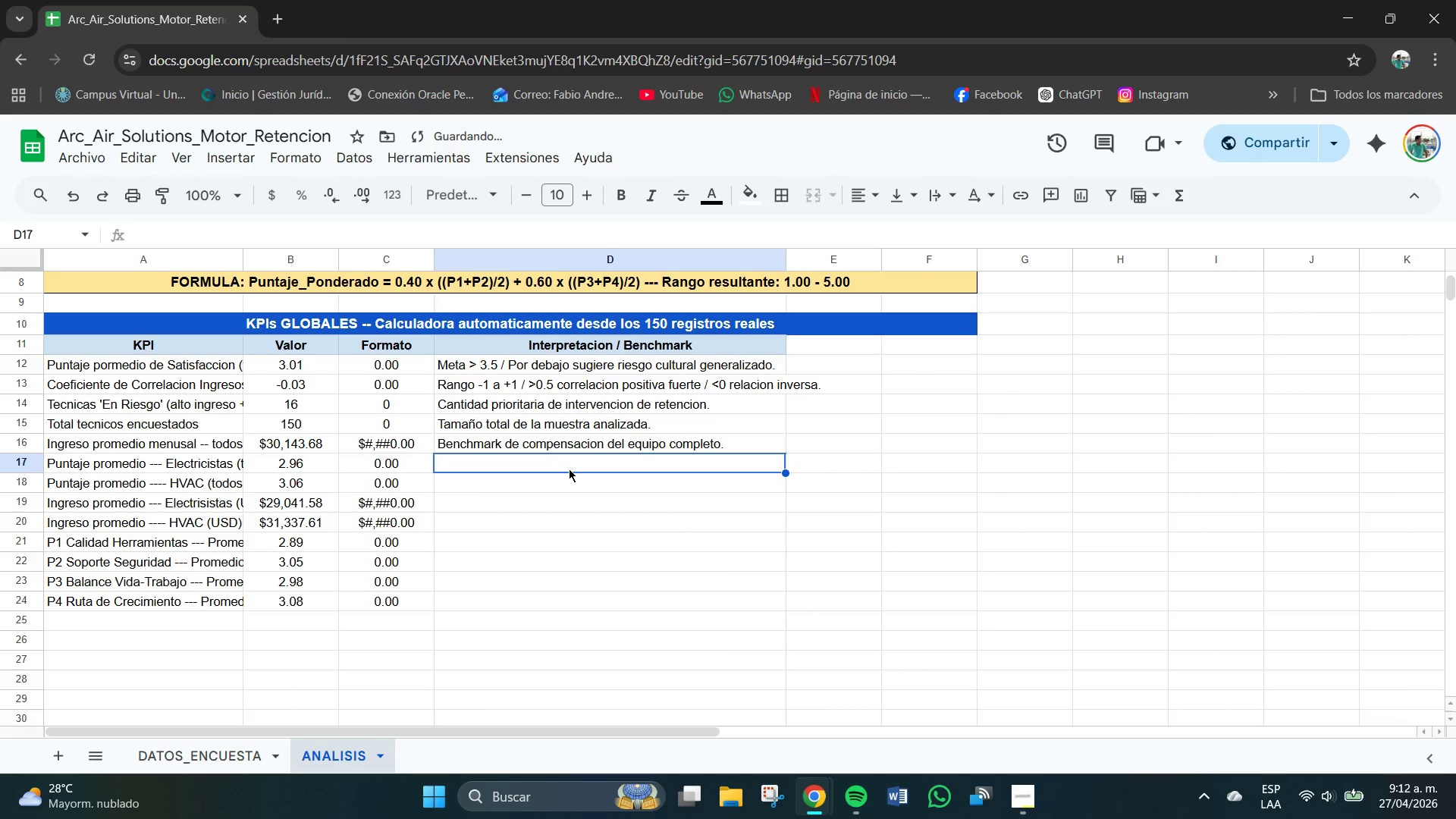 
type(incly)
key(Backspace)
type(u)
key(Backspace)
key(Backspace)
type(luye)
key(Backspace)
key(Backspace)
type(Incly)
key(Backspace)
type(uye Residential, Comer)
key(Backspace)
key(Backspace)
 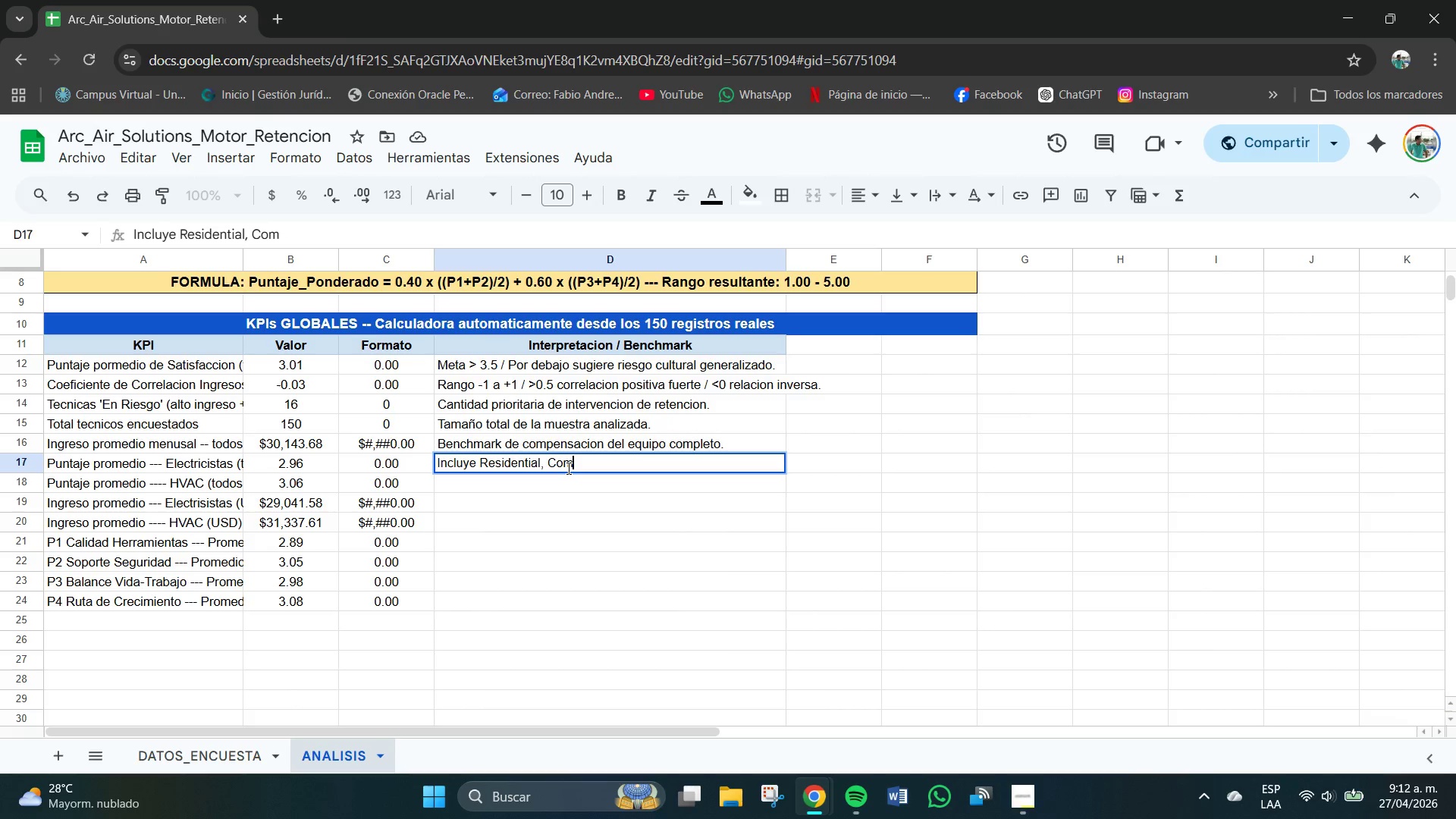 
type(mercial y Master ELE)
 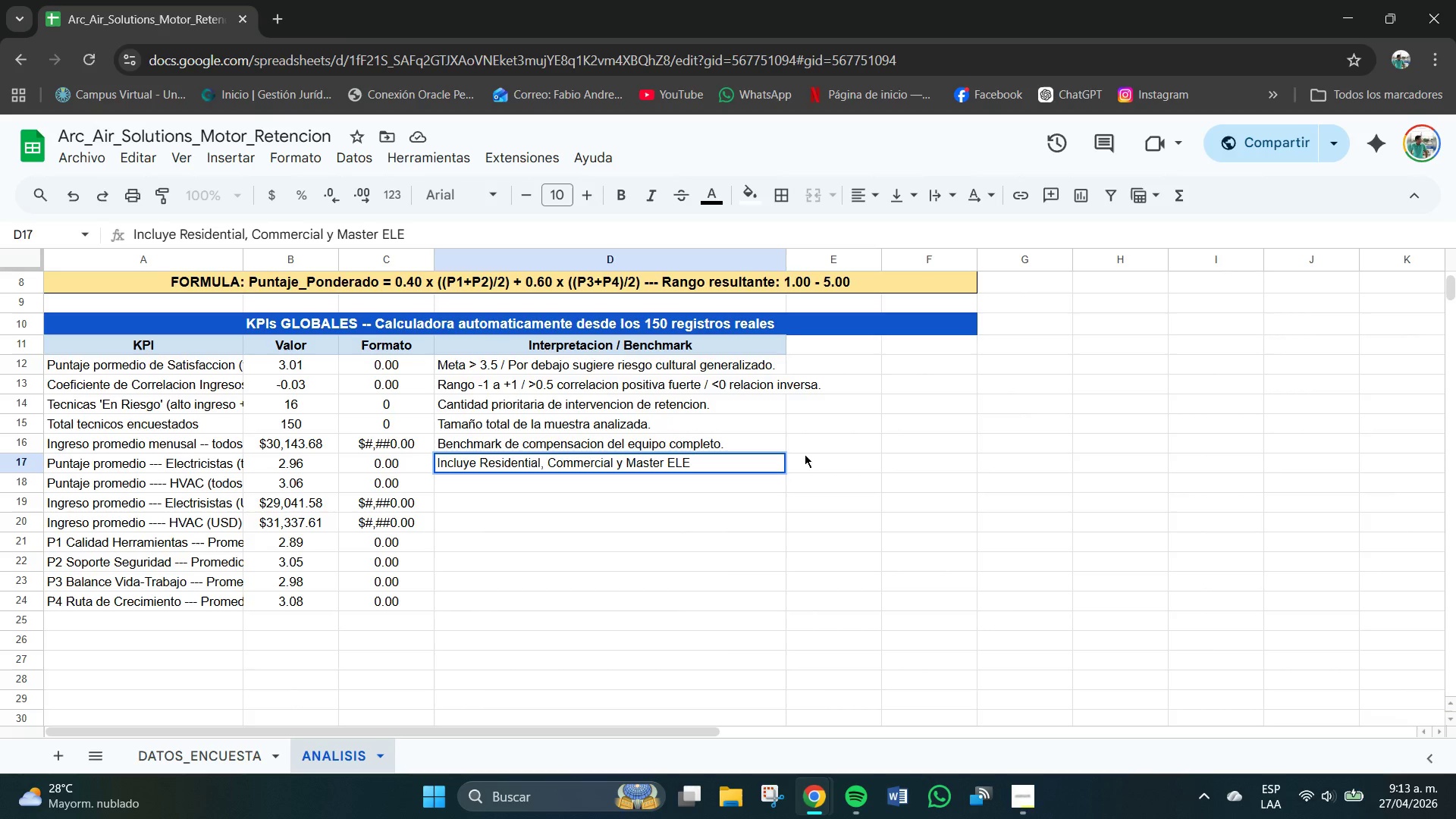 
key(Backspace)
key(Backspace)
type(E)
key(Backspace)
type(lectrician.)
 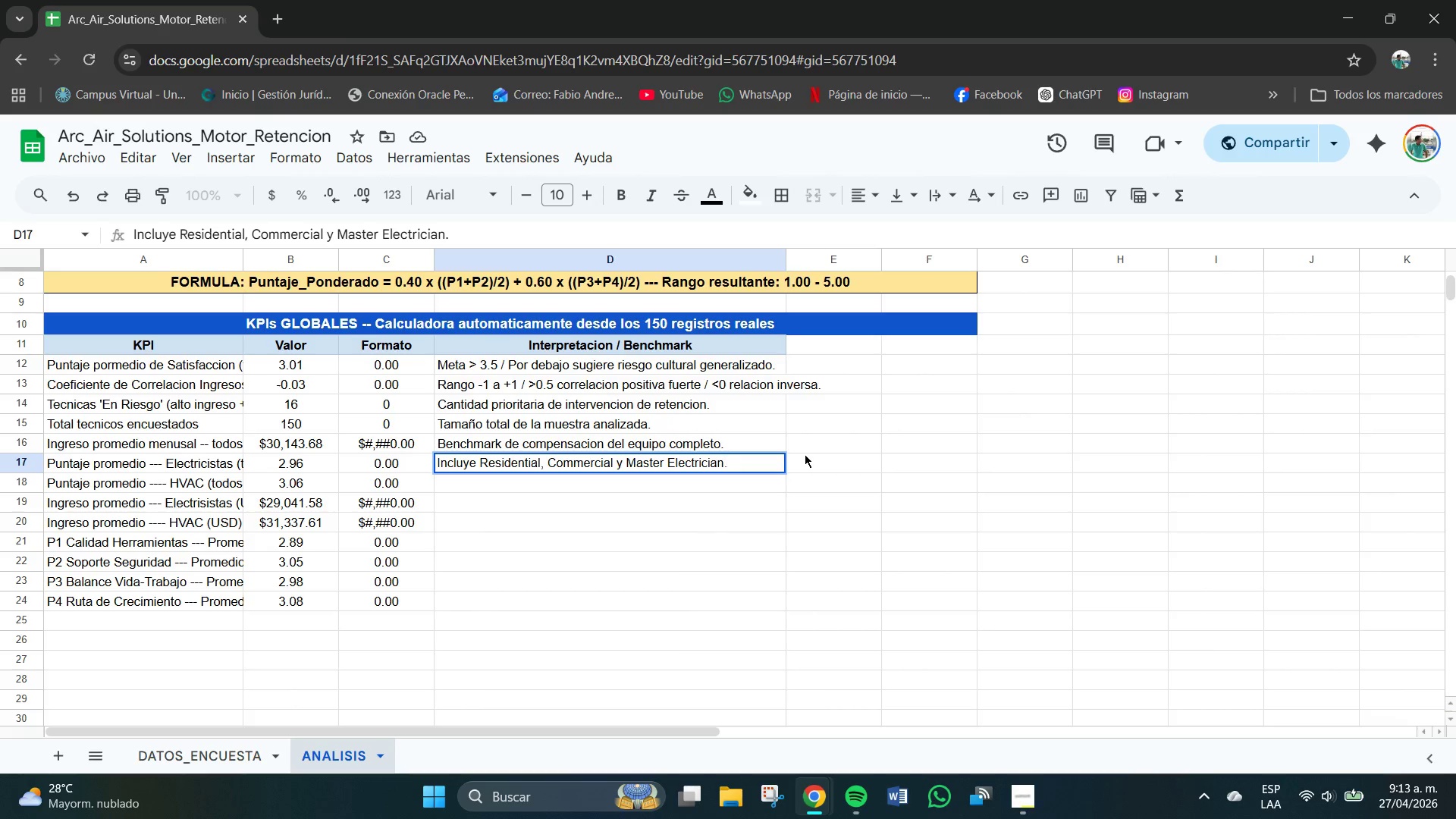 
key(Enter)
 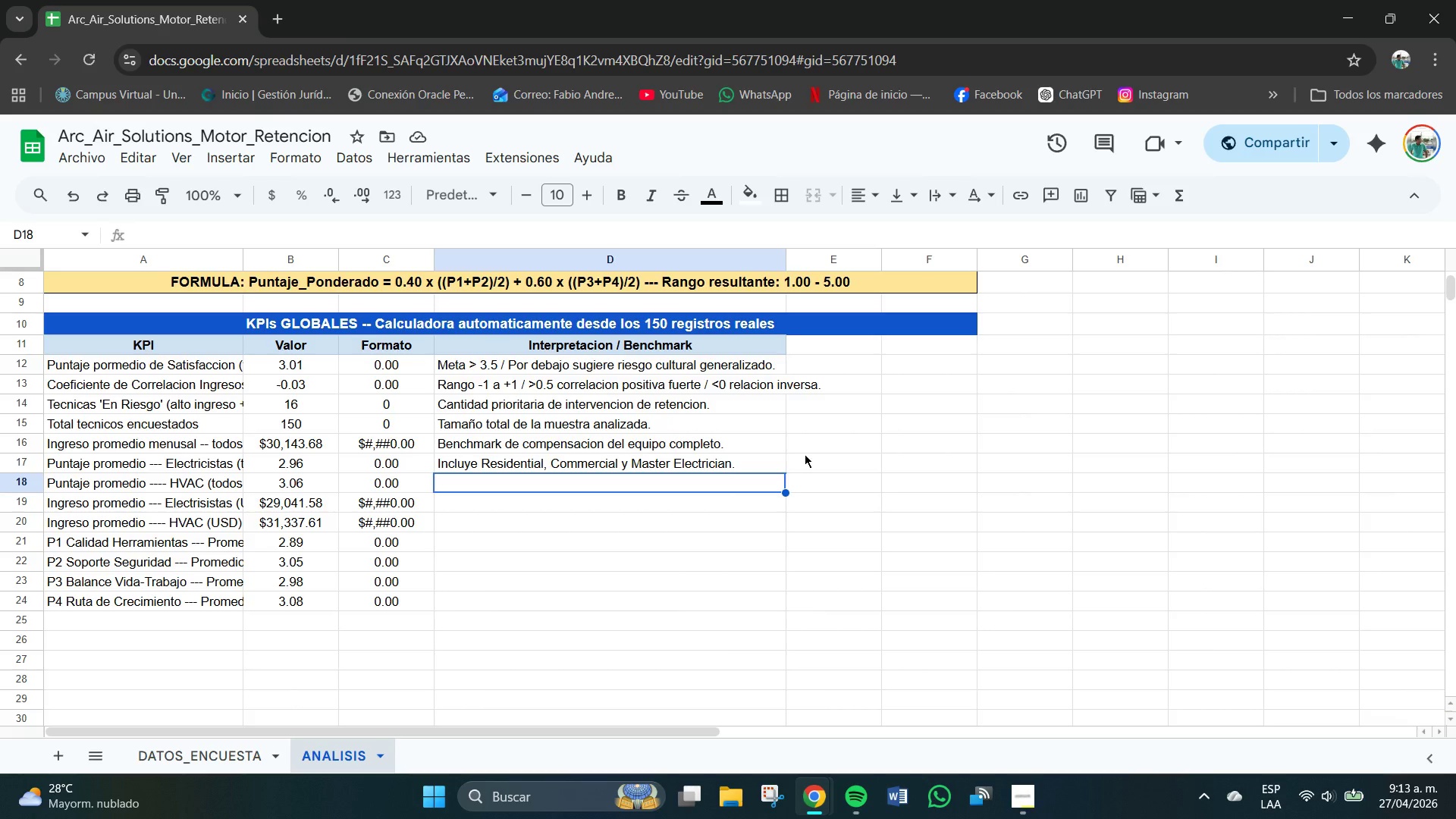 
wait(14.36)
 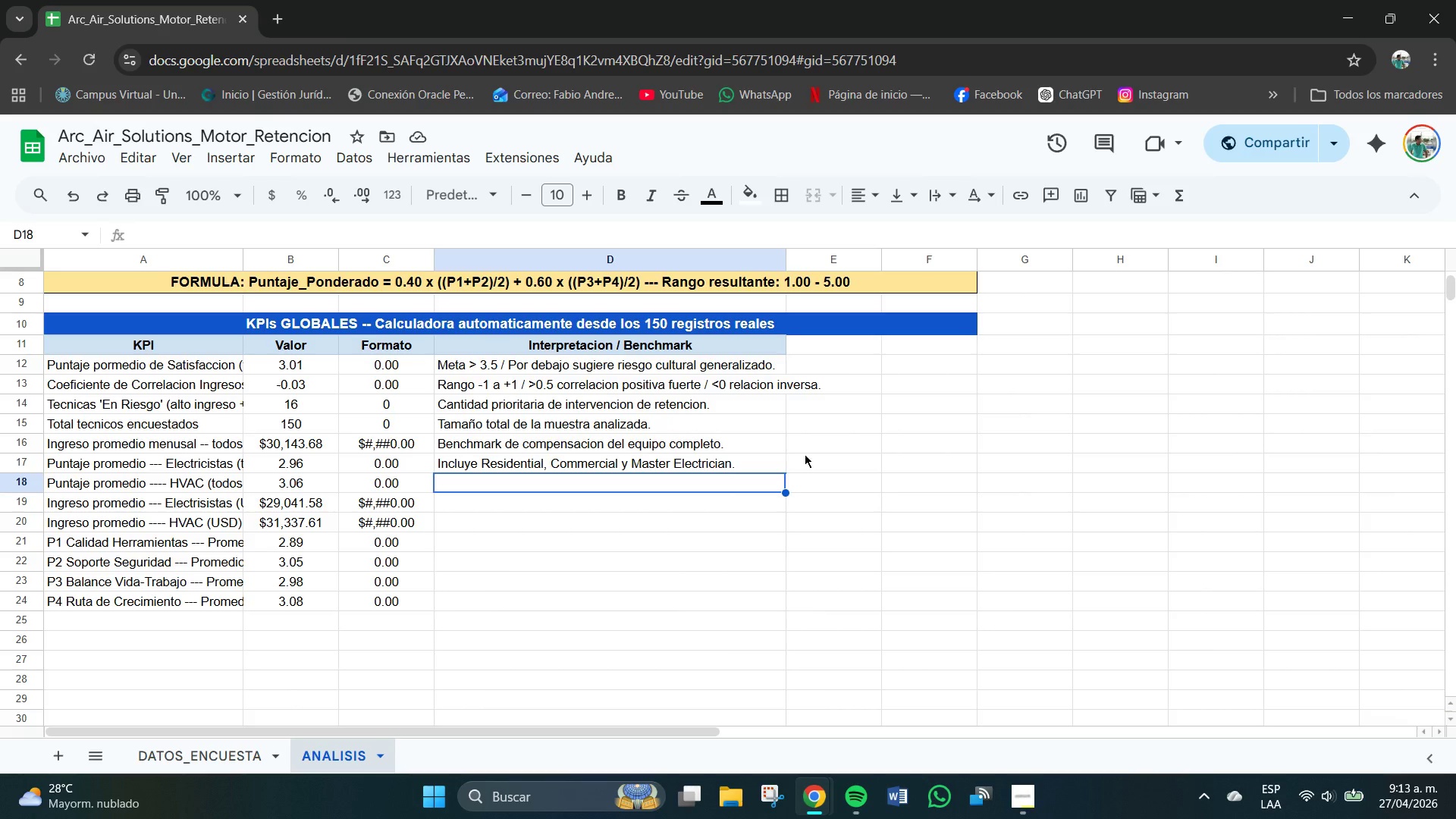 
type(Inlcye)
key(Backspace)
key(Backspace)
key(Backspace)
key(Backspace)
type(cluye Lead, Apprentice y Service p)
key(Backspace)
type(Specialist)
 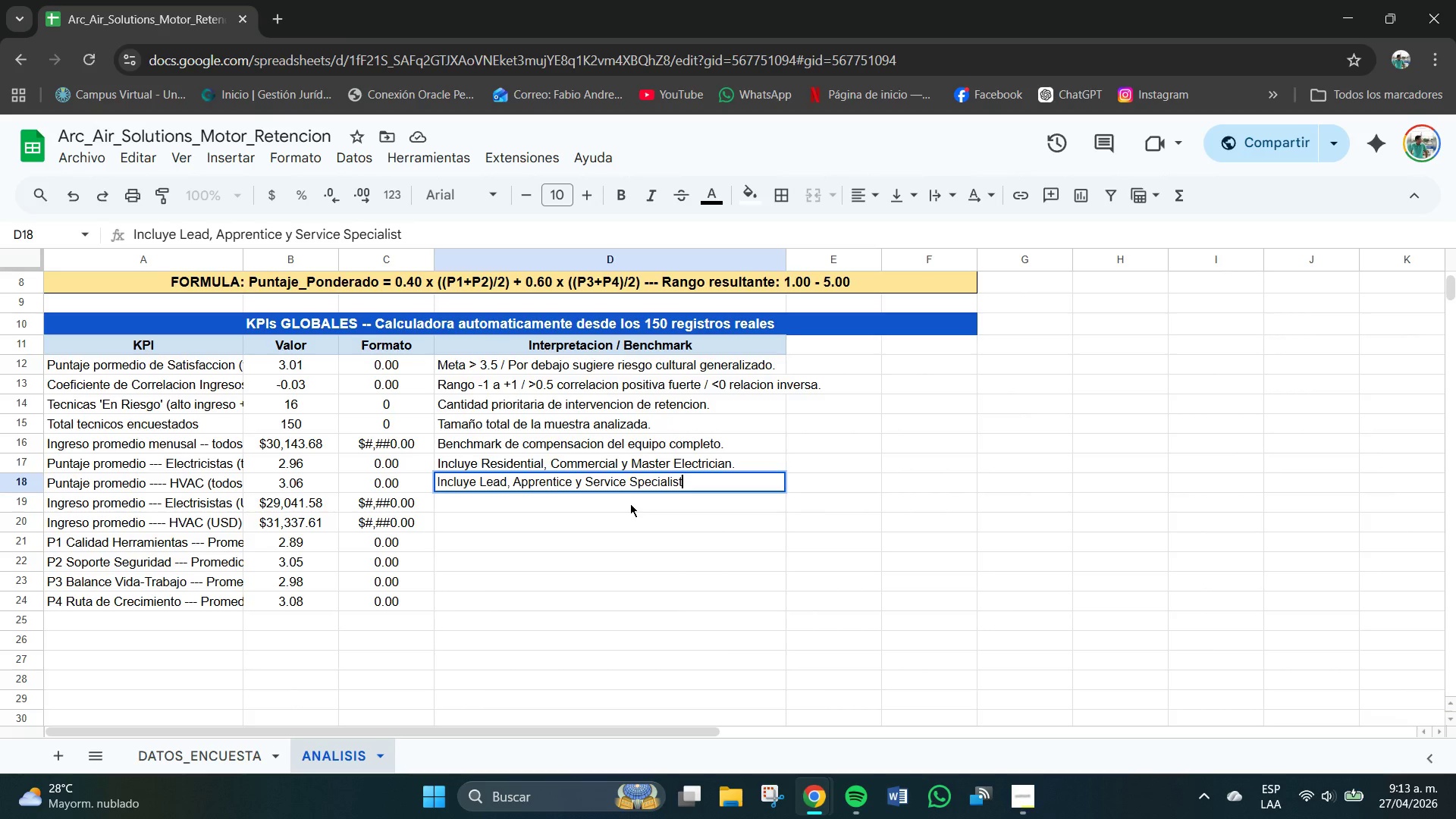 
key(Enter)
 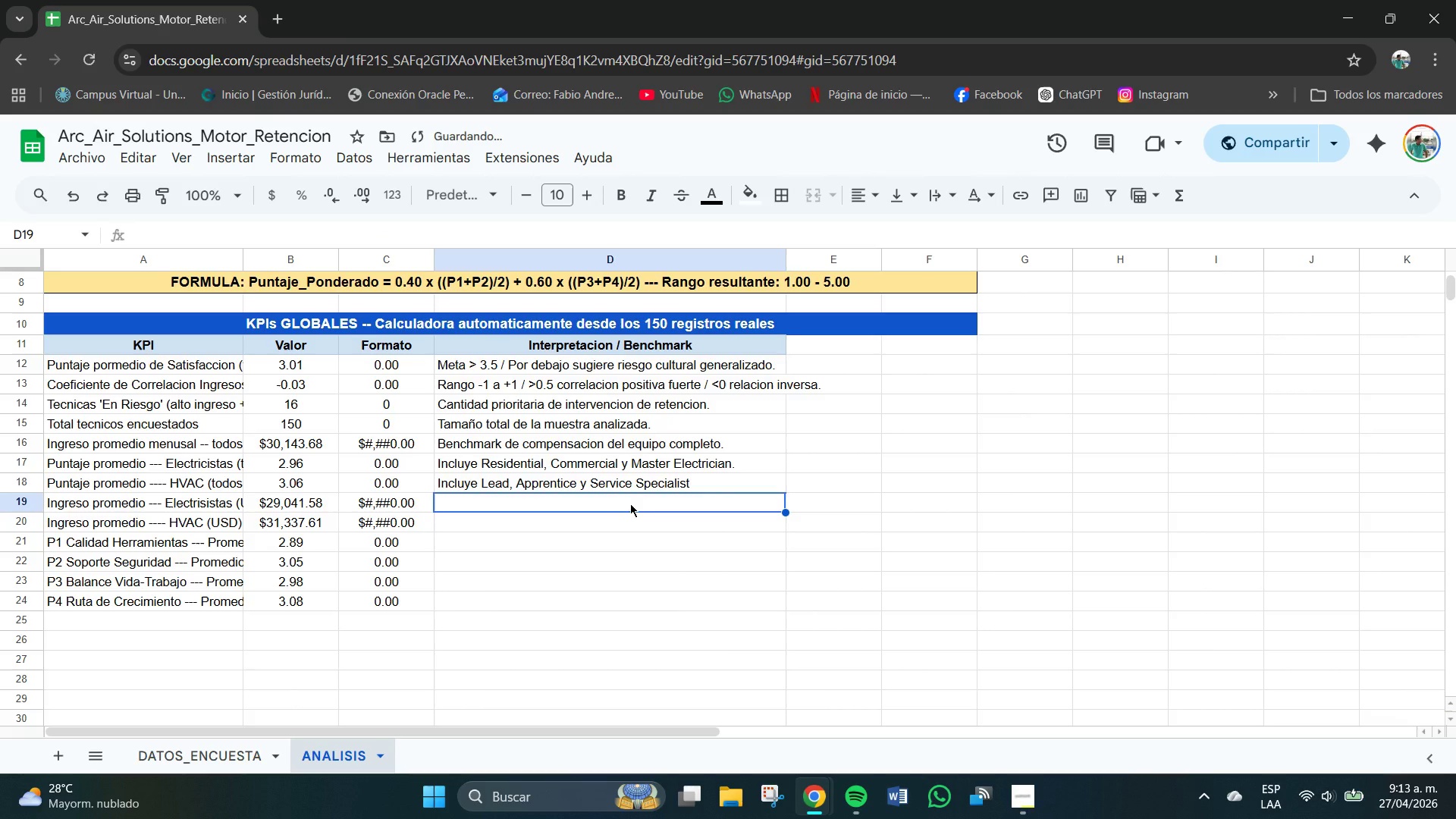 
type(Comparar vs HVAC para analisas)
key(Backspace)
key(Backspace)
key(Backspace)
type(s)
key(Backspace)
type(sis de equidad salarial)
key(Backspace)
type(l.)
 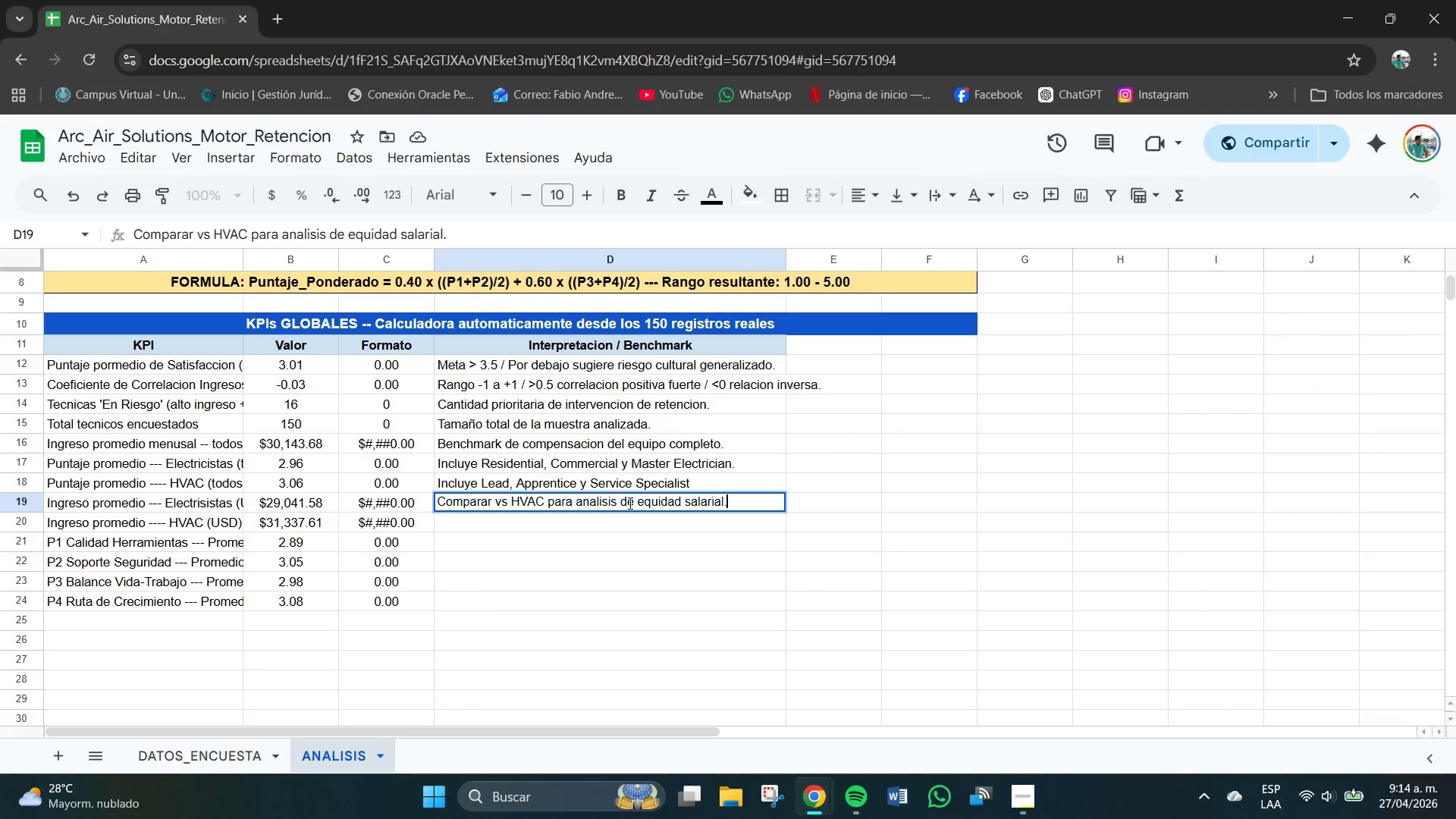 
key(Enter)
 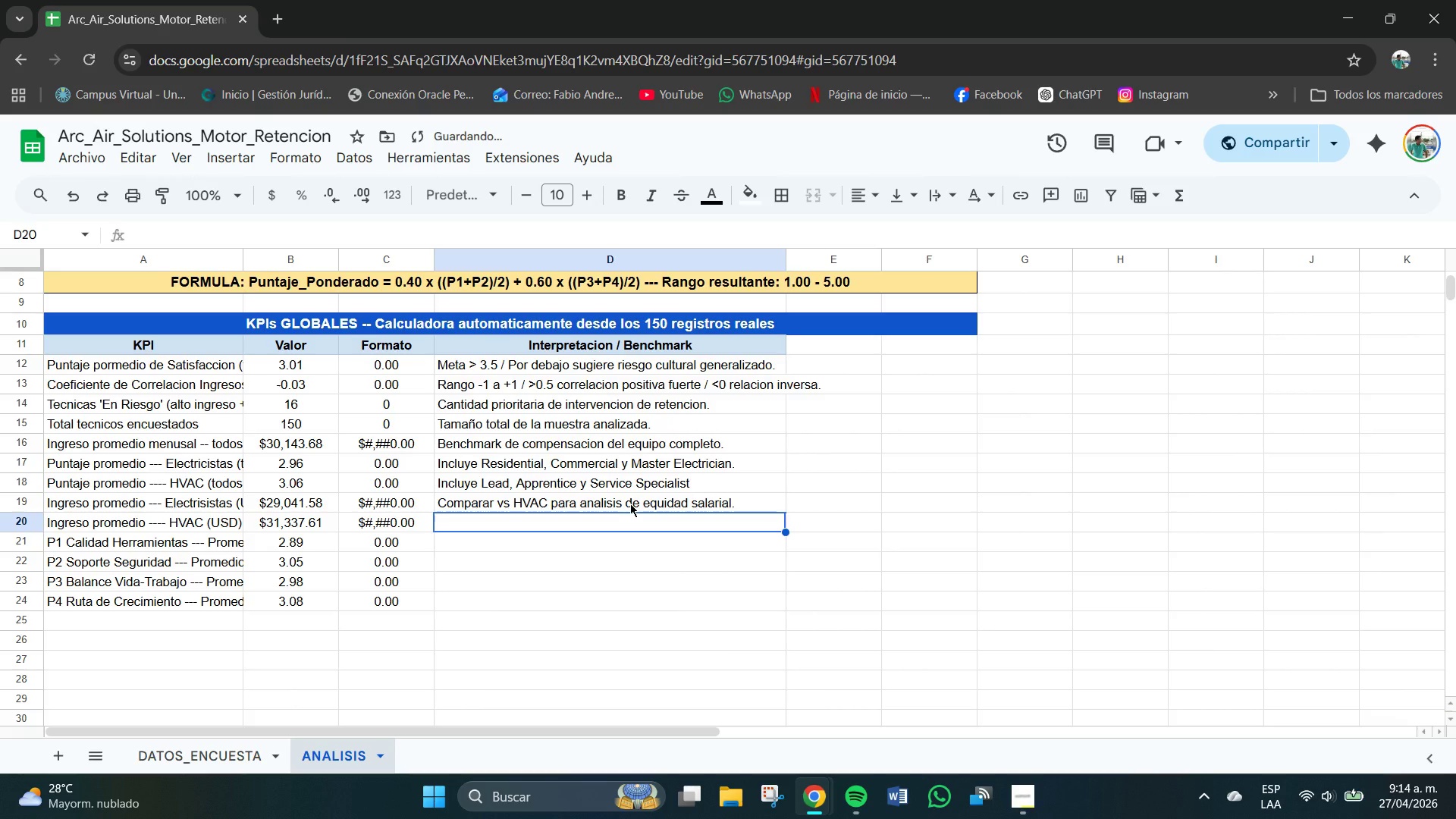 
type(Comparar cs)
key(Backspace)
key(Backspace)
type(vs Electricistas para analisis de eu)
key(Backspace)
type(quidad salarial)
 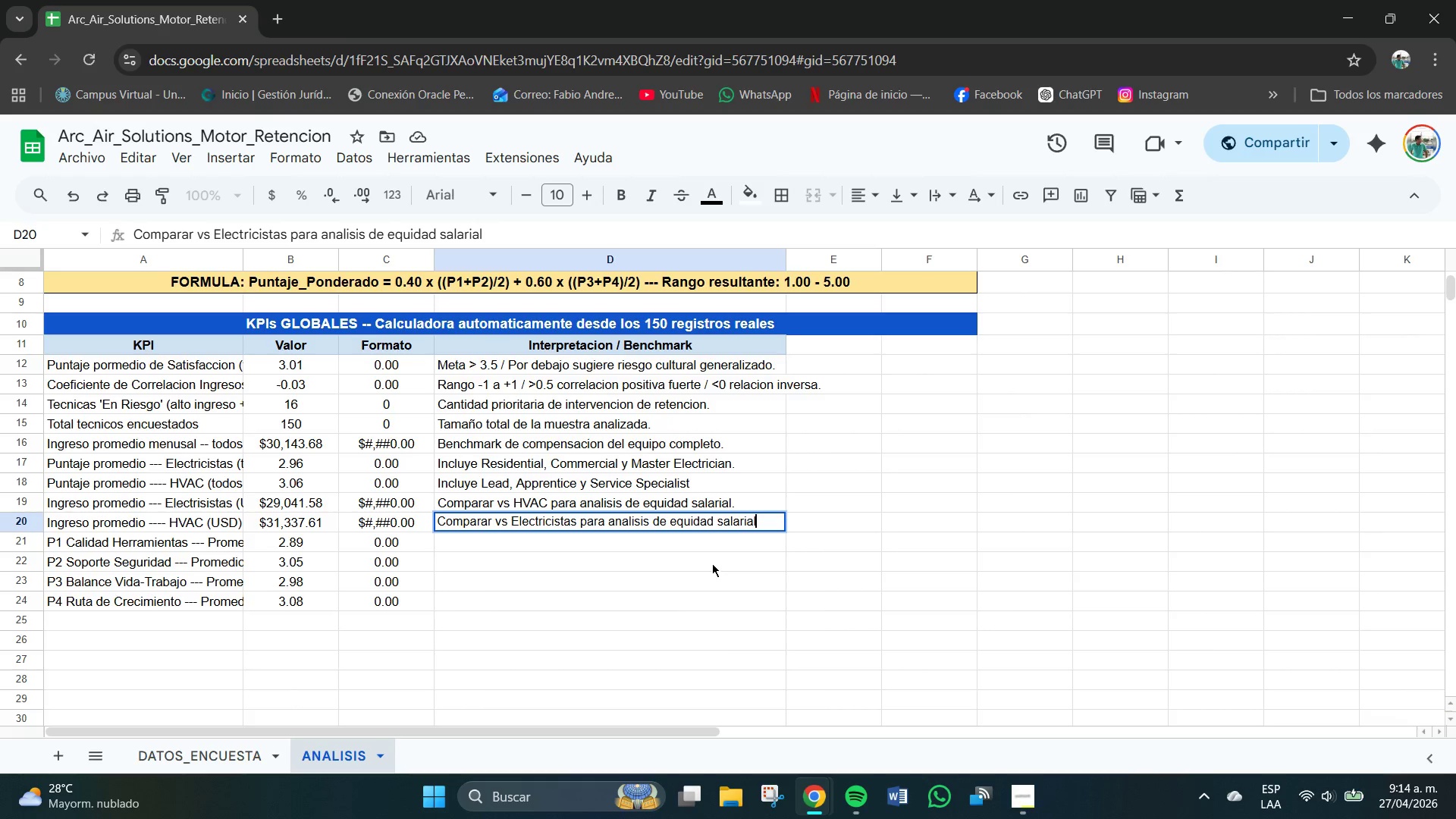 
key(Period)
 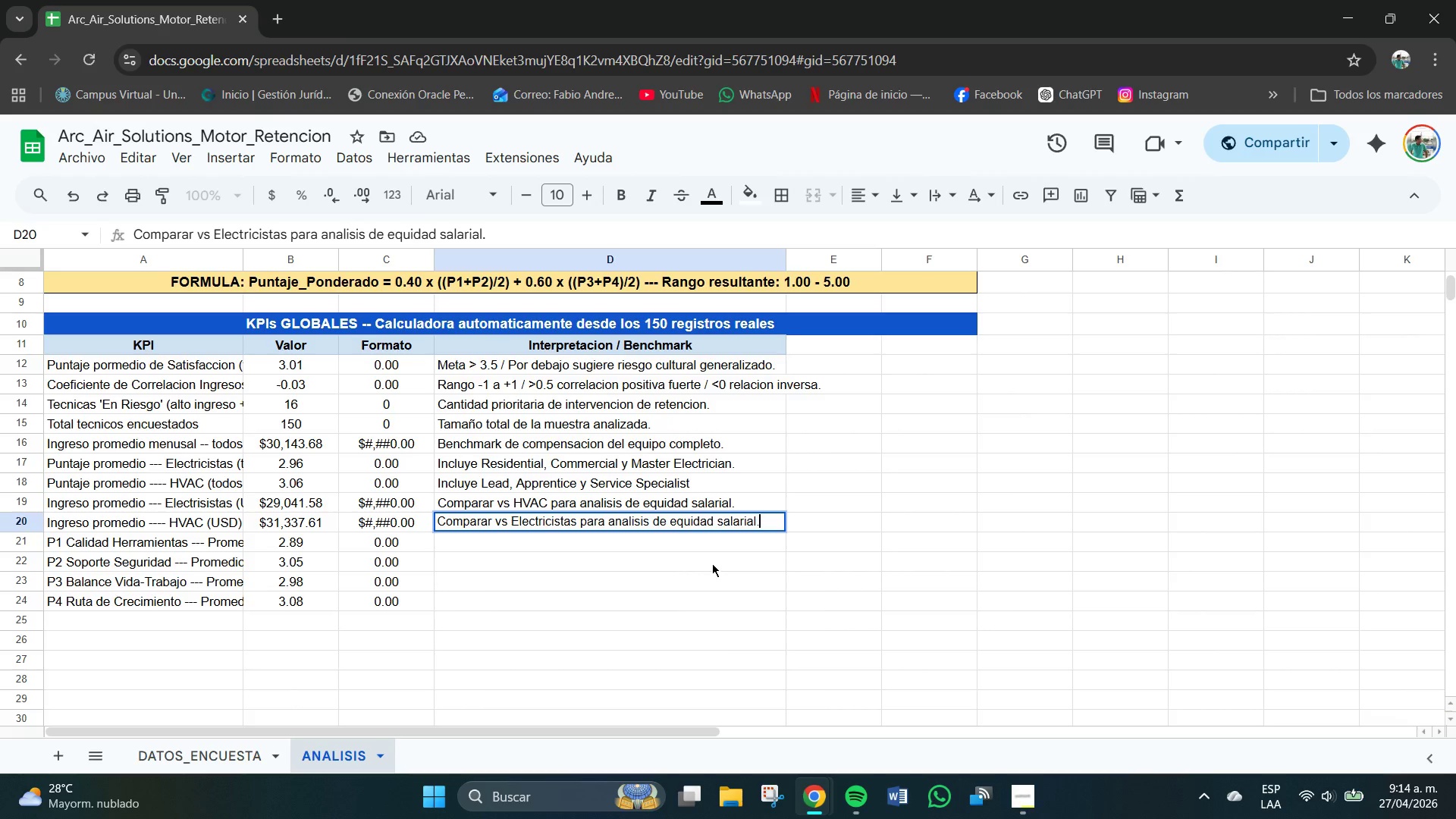 
key(Enter)
 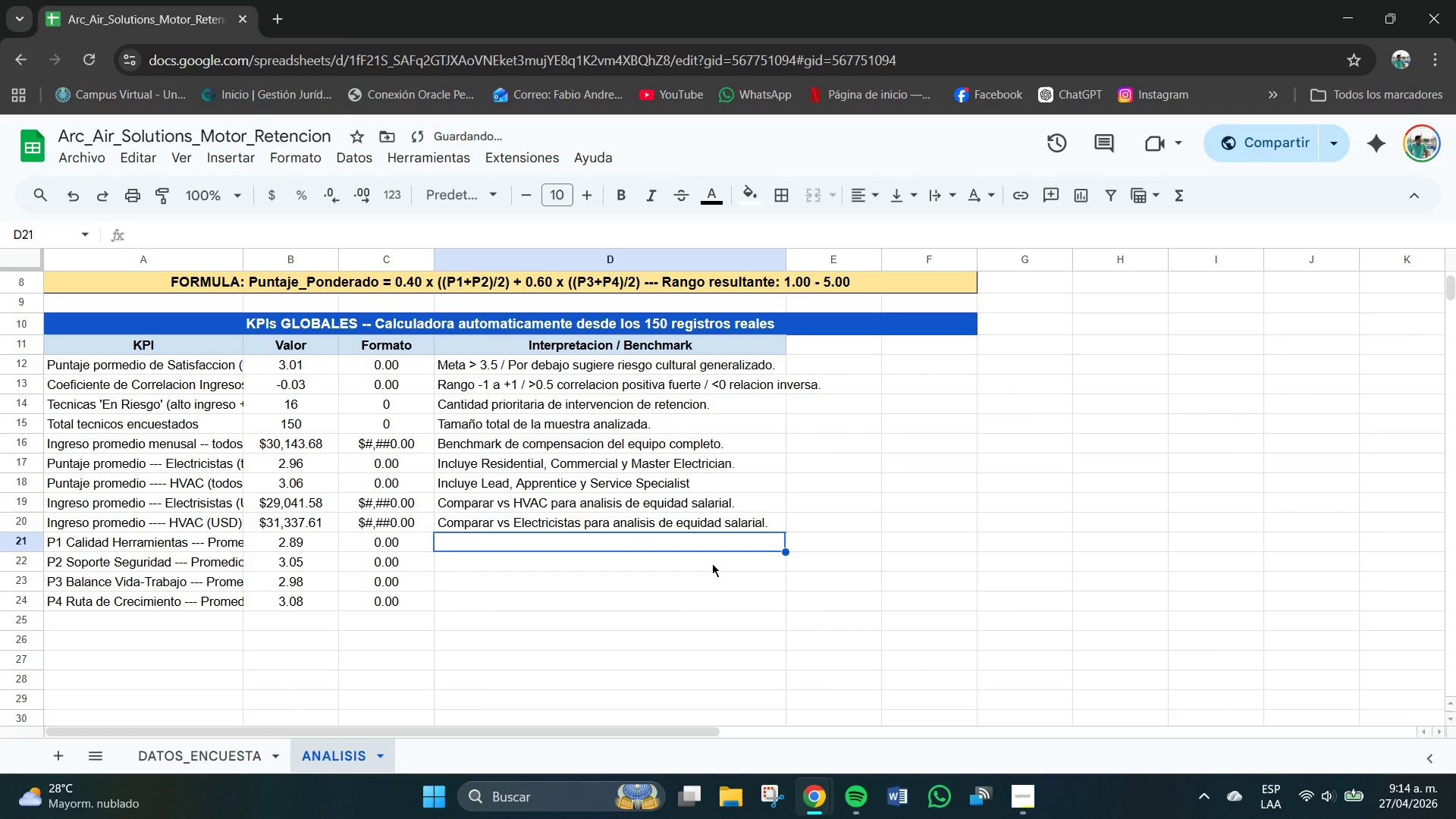 
type(Indica si la inversion en herramientas es pereci)
key(Backspace)
key(Backspace)
key(Backspace)
type(r)
key(Backspace)
type(cibida positivamente-)
key(Backspace)
type(.)
 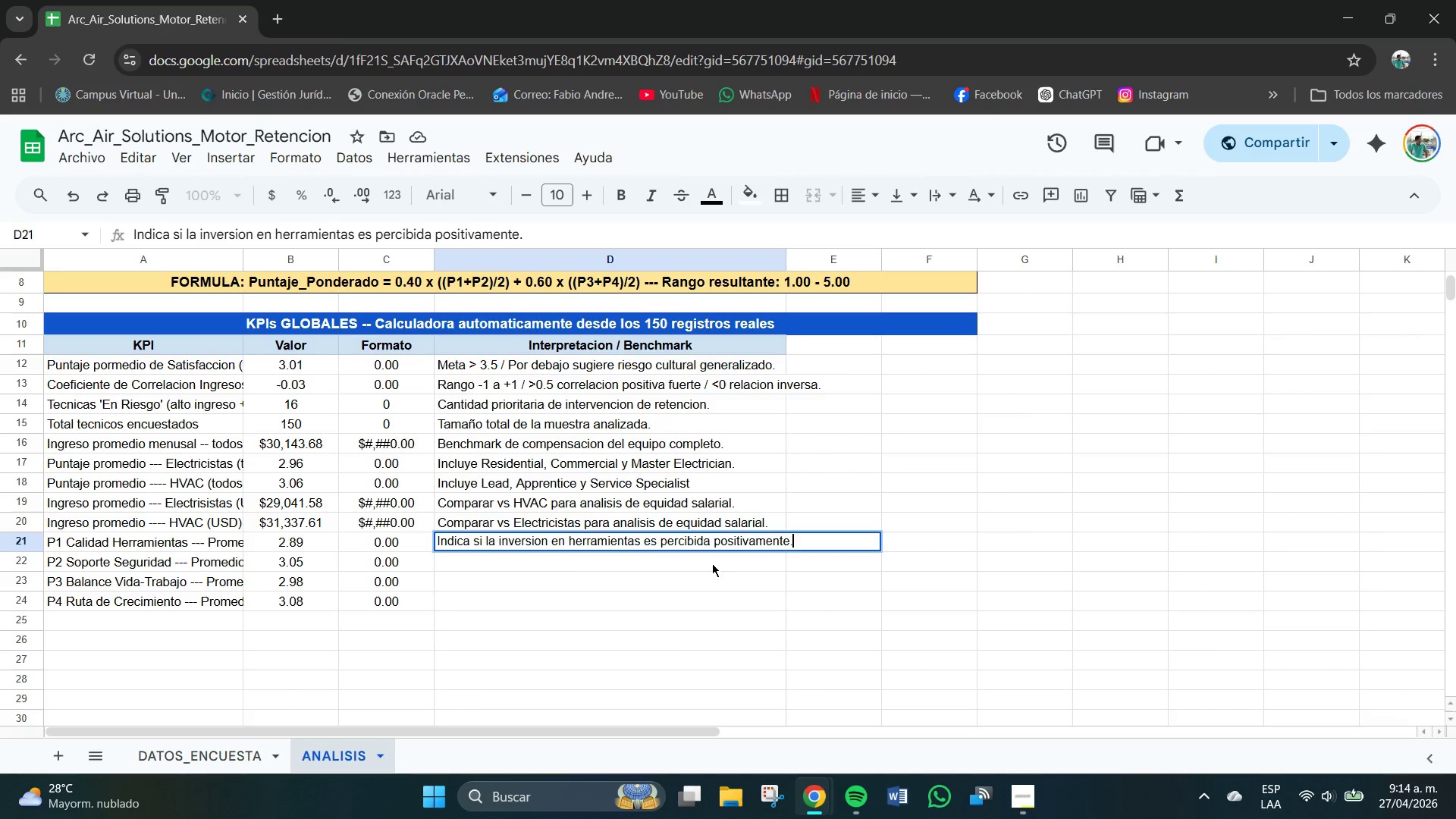 
key(Enter)
 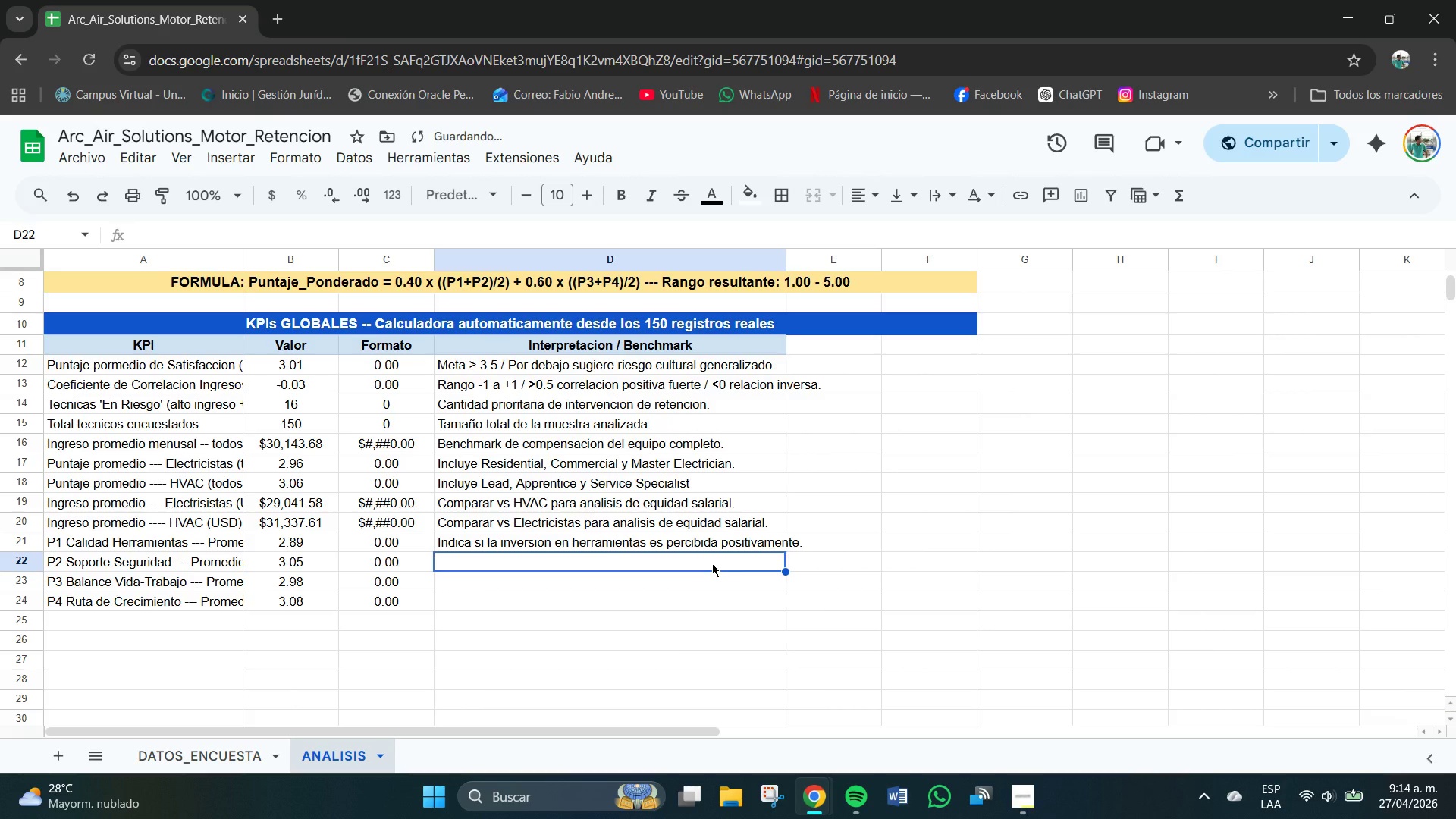 
type(Prioridad creiti)
key(Backspace)
key(Backspace)
key(Backspace)
key(Backspace)
type(itica> puentaje bajo aqui indica riesgo de seguird)
key(Backspace)
key(Backspace)
key(Backspace)
type(ridad )
 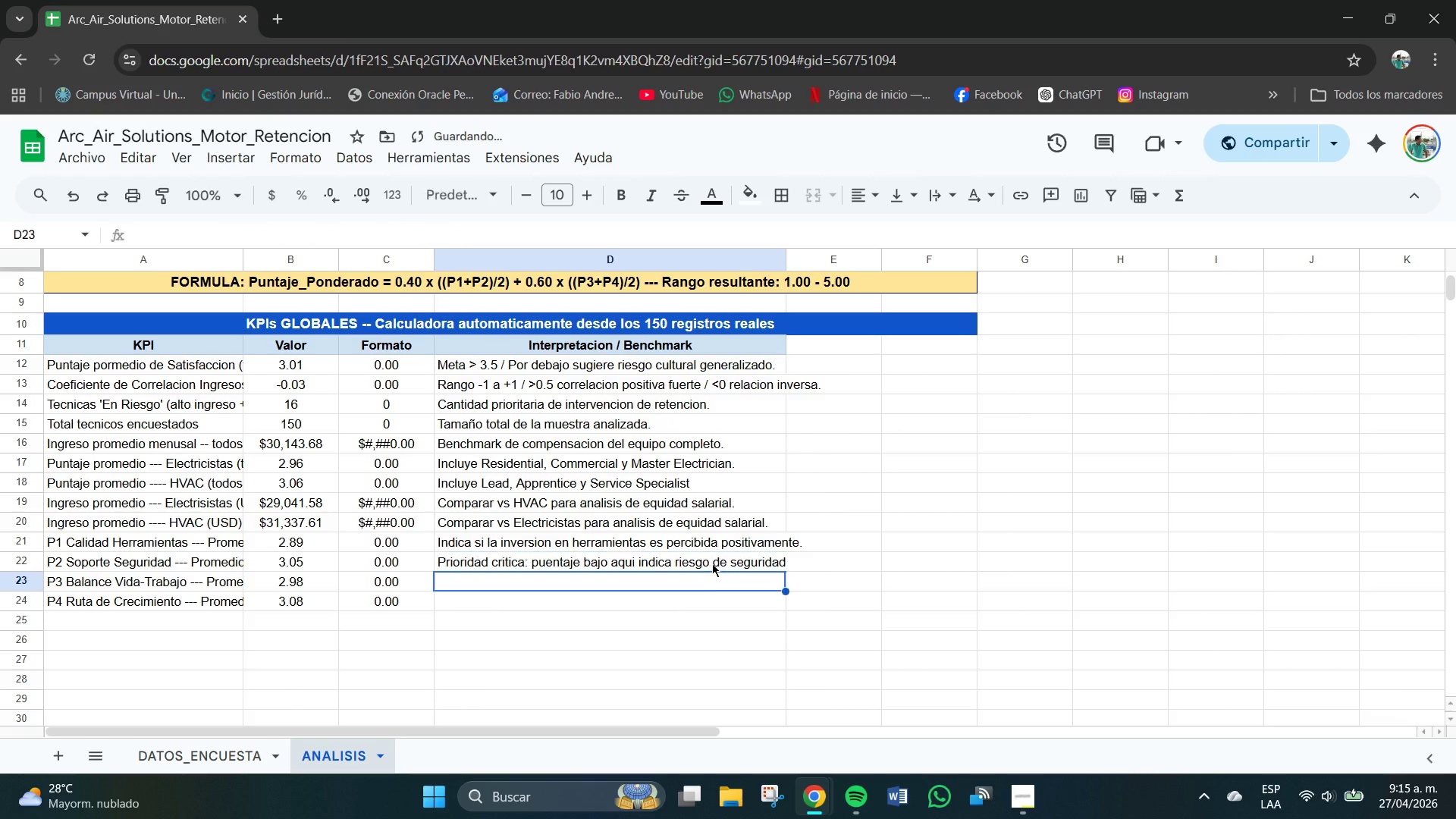 
 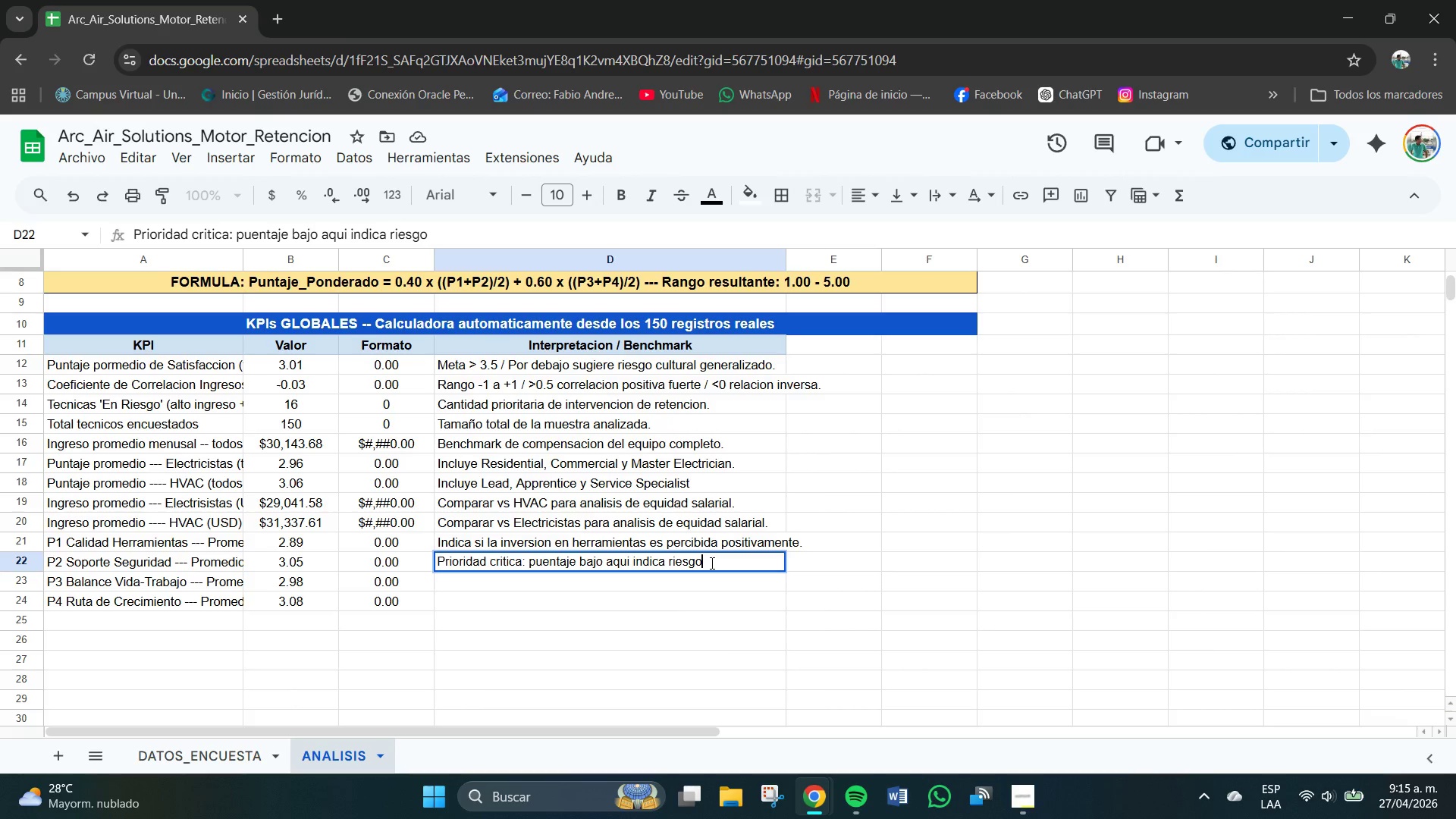 
key(Enter)
 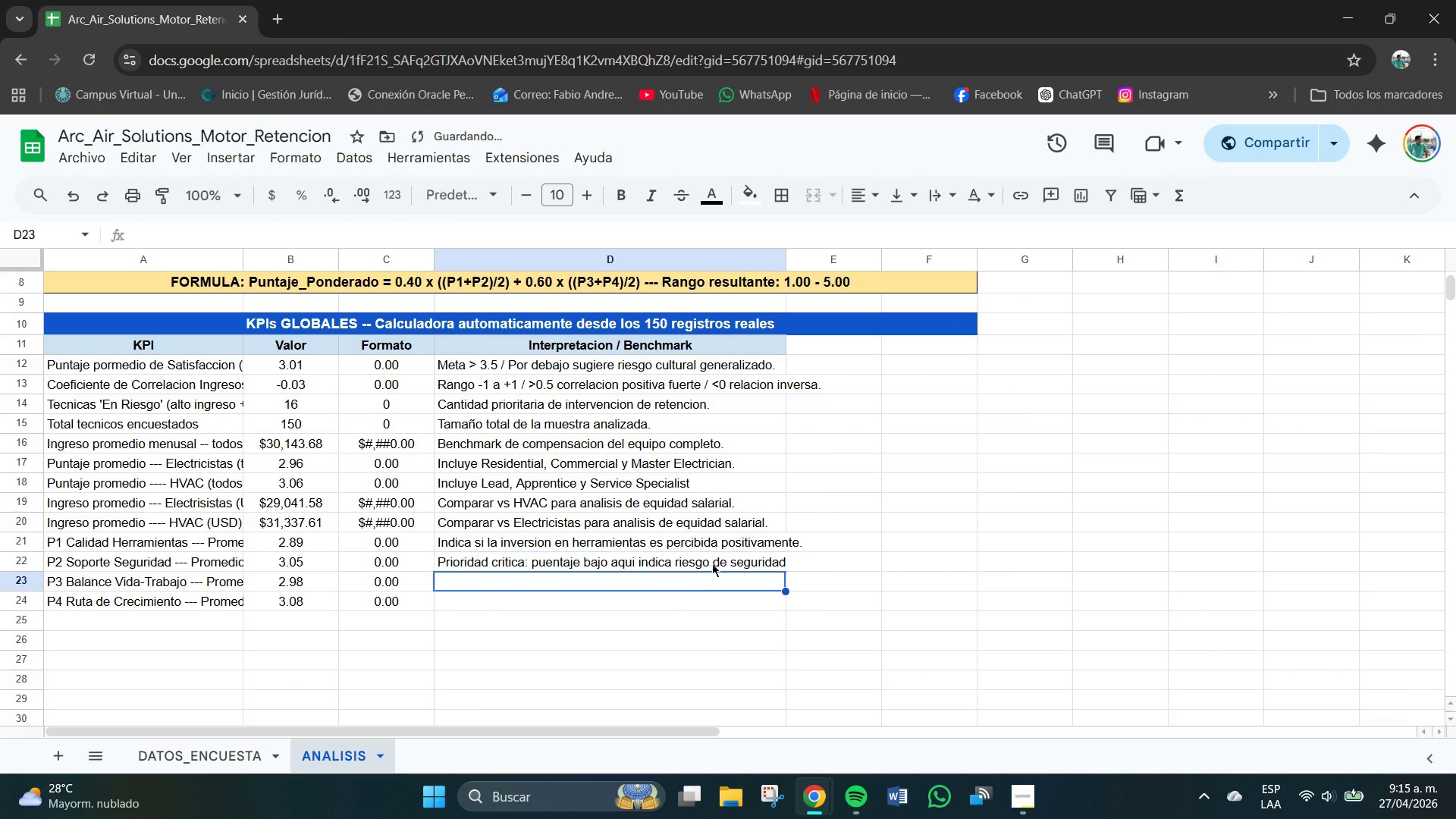 
key(Enter)
 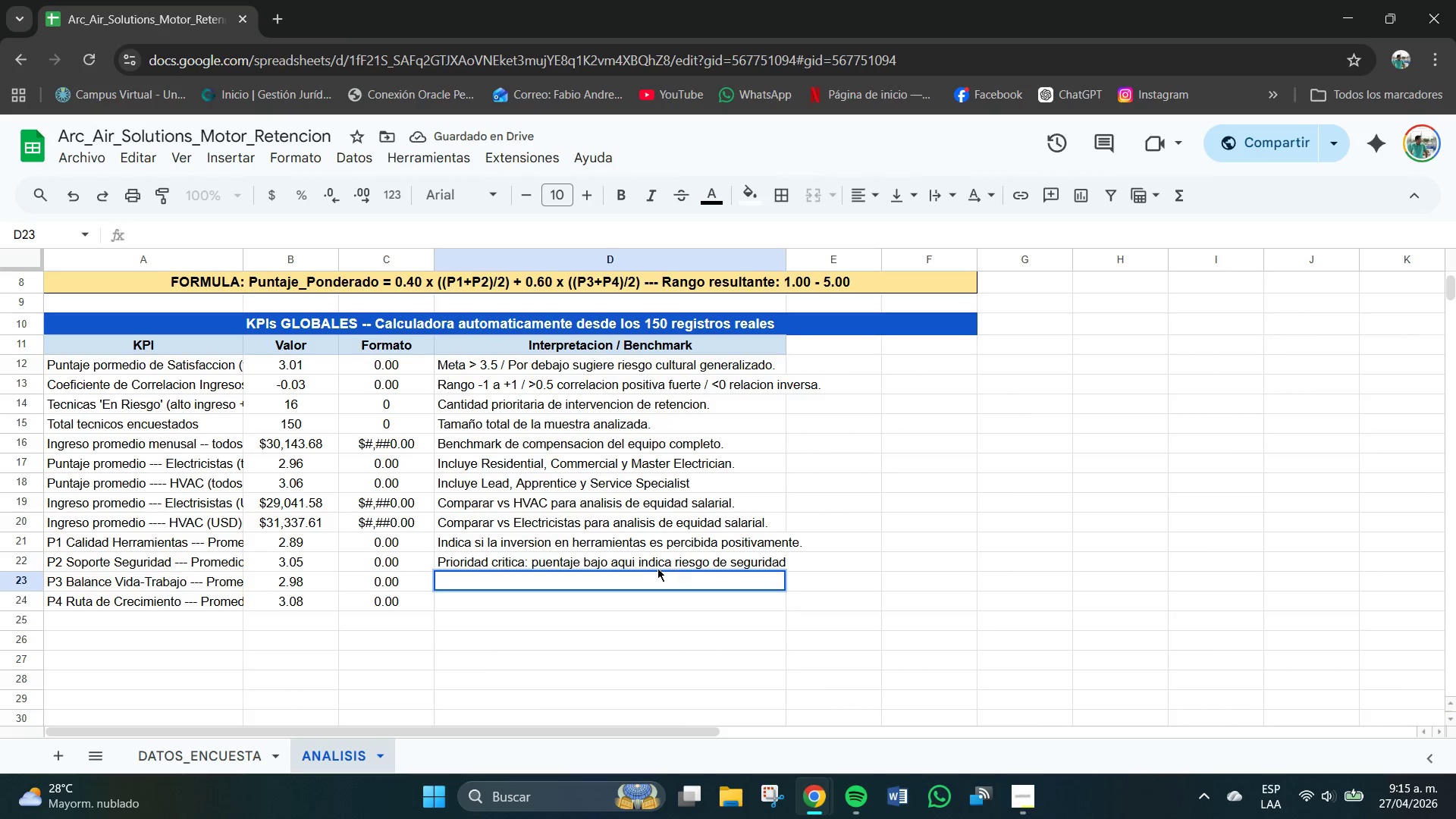 
type(Correlacion)
key(Backspace)
key(Backspace)
type(onado con rotacion coluntaria)
key(Backspace)
type( voluntaria a corto plazo )
key(Backspace)
type(.)
 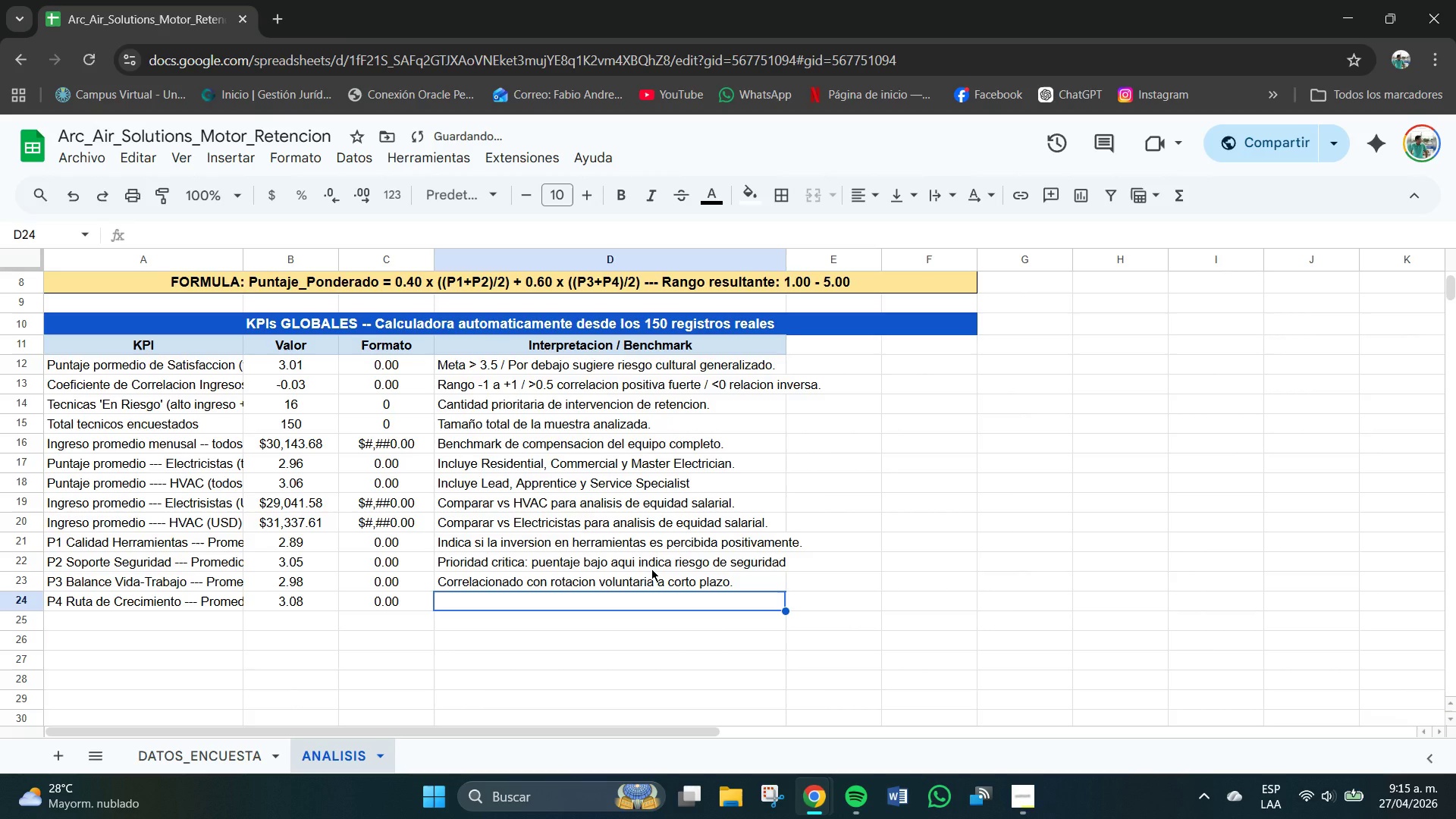 
key(Enter)
 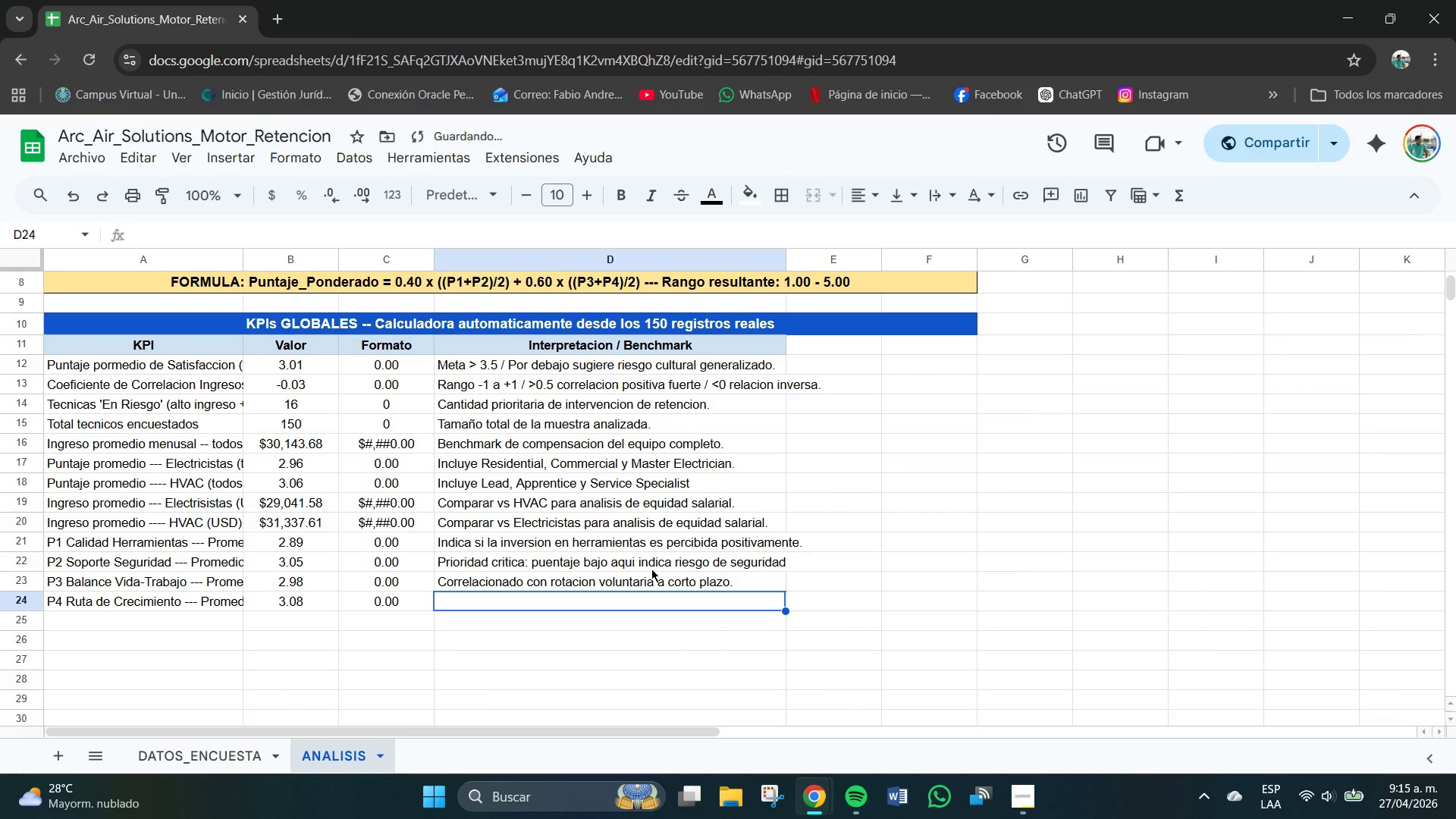 
type(Correlacion)
key(Backspace)
type(ado con retencion a largo plazo )
key(Backspace)
type(. )
 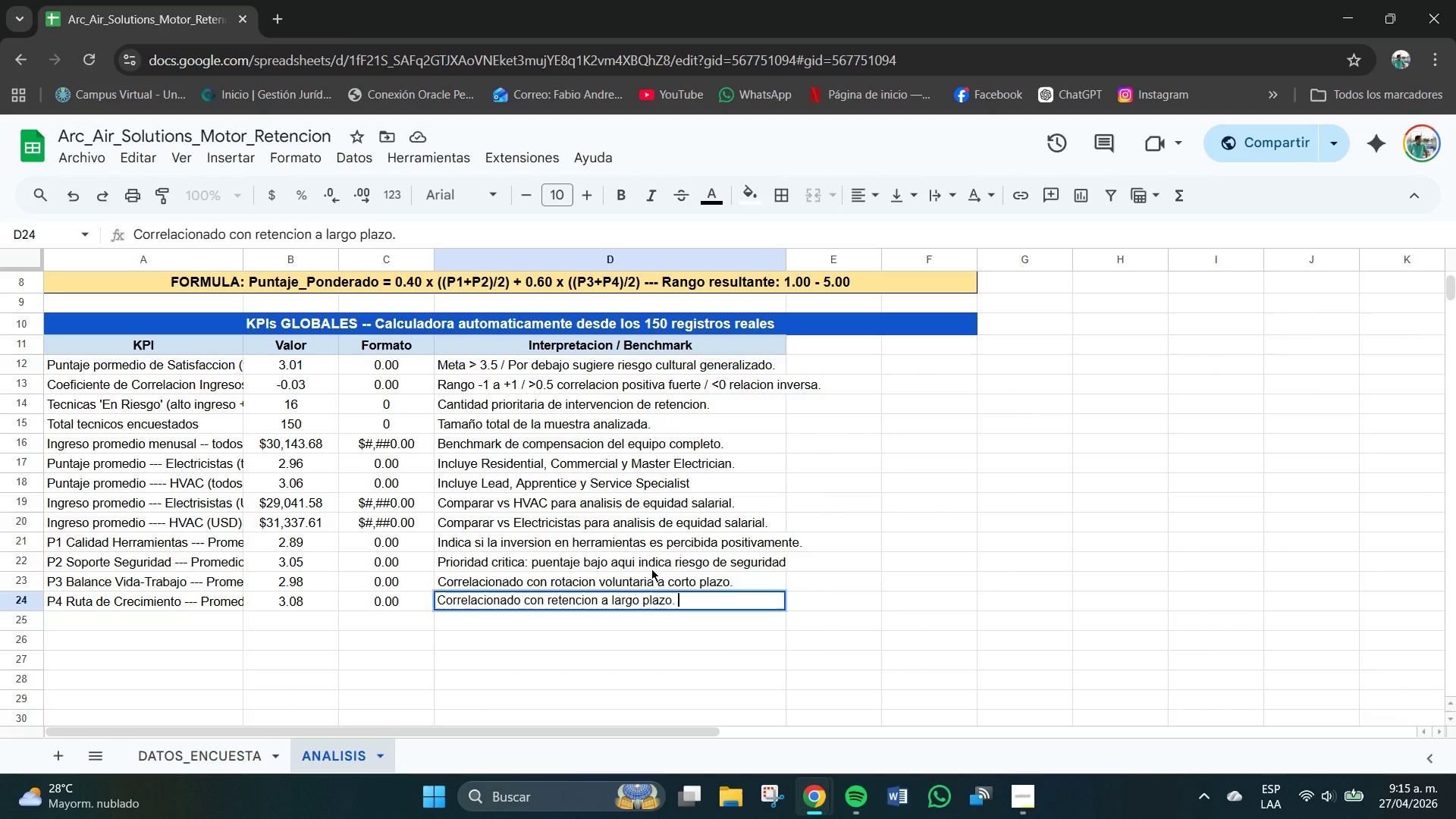 
key(Enter)
 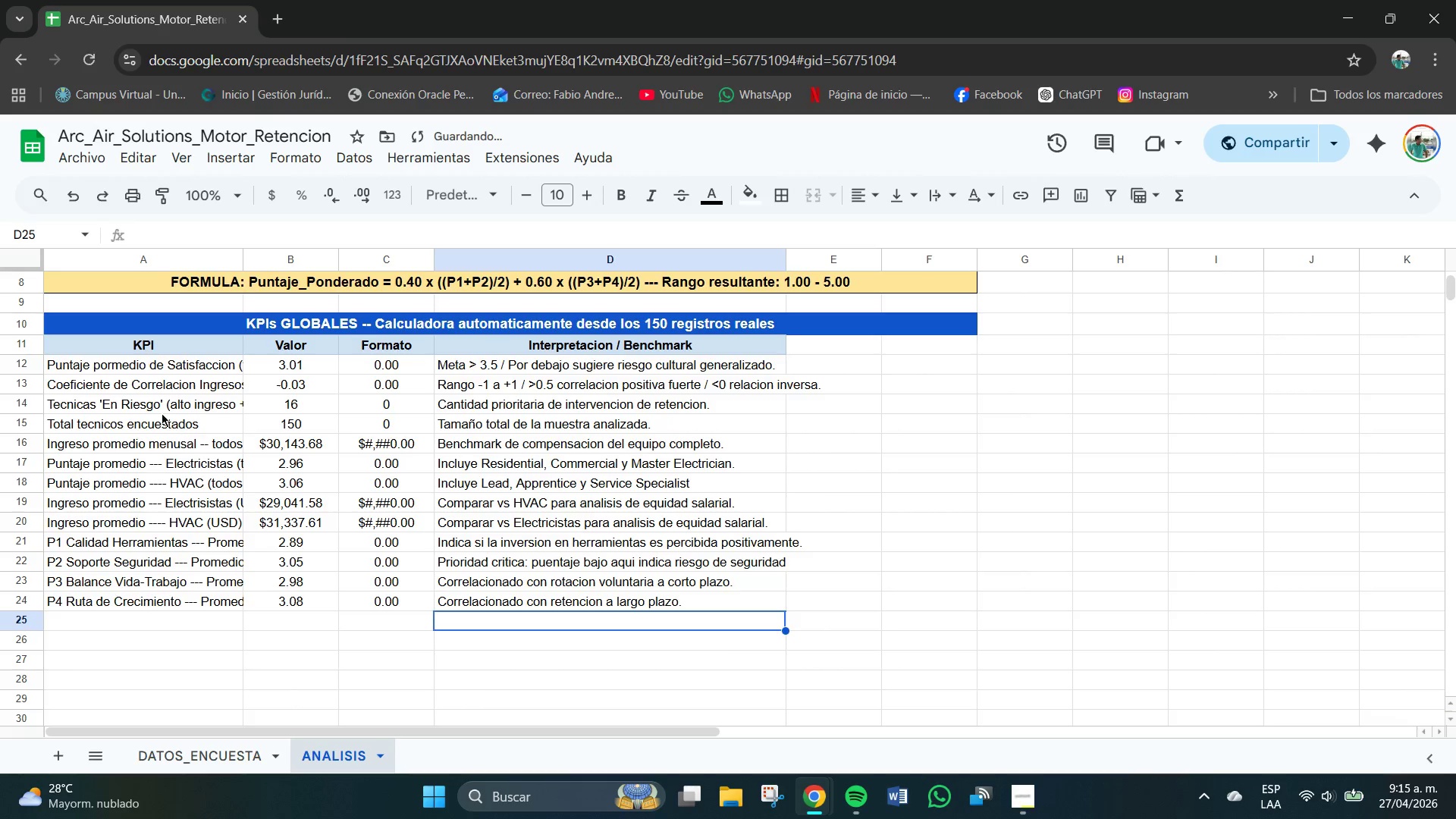 
left_click_drag(start_coordinate=[113, 360], to_coordinate=[682, 604])
 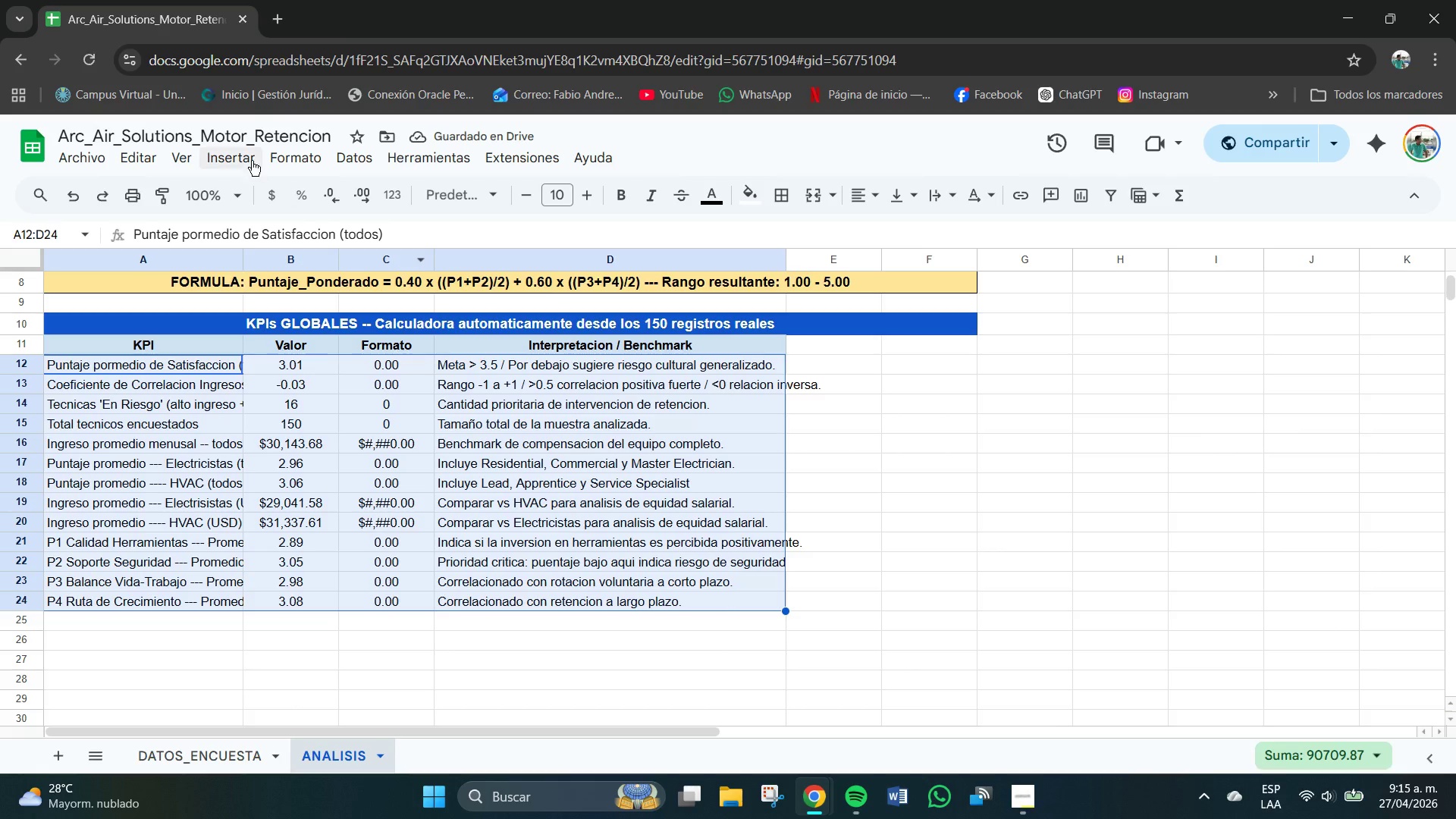 
left_click([283, 154])
 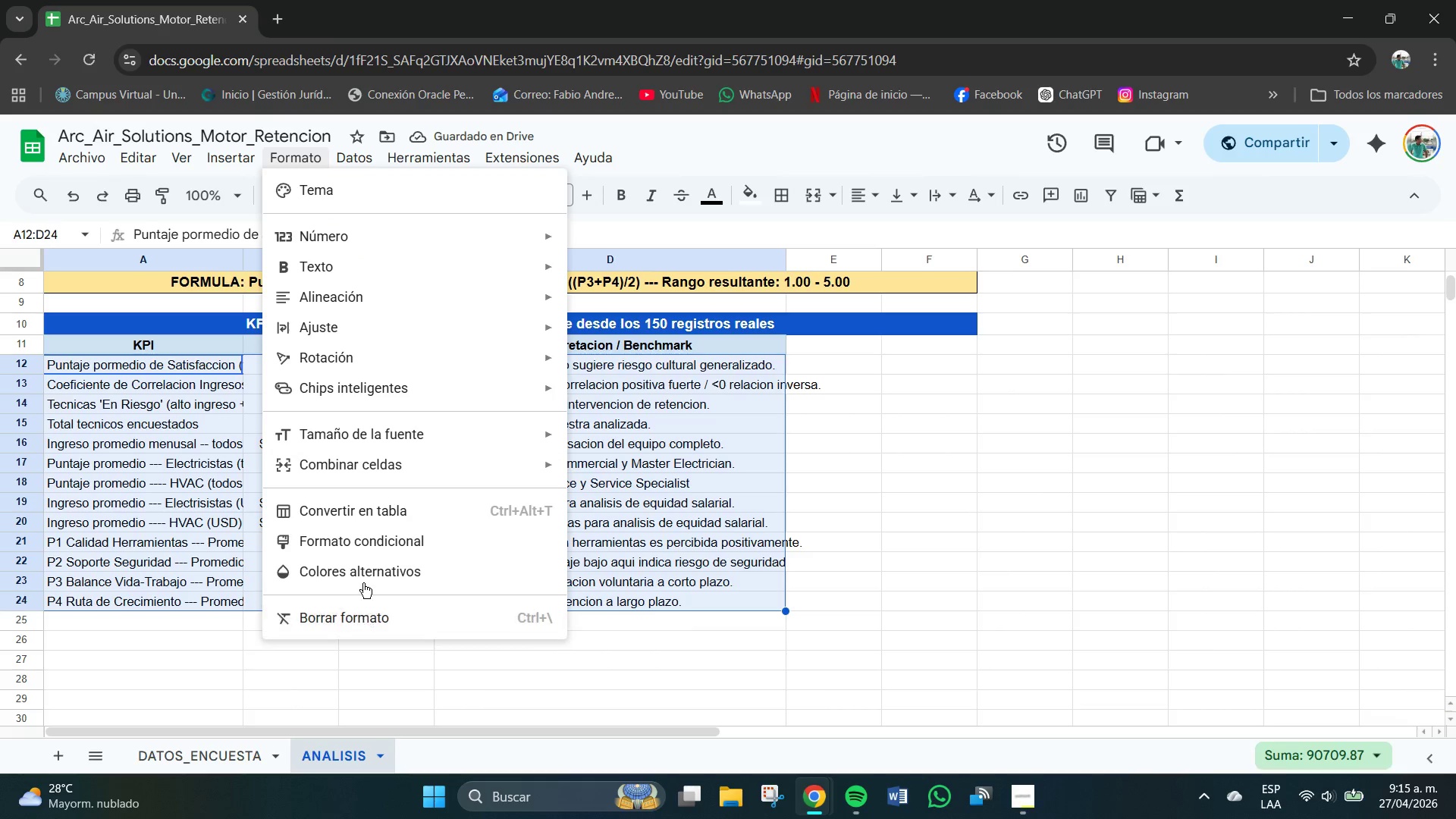 
left_click([366, 576])
 